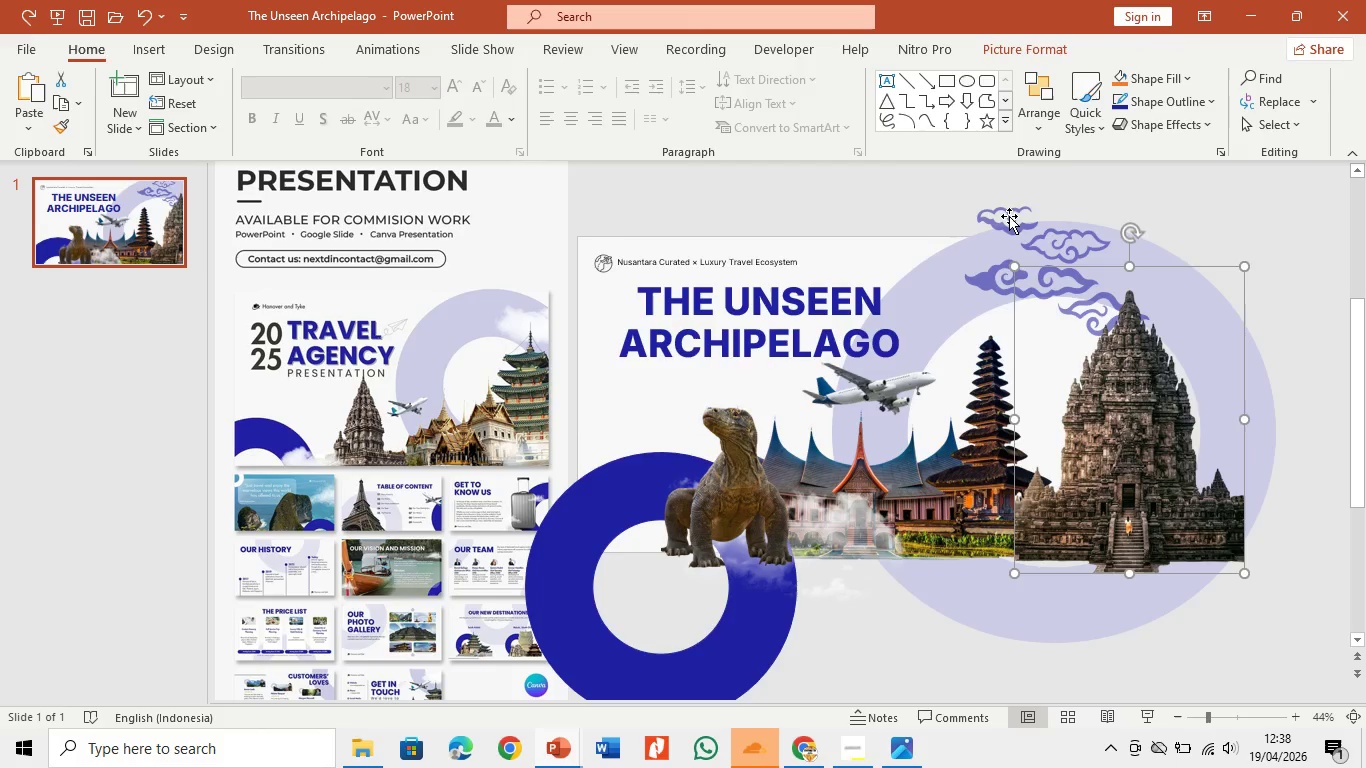 
left_click([1009, 216])
 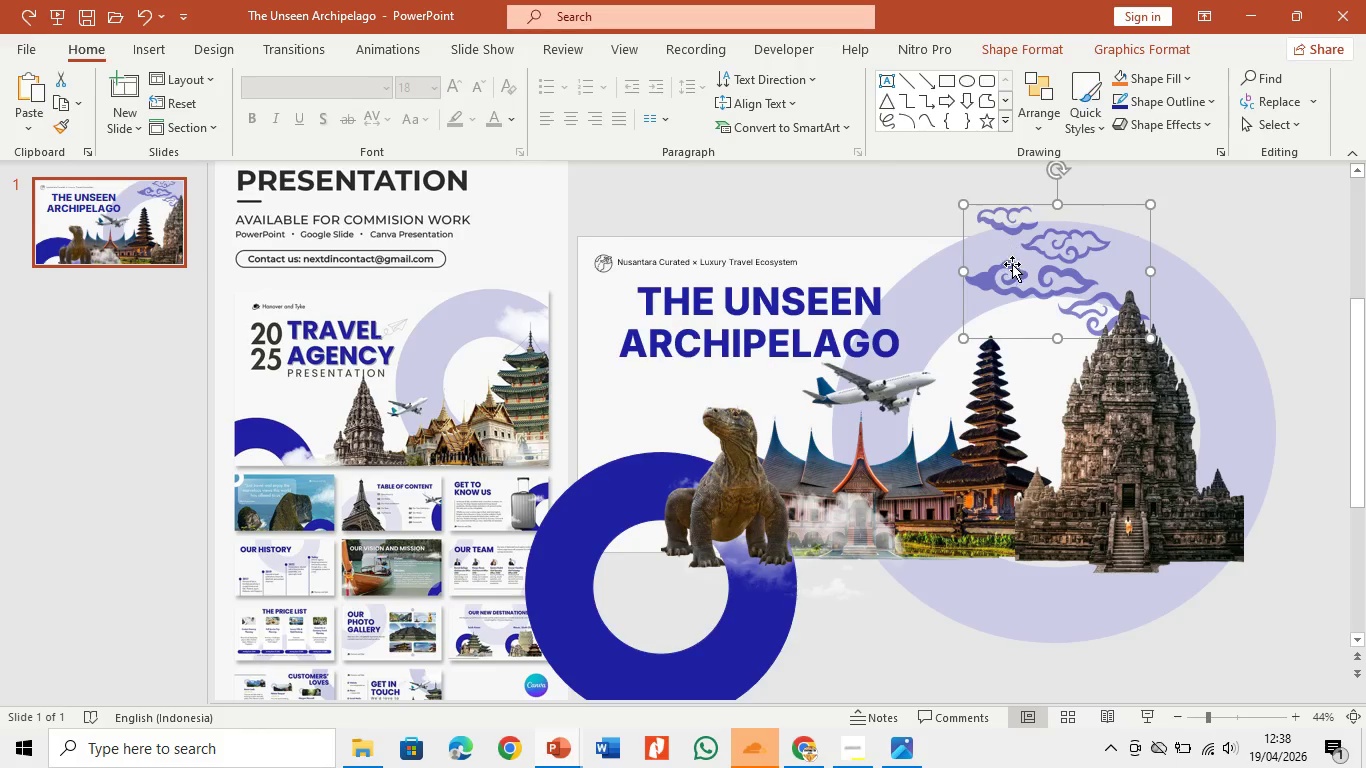 
left_click_drag(start_coordinate=[1012, 264], to_coordinate=[1007, 289])
 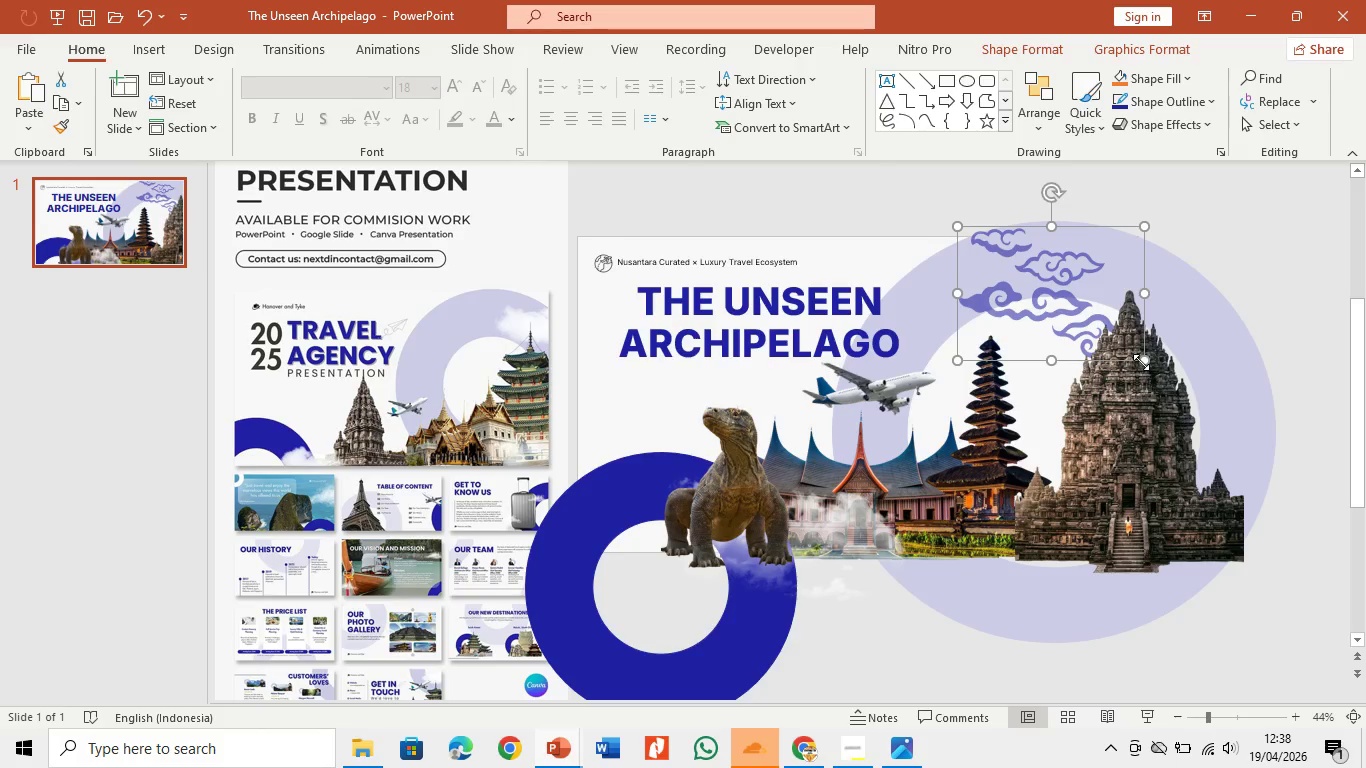 
left_click_drag(start_coordinate=[1142, 362], to_coordinate=[1176, 384])
 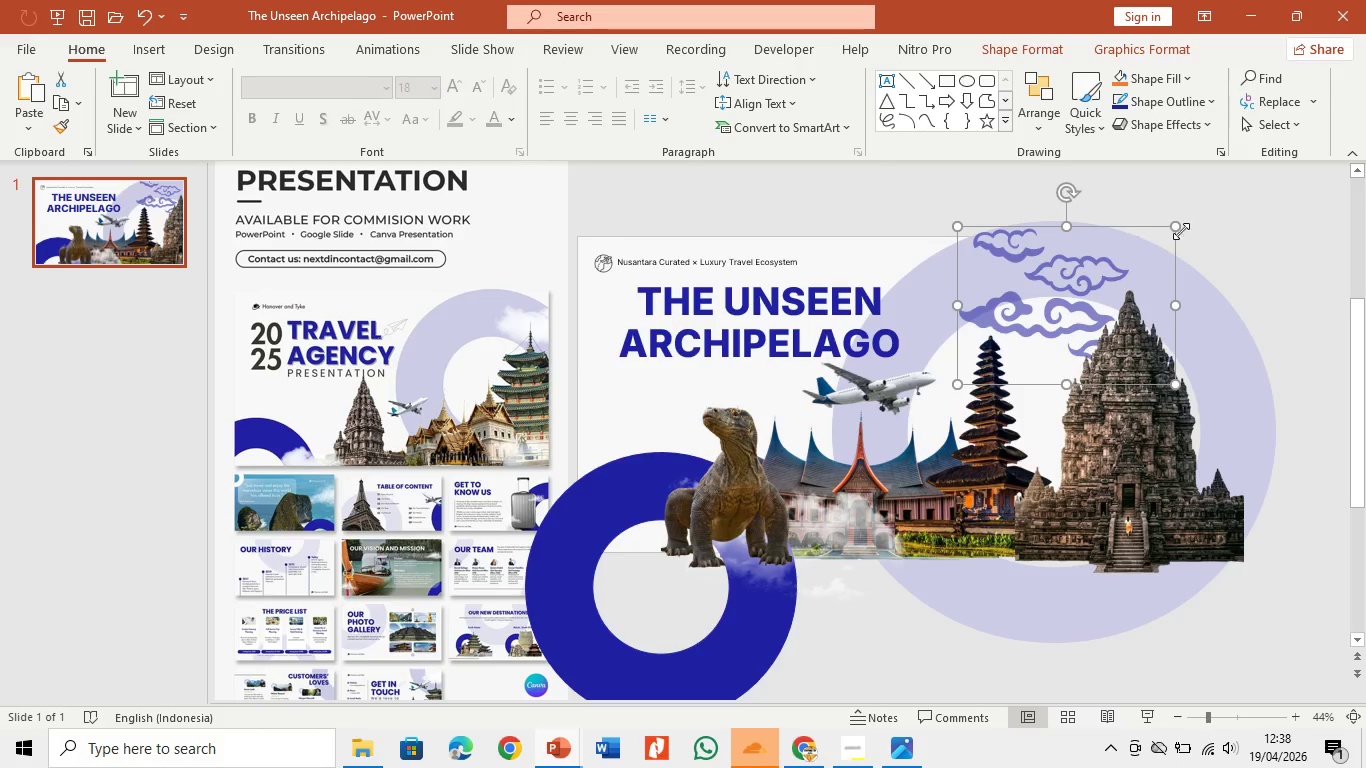 
left_click_drag(start_coordinate=[1176, 222], to_coordinate=[1179, 208])
 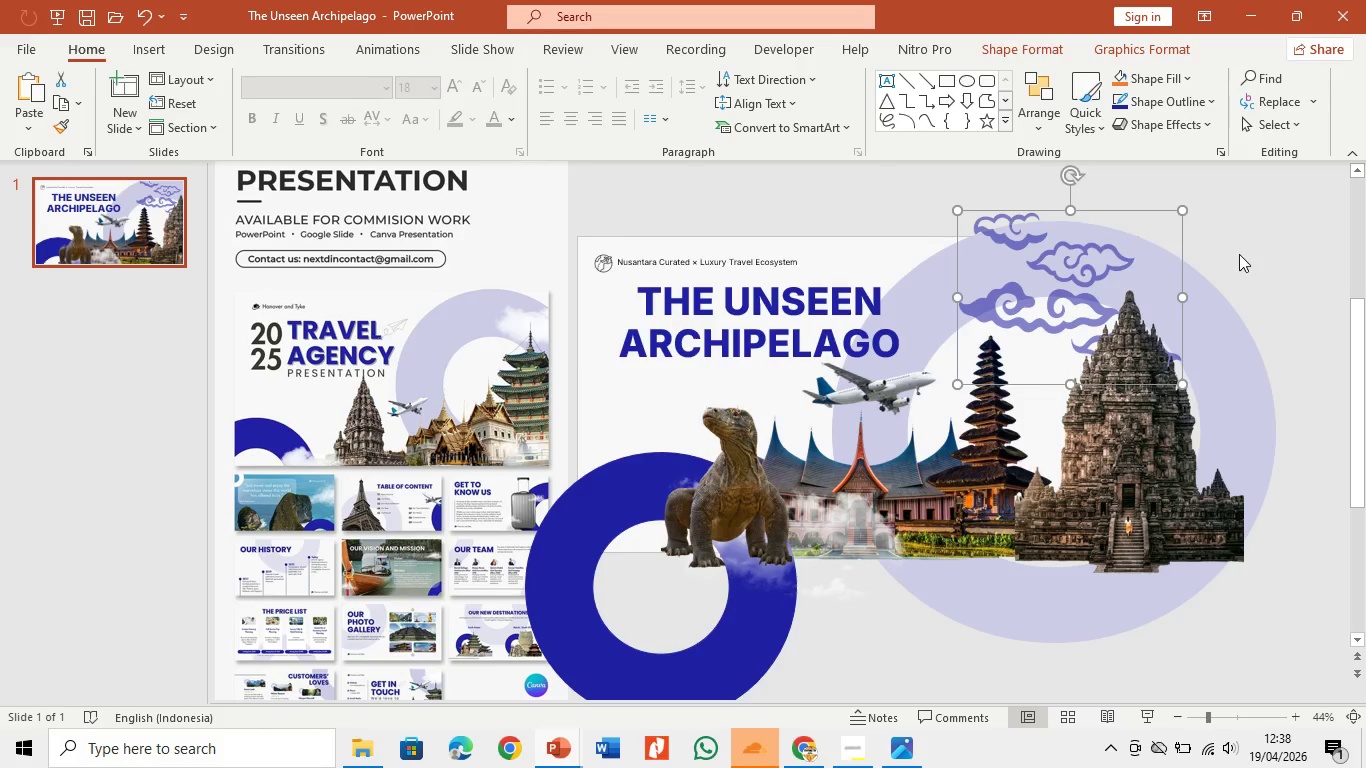 
left_click([1239, 254])
 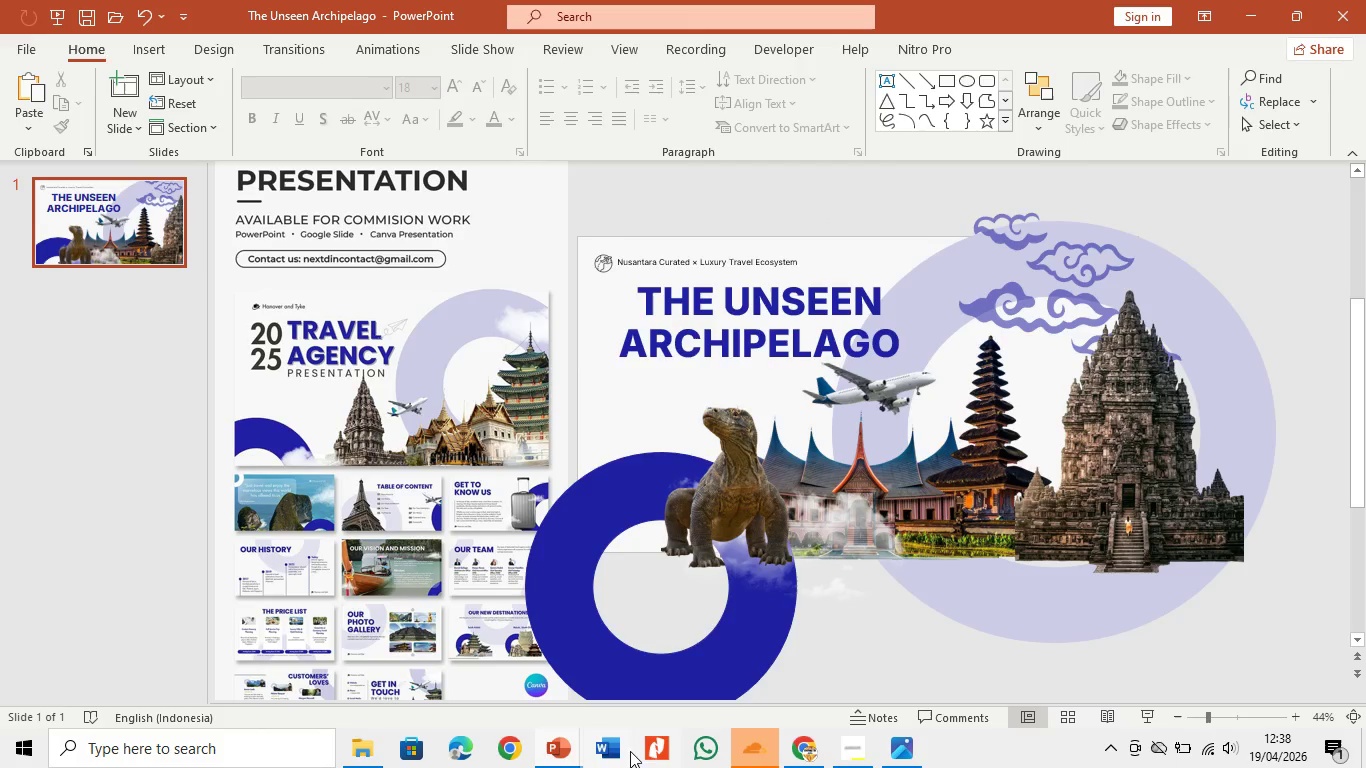 
right_click([603, 749])
 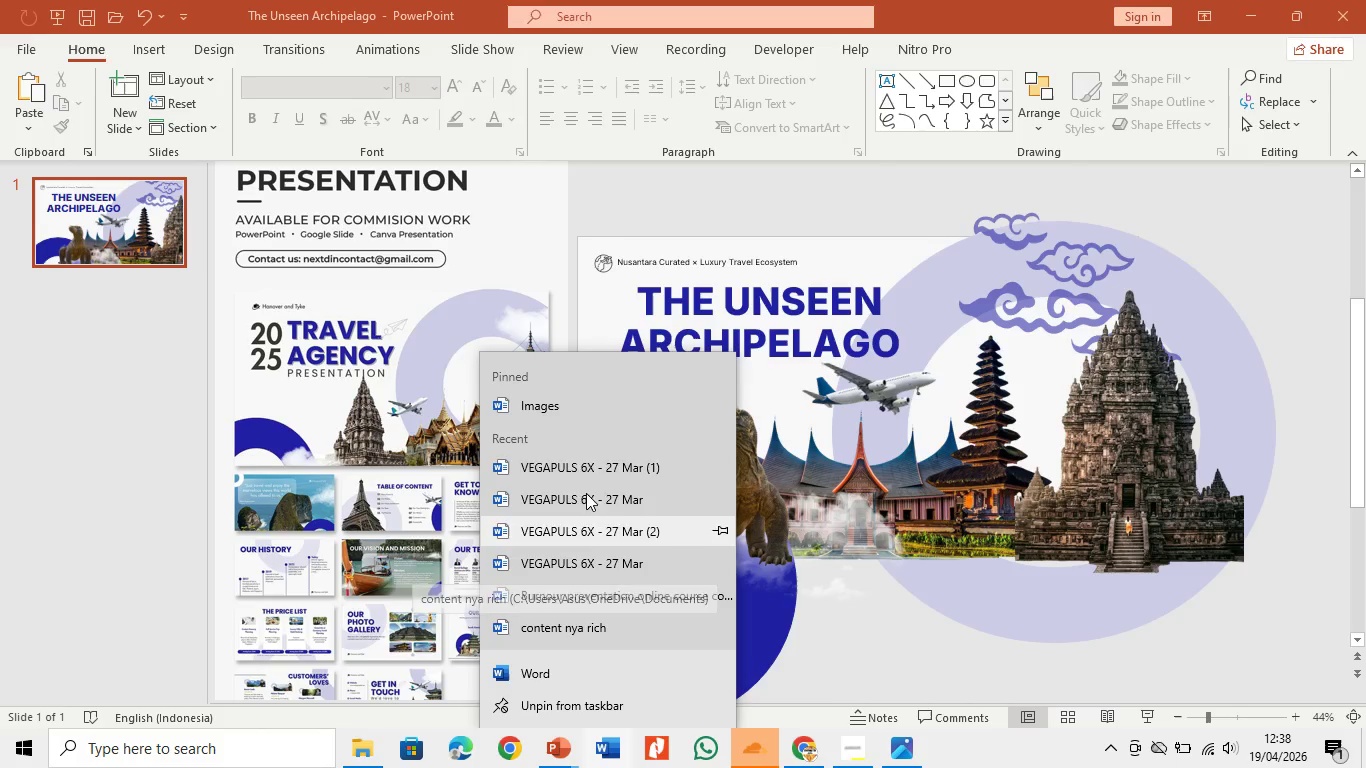 
wait(5.75)
 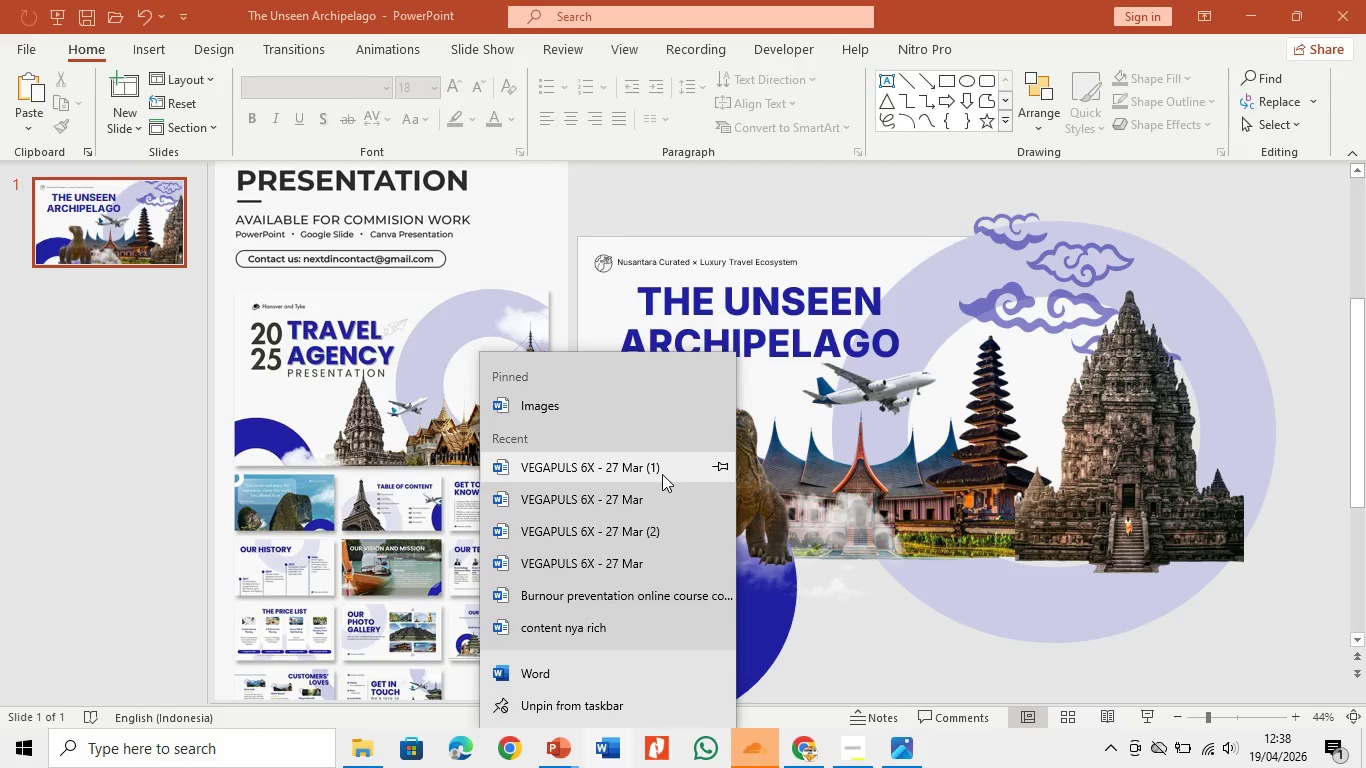 
left_click([368, 746])
 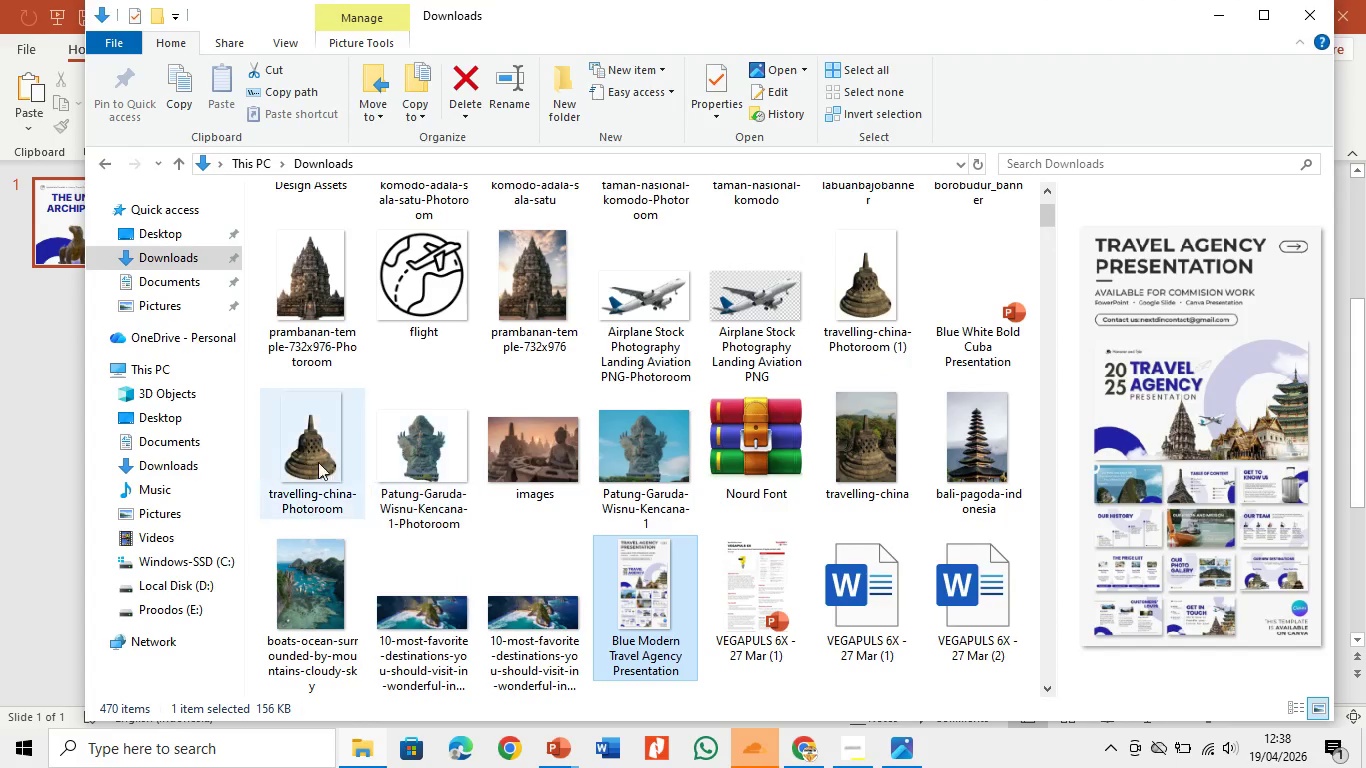 
scroll: coordinate [419, 494], scroll_direction: up, amount: 8.0
 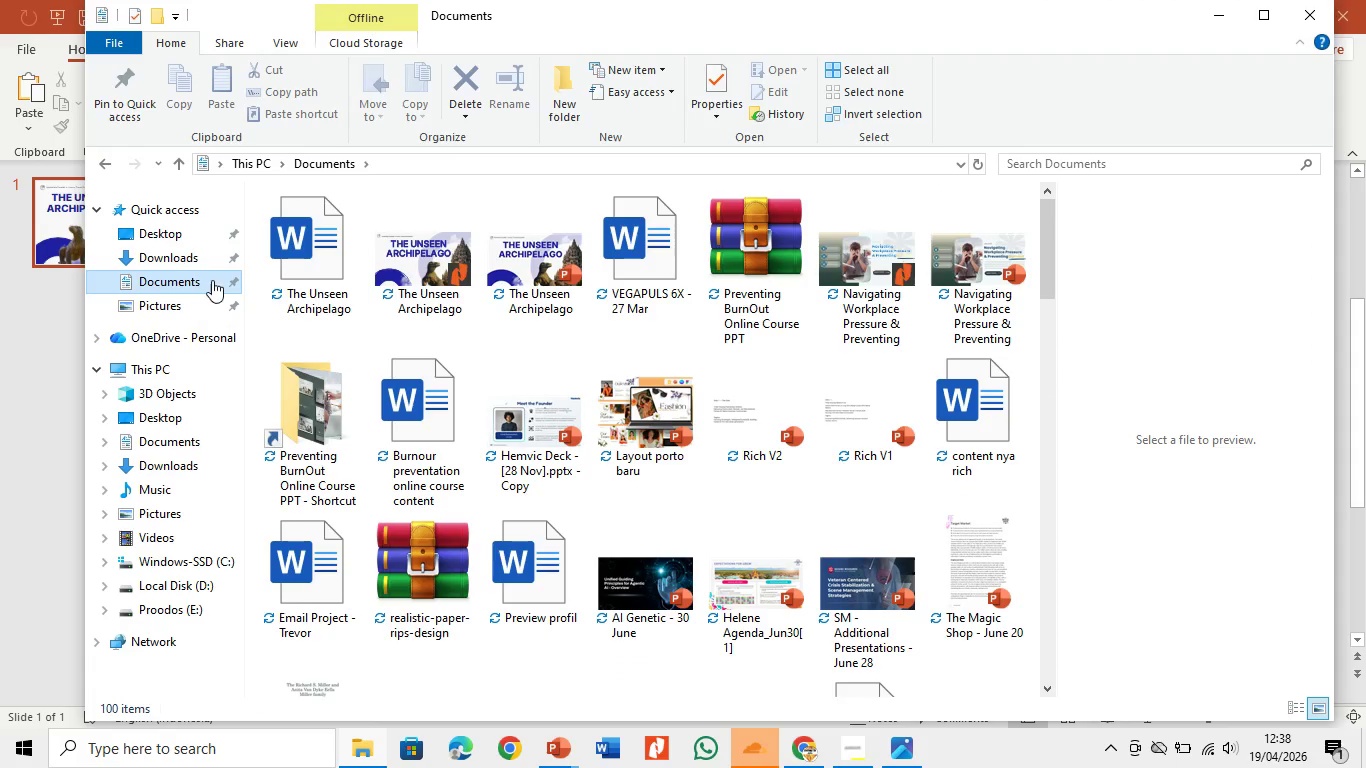 
double_click([326, 271])
 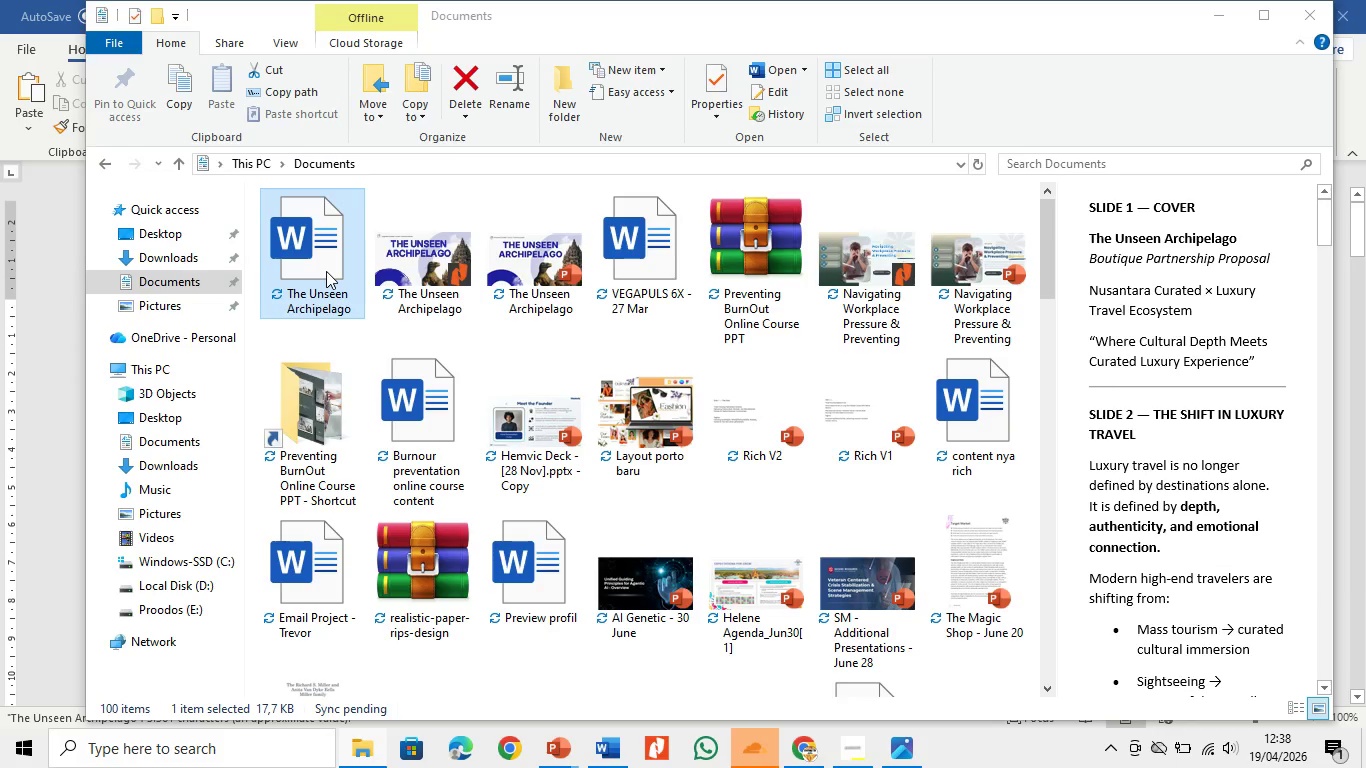 
wait(7.3)
 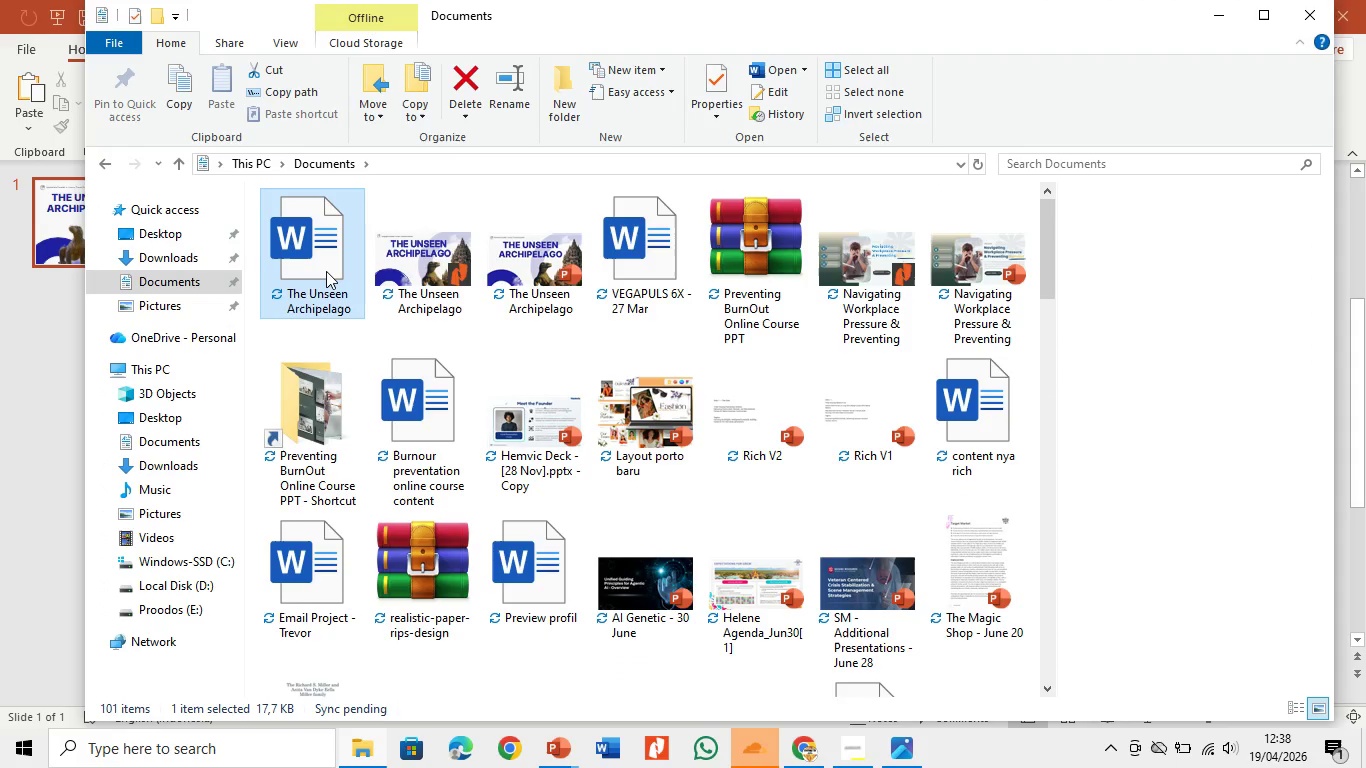 
left_click([1224, 5])
 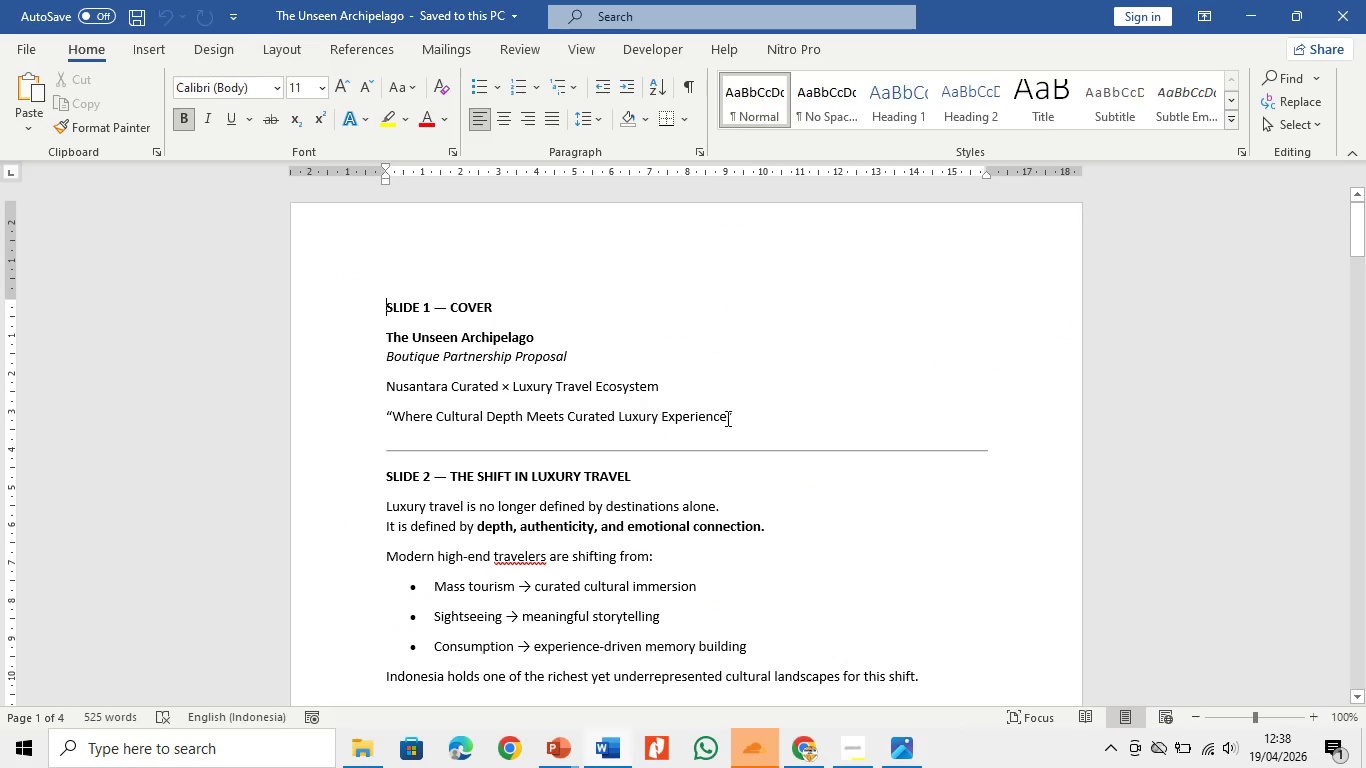 
left_click_drag(start_coordinate=[752, 419], to_coordinate=[384, 416])
 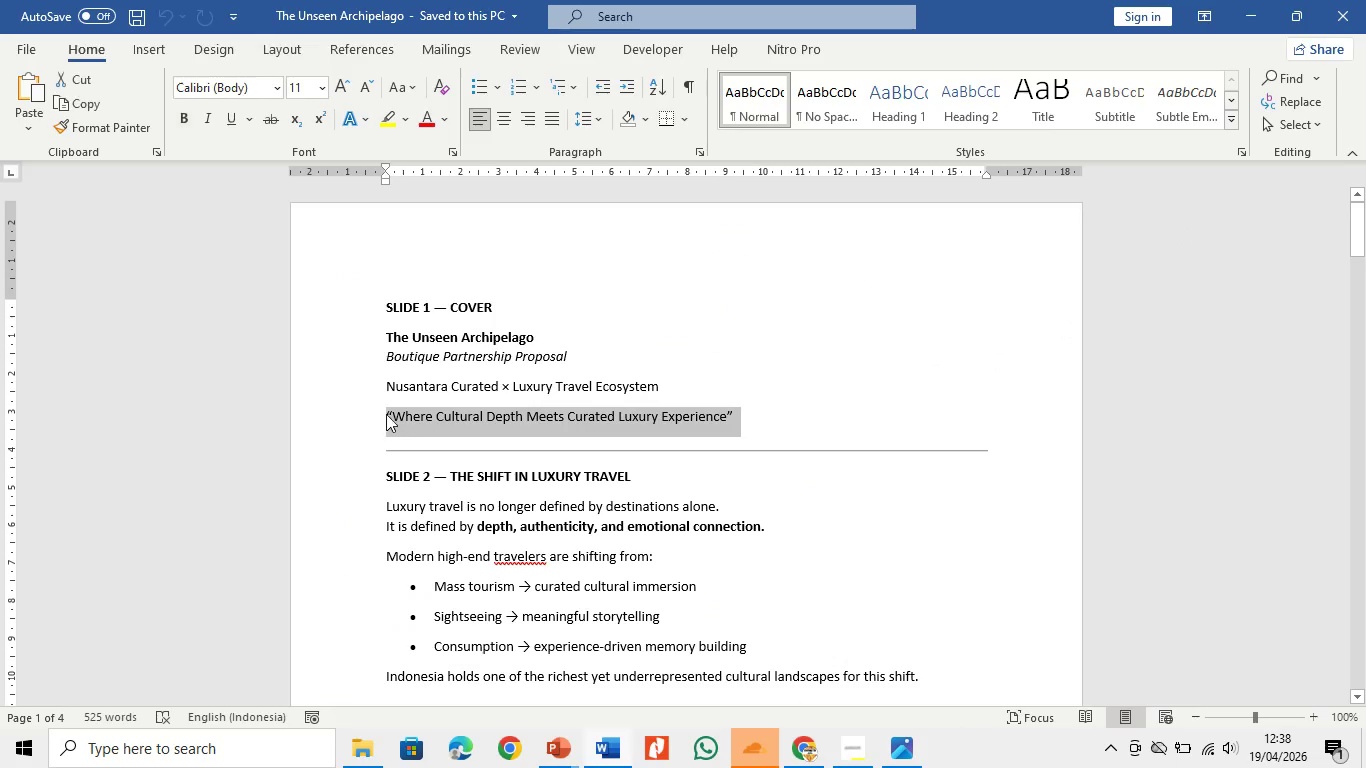 
key(Control+C)
 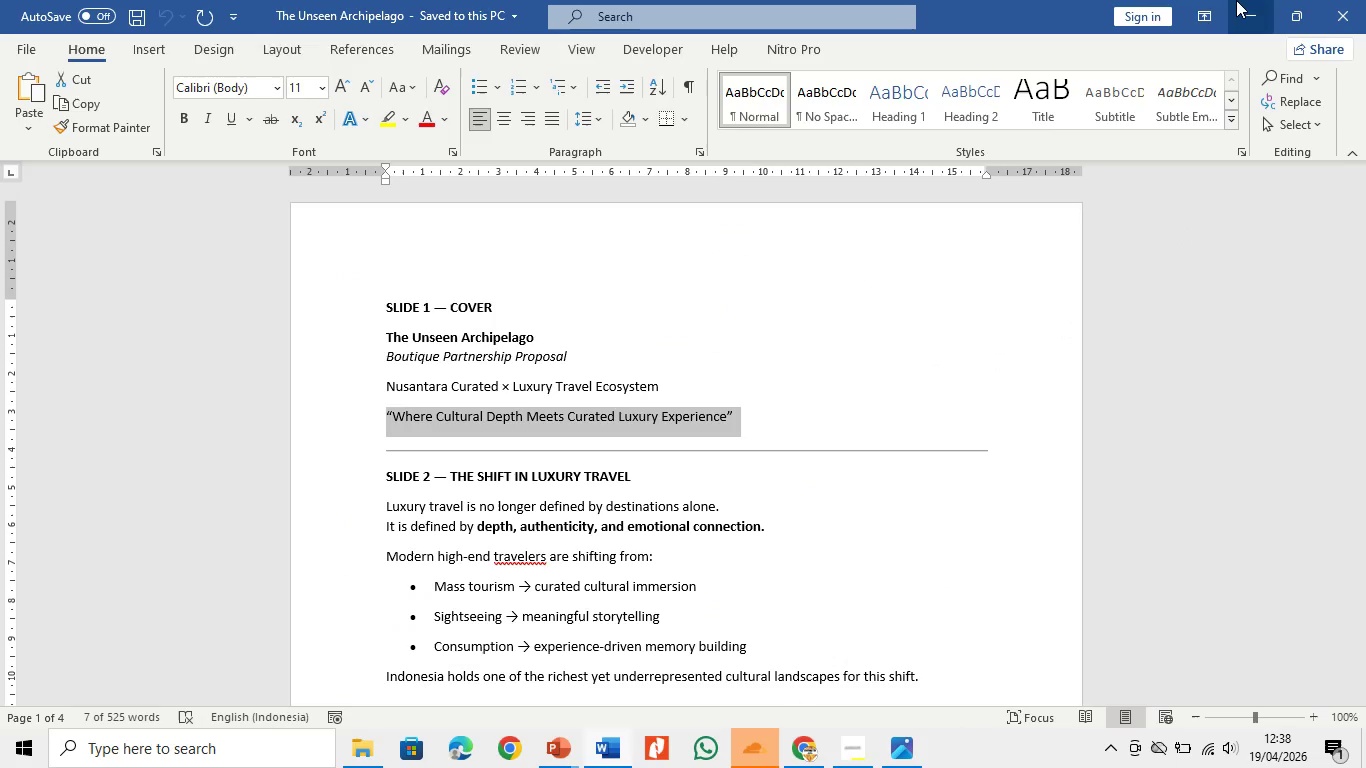 
left_click([1236, 0])
 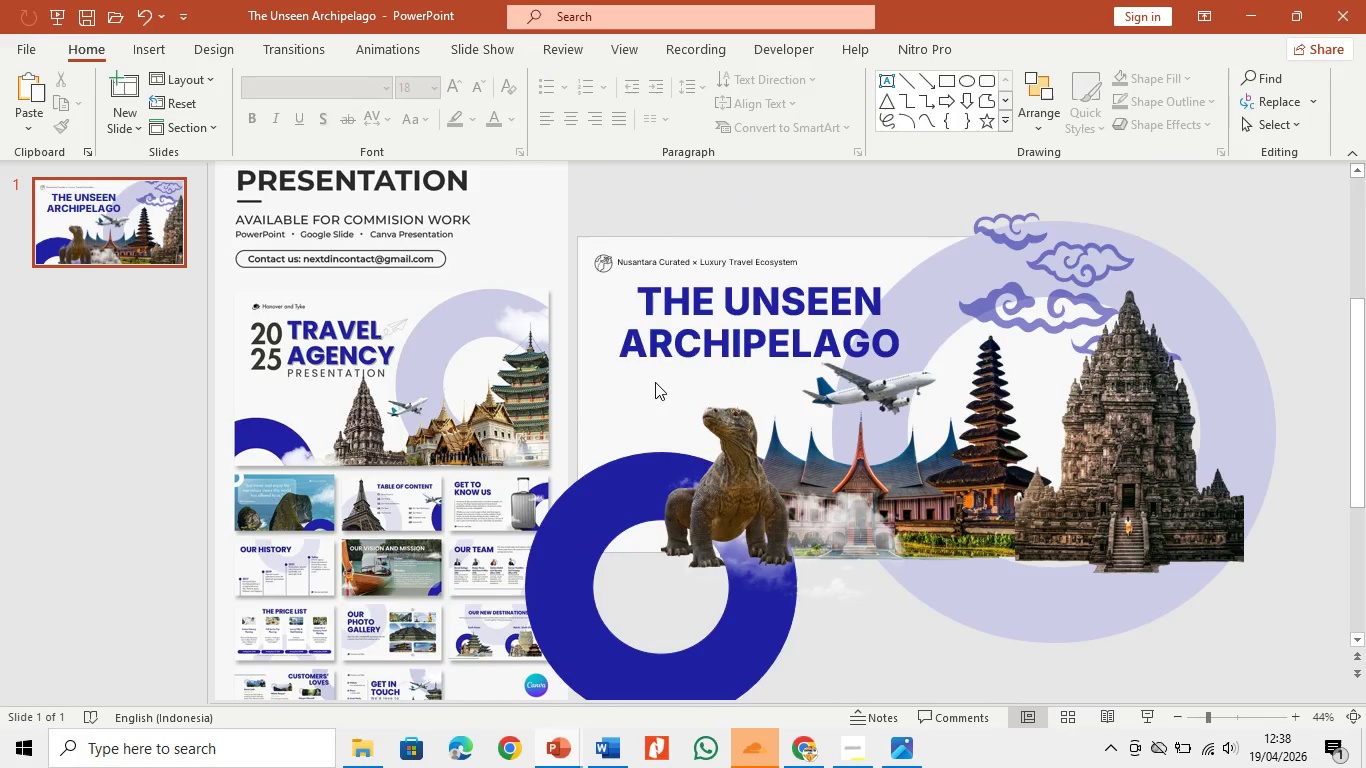 
left_click([655, 383])
 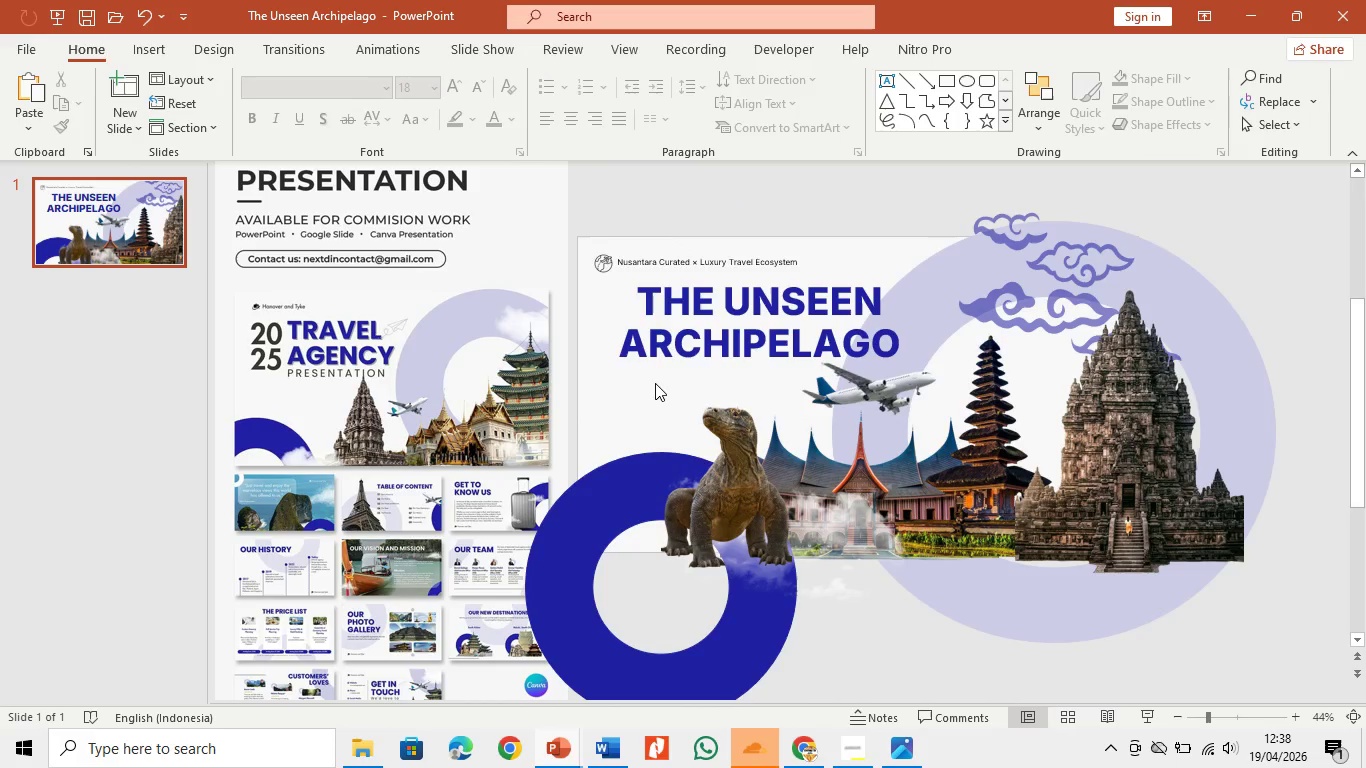 
key(Control+V)
 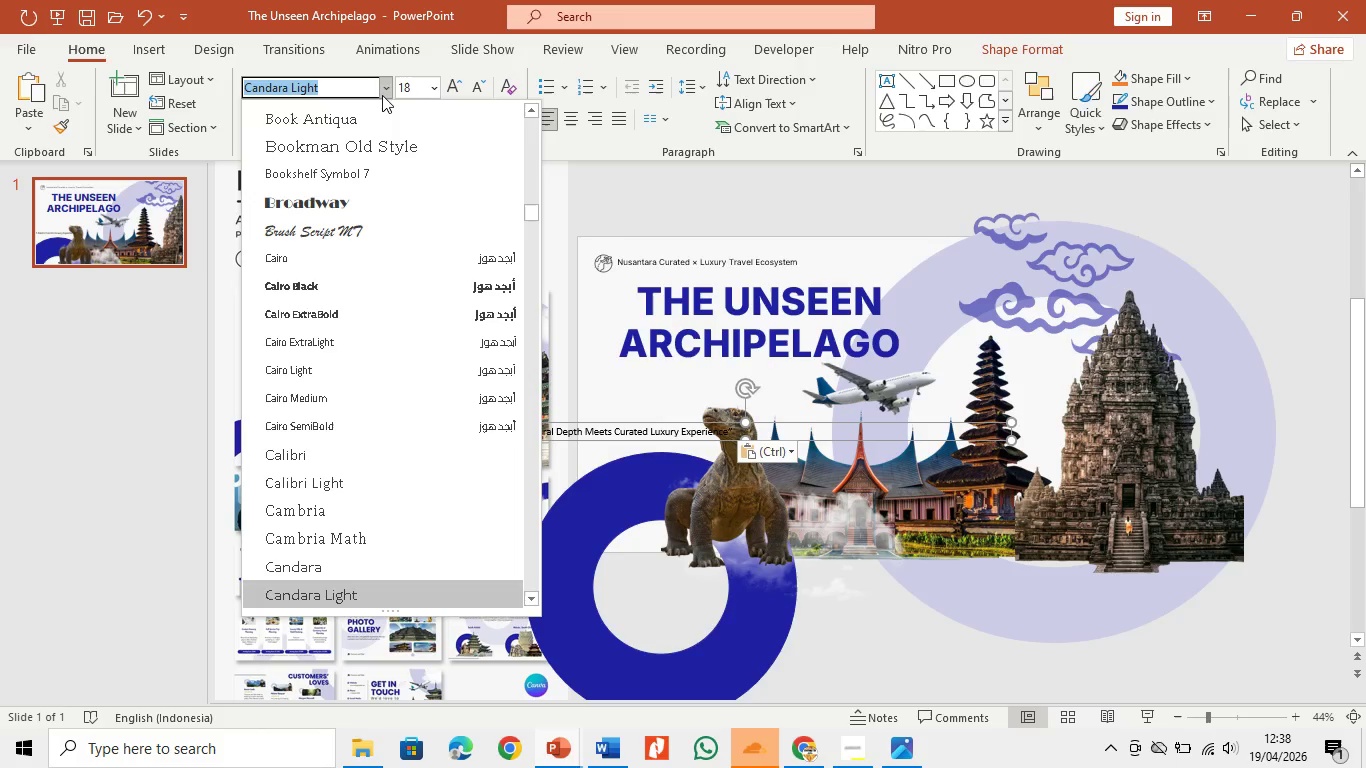 
left_click_drag(start_coordinate=[530, 217], to_coordinate=[545, 111])
 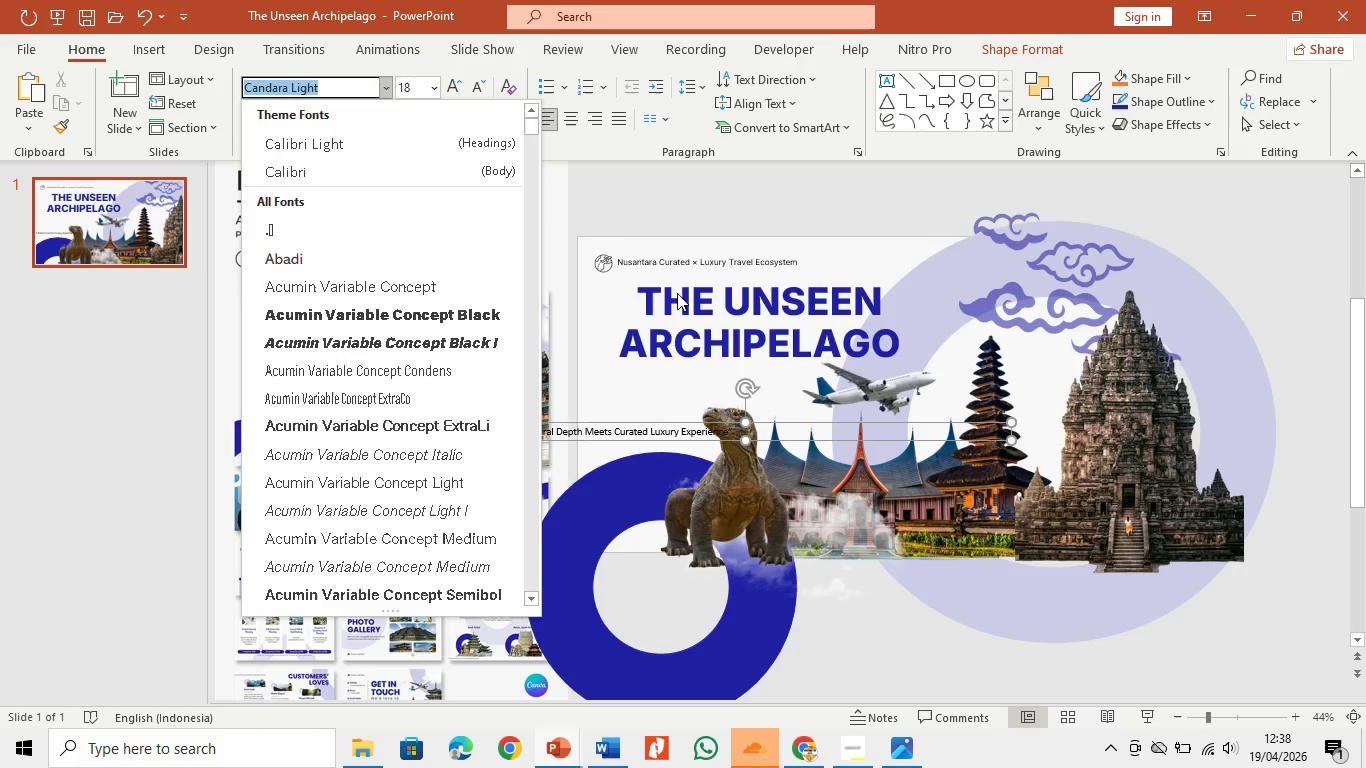 
left_click([683, 303])
 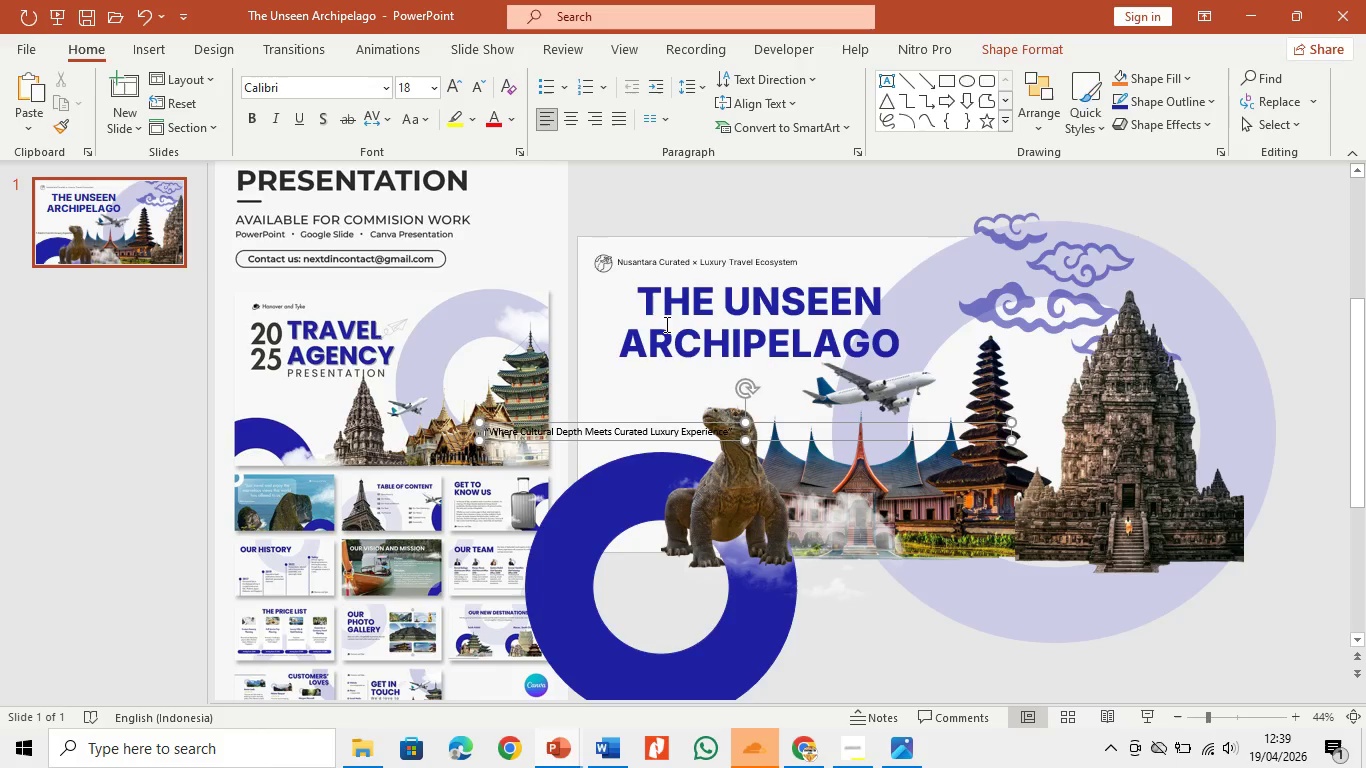 
left_click([666, 325])
 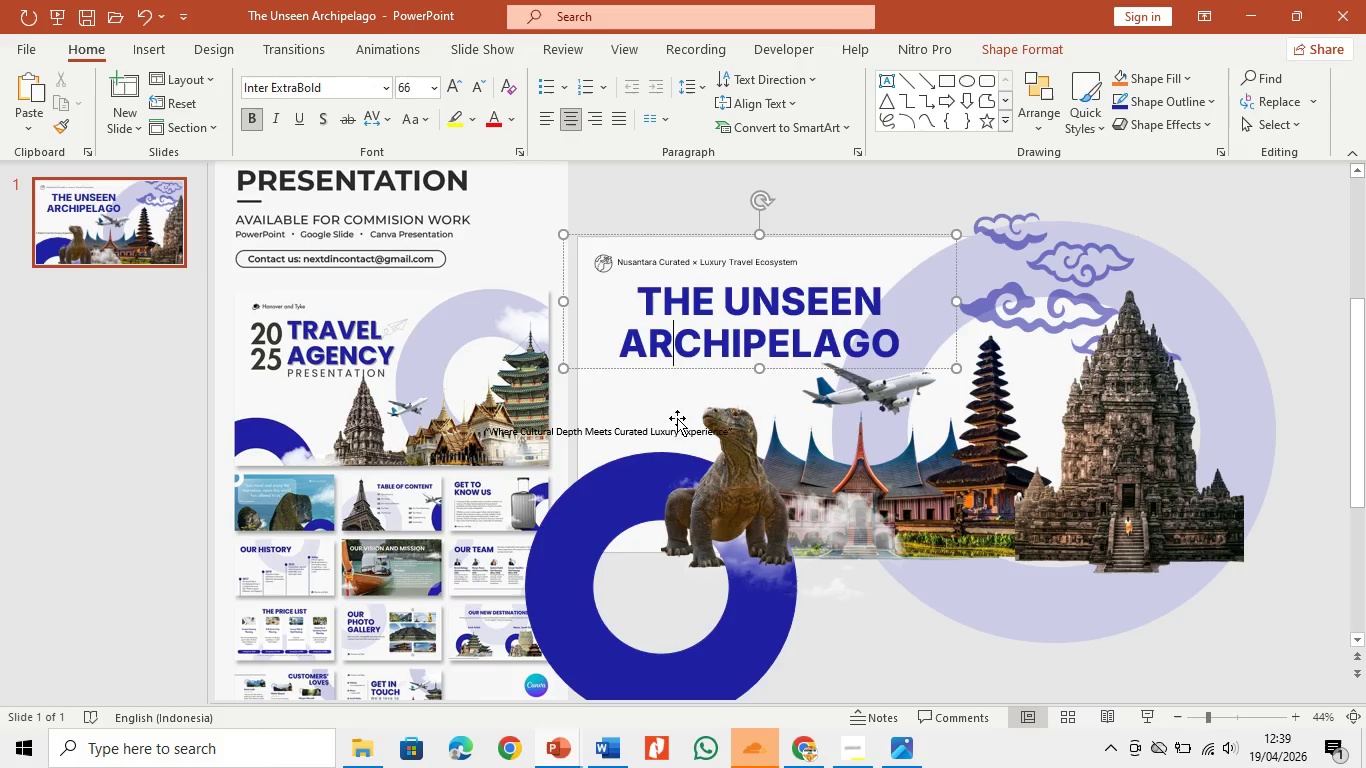 
left_click([663, 425])
 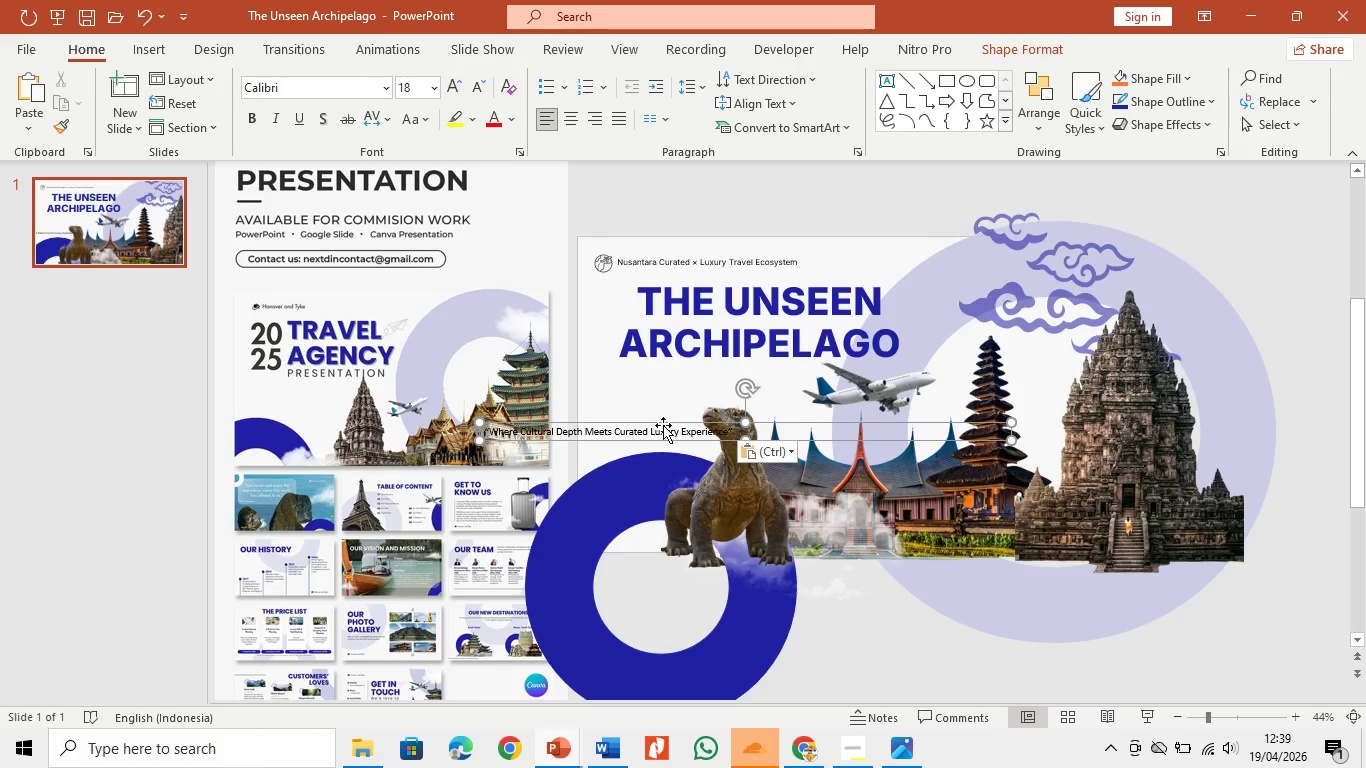 
key(Control+A)
 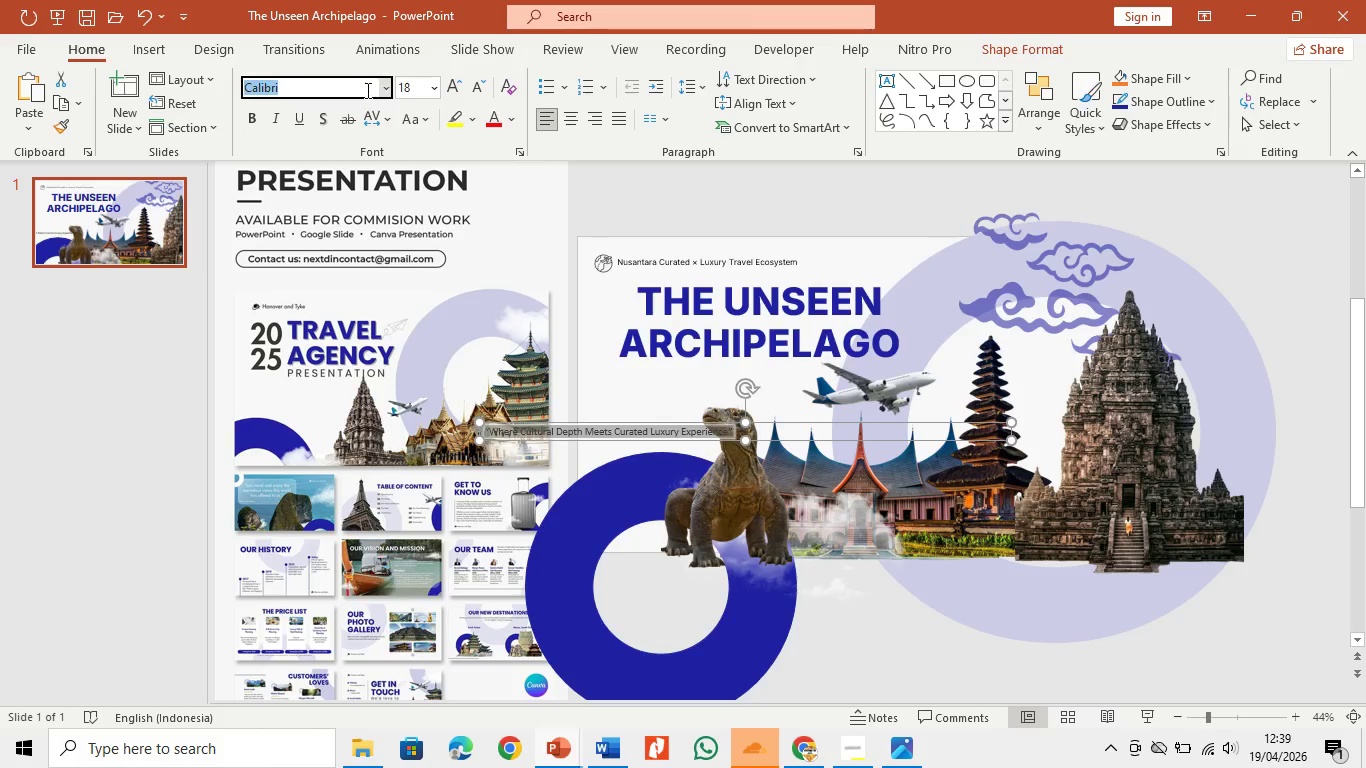 
double_click([378, 93])
 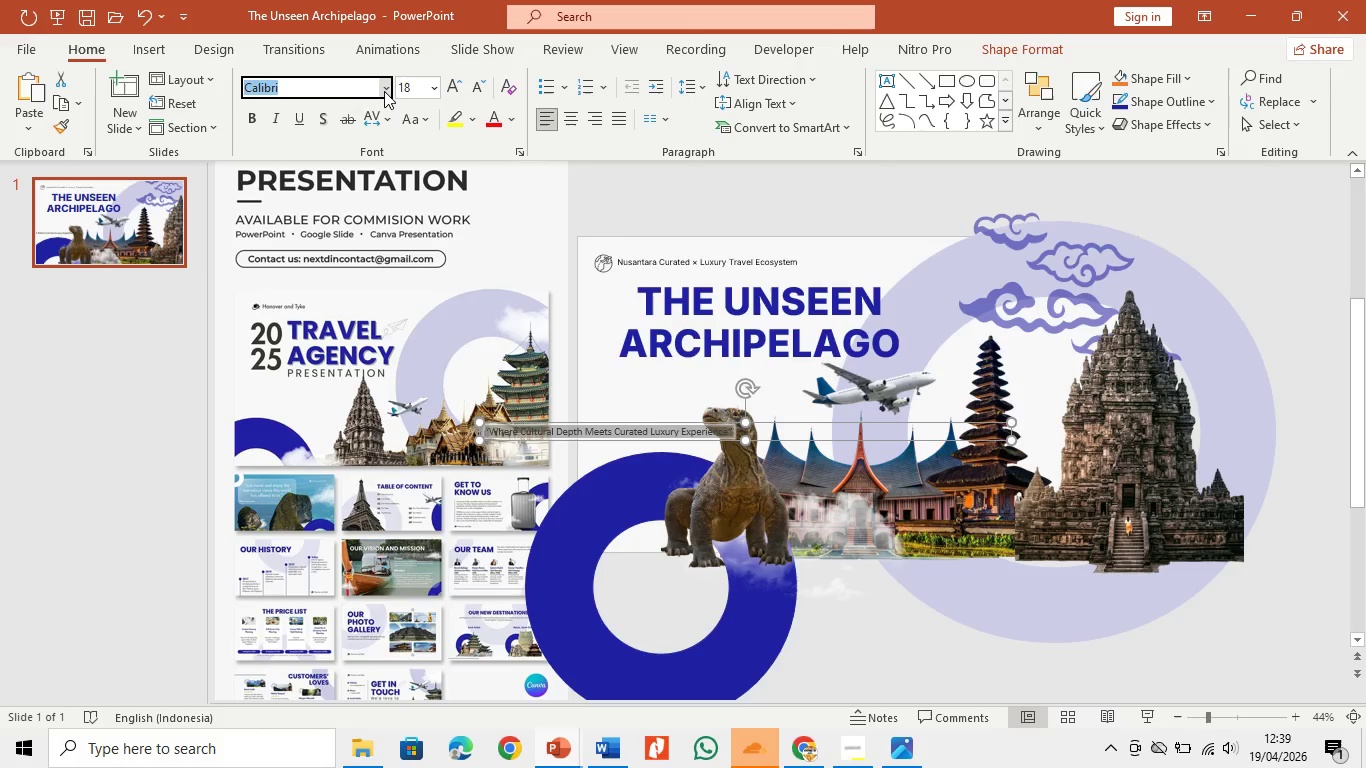 
left_click([386, 88])
 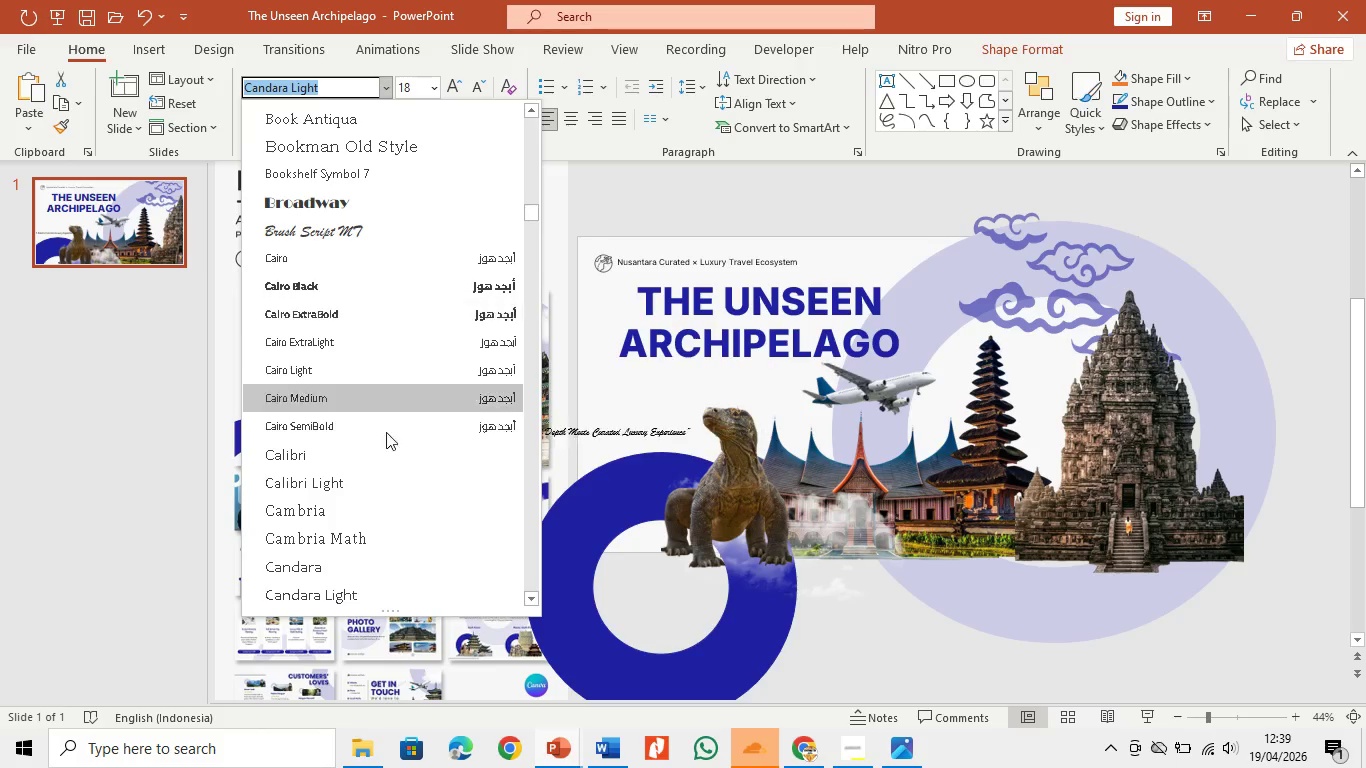 
scroll: coordinate [383, 510], scroll_direction: down, amount: 46.0
 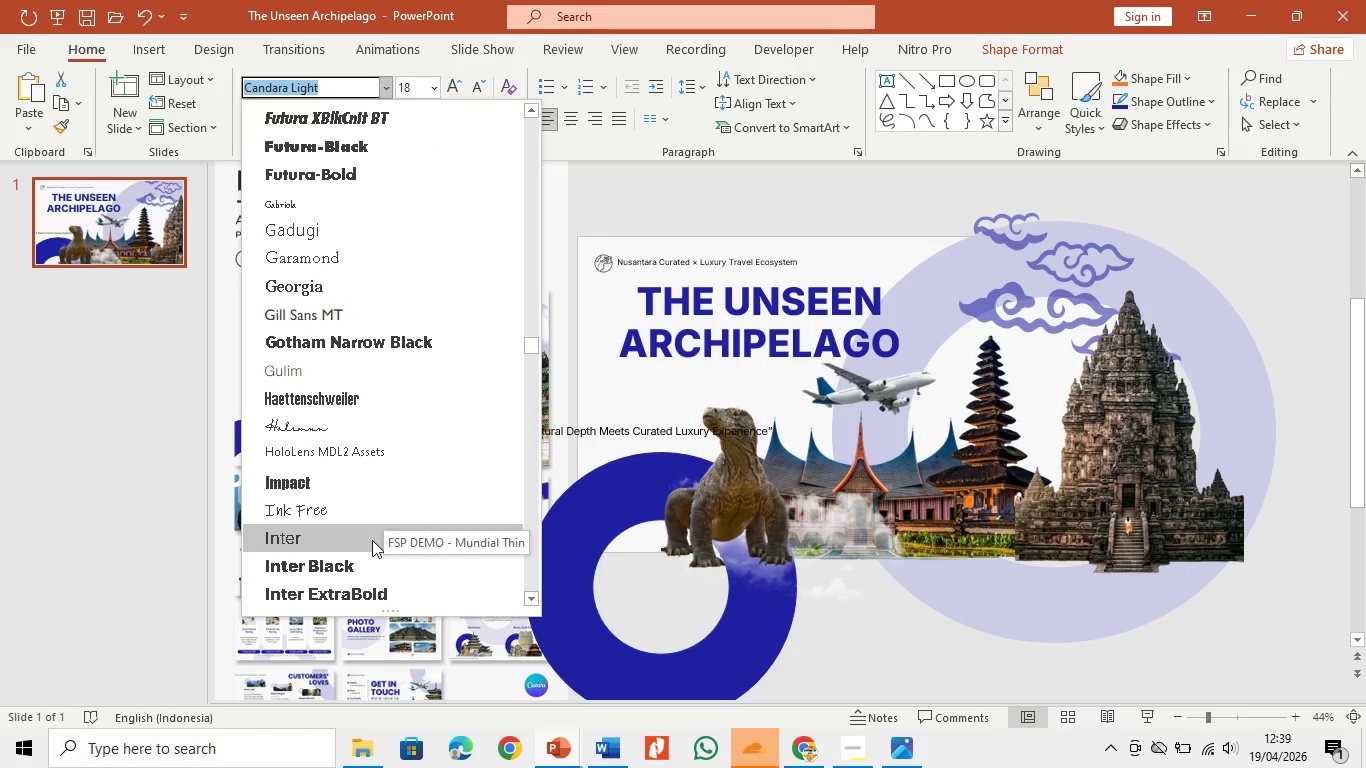 
left_click([372, 540])
 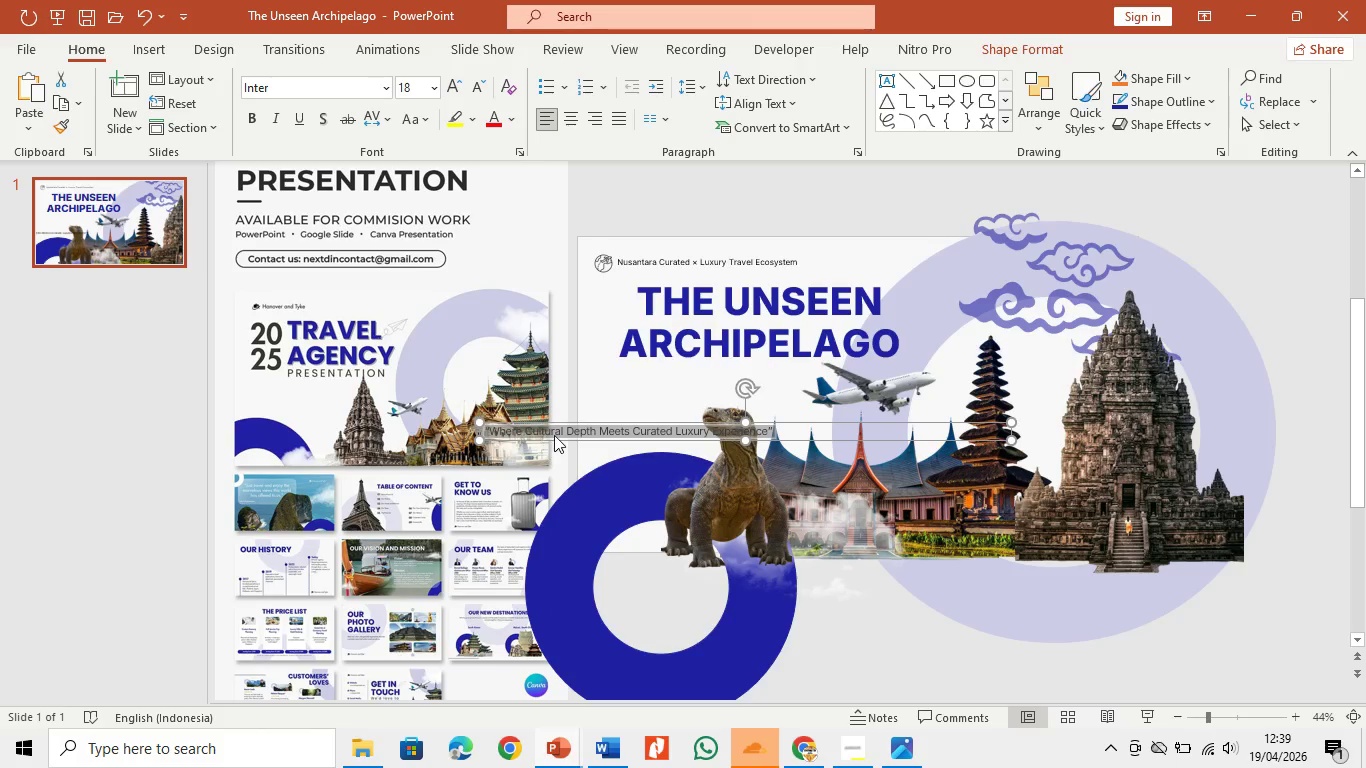 
left_click_drag(start_coordinate=[554, 435], to_coordinate=[632, 407])
 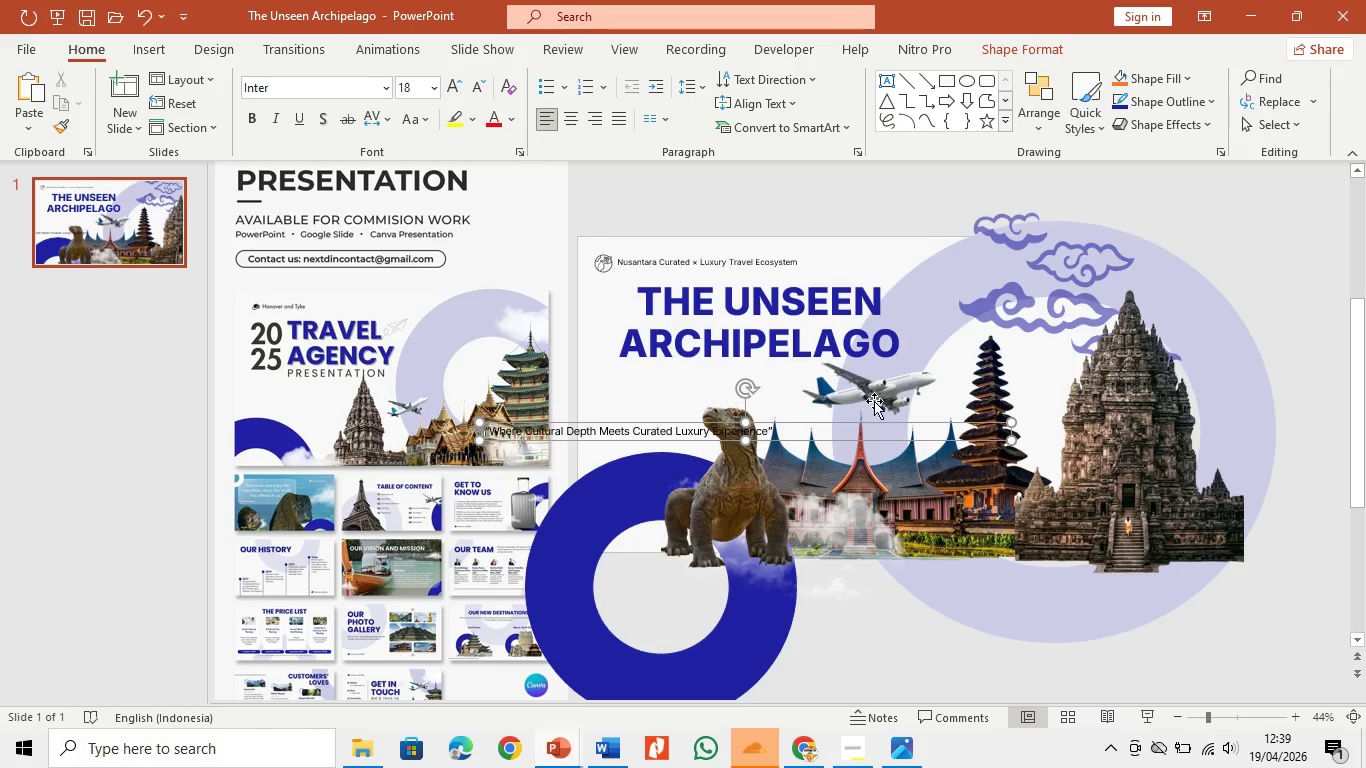 
left_click([874, 401])
 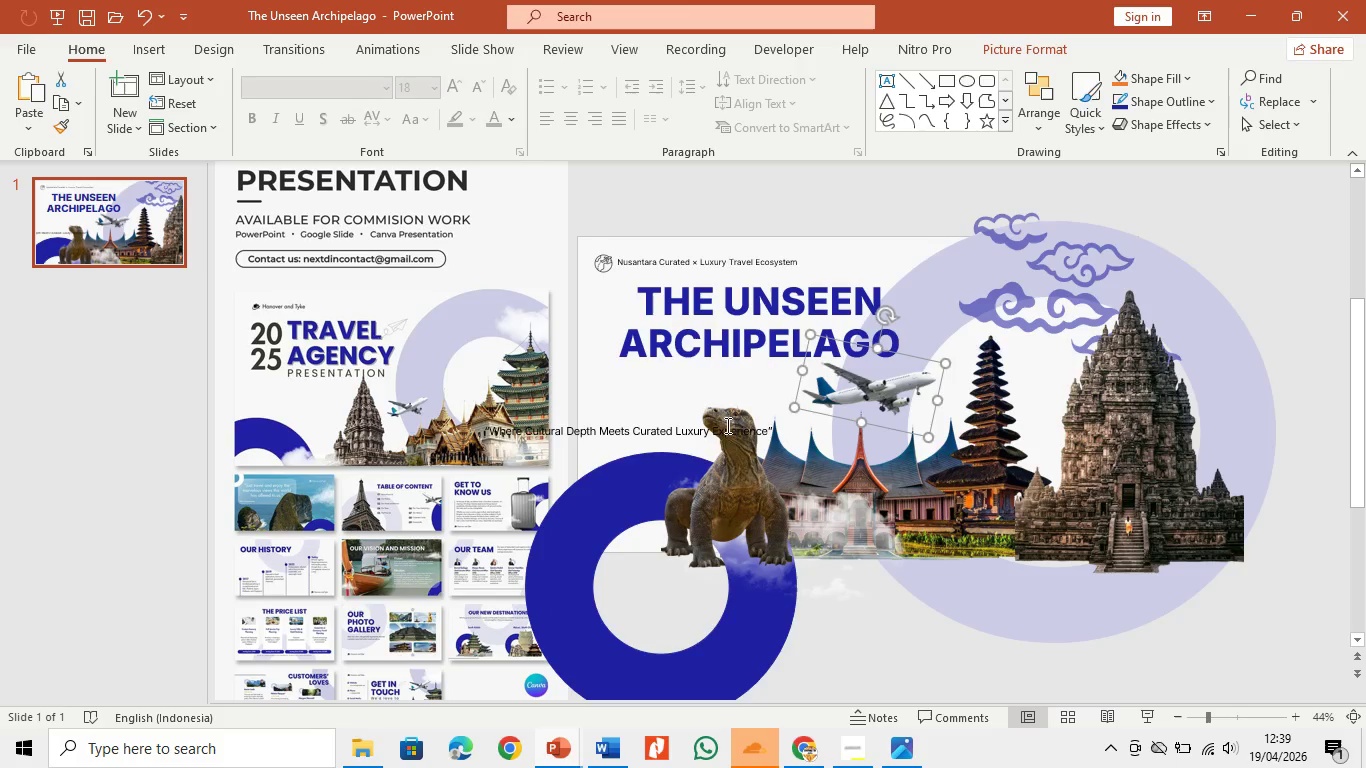 
left_click([674, 438])
 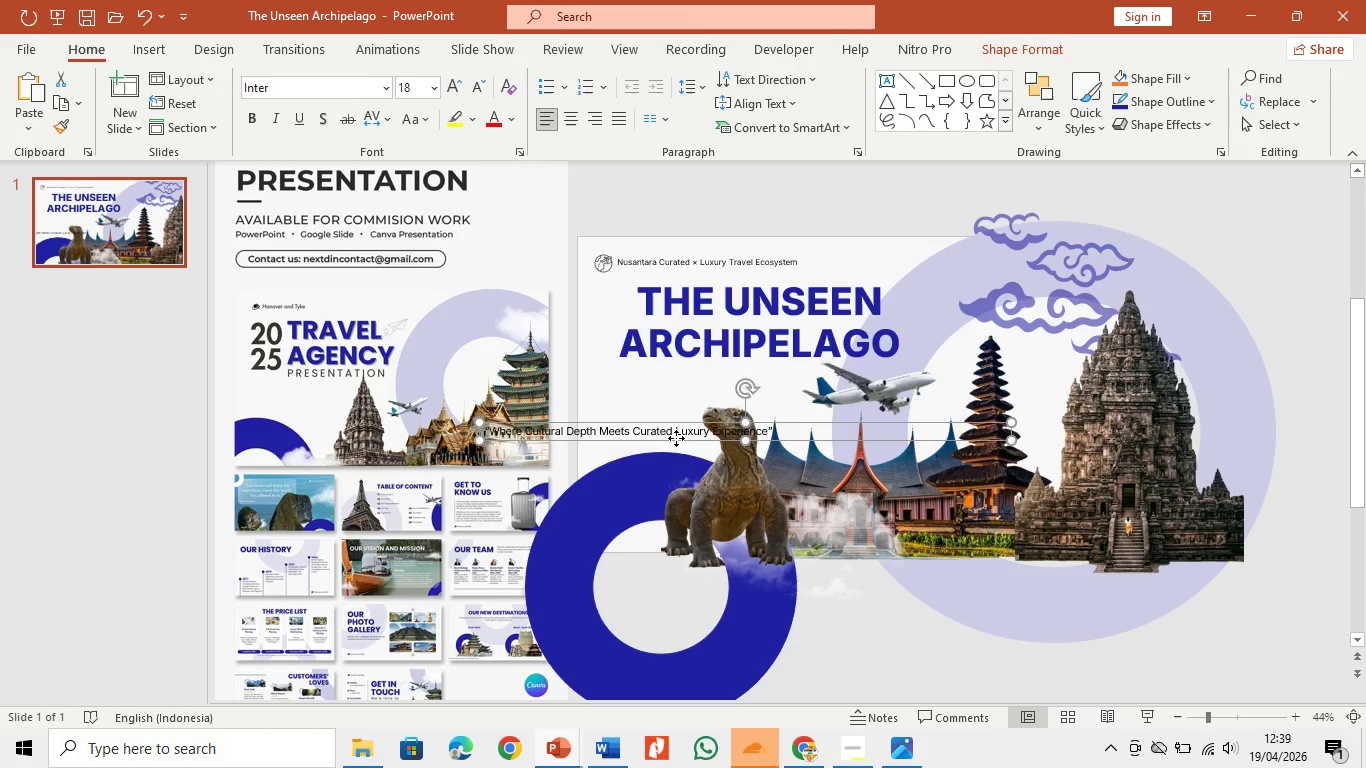 
left_click_drag(start_coordinate=[676, 438], to_coordinate=[819, 378])
 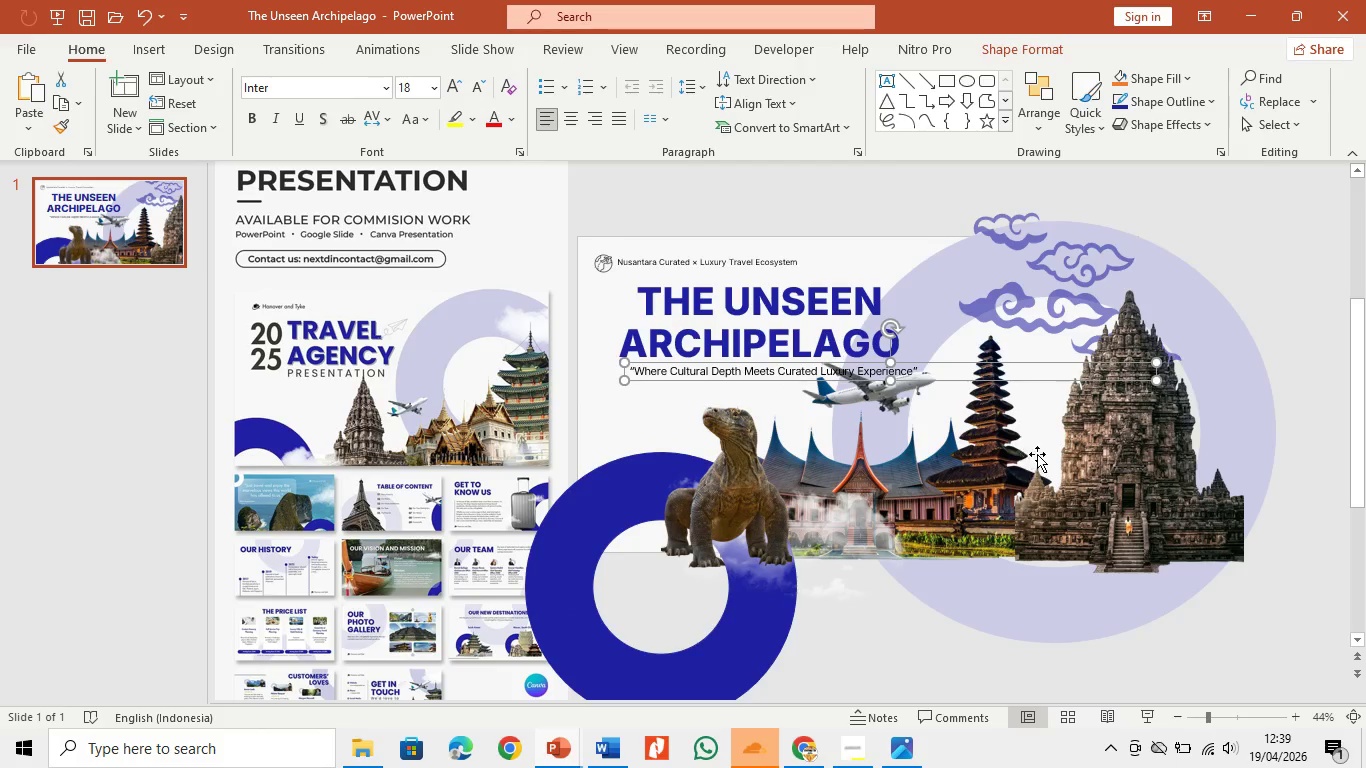 
left_click([727, 518])
 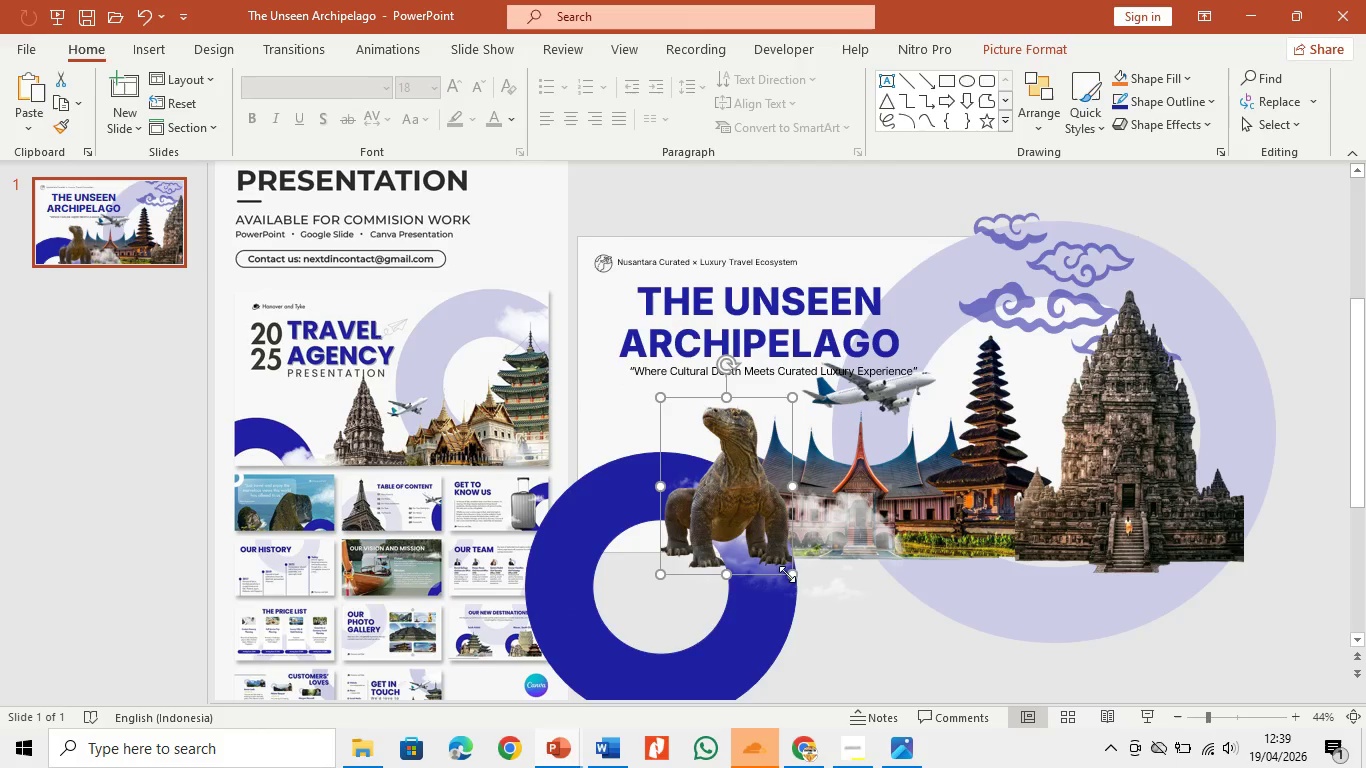 
left_click_drag(start_coordinate=[787, 574], to_coordinate=[763, 550])
 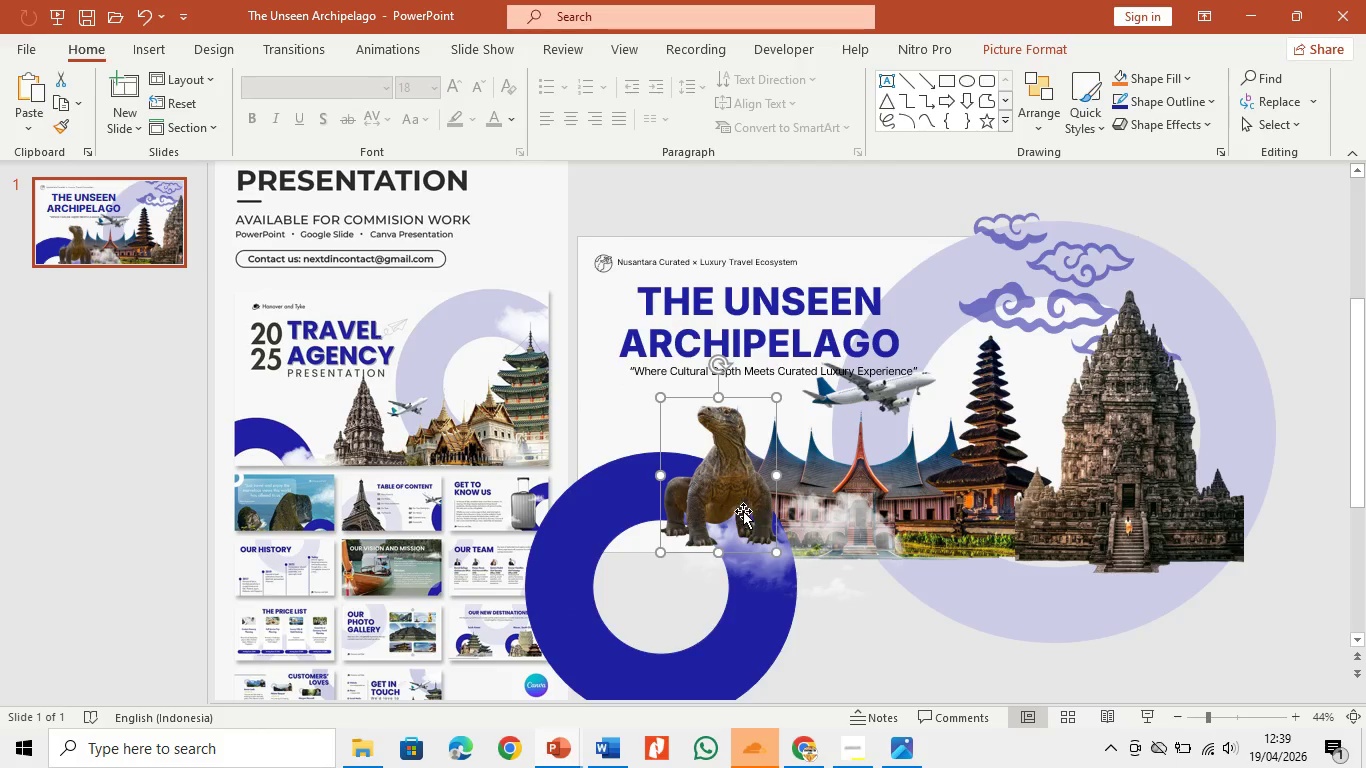 
left_click_drag(start_coordinate=[743, 511], to_coordinate=[727, 522])
 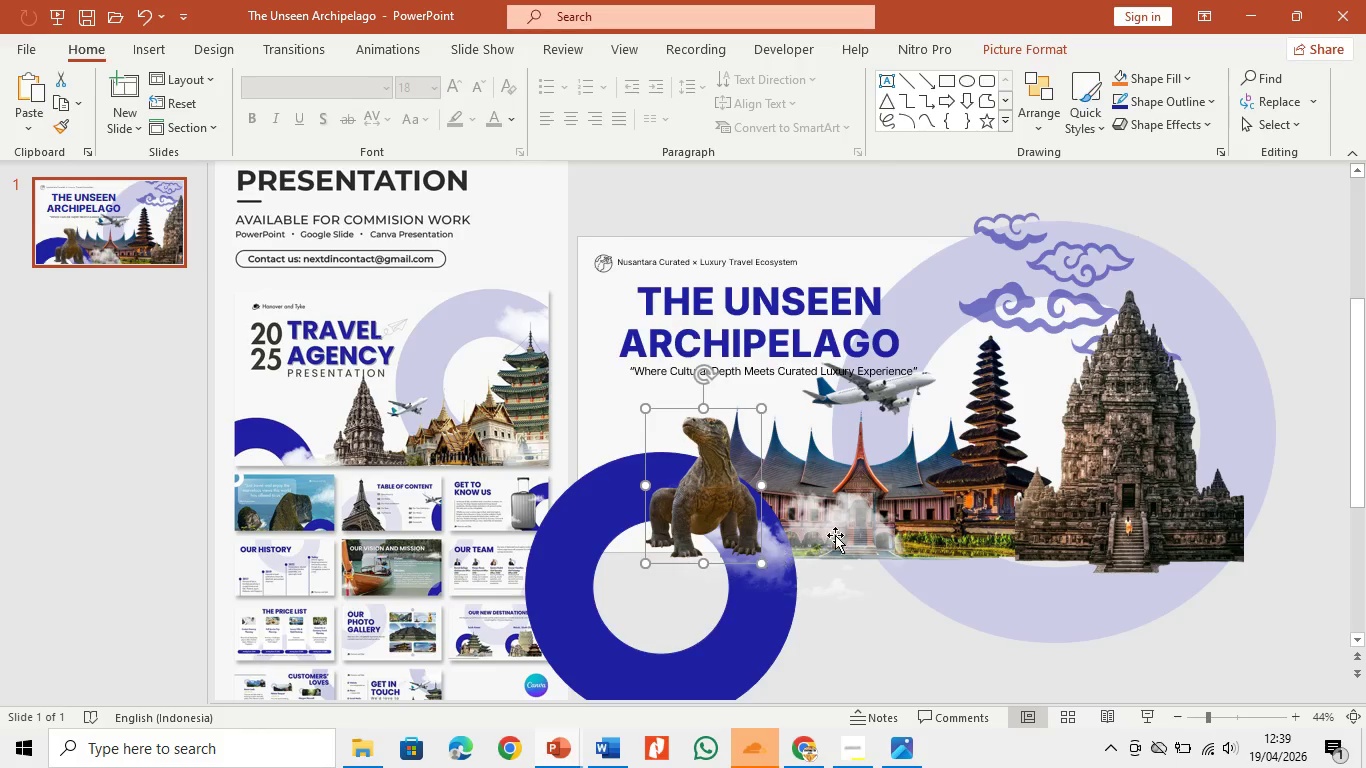 
left_click([845, 532])
 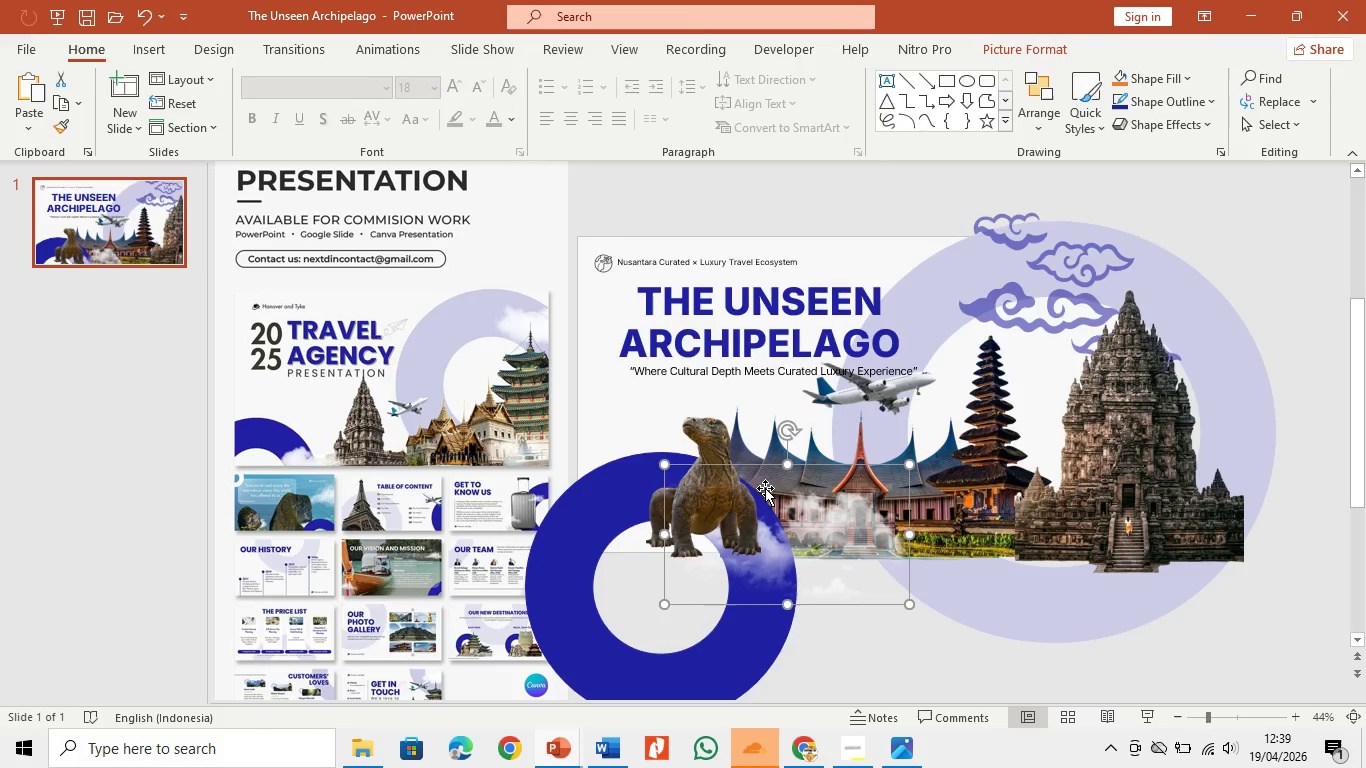 
left_click([721, 448])
 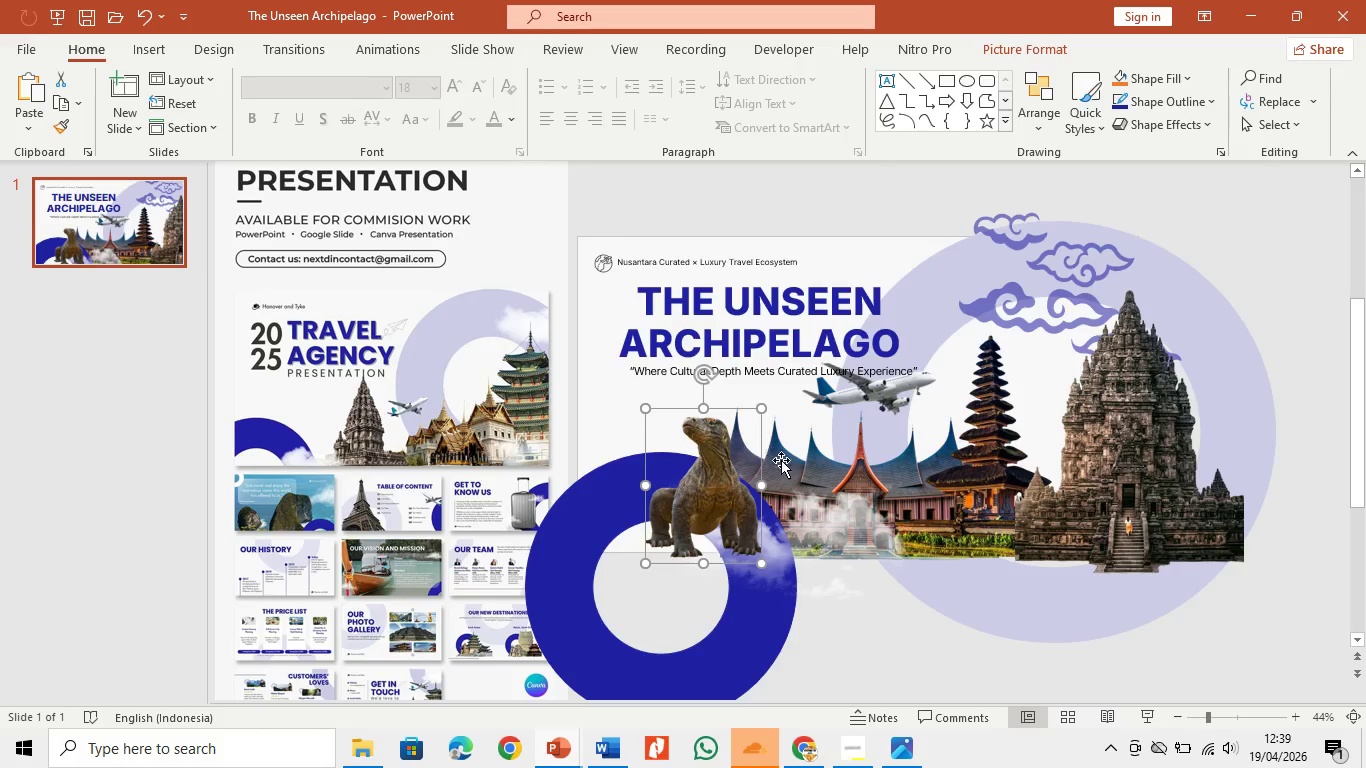 
hold_key(key=ControlLeft, duration=1.52)
left_click([795, 470])
 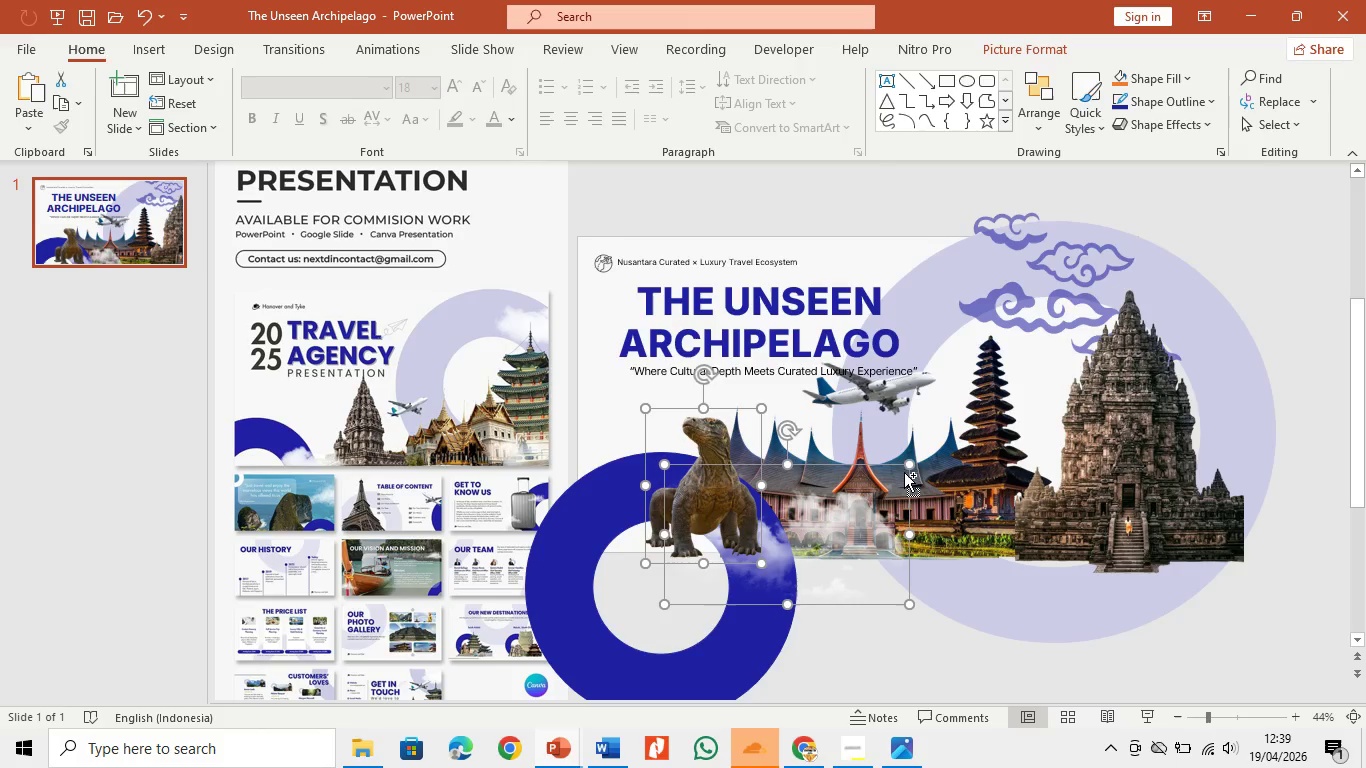 
left_click([903, 473])
 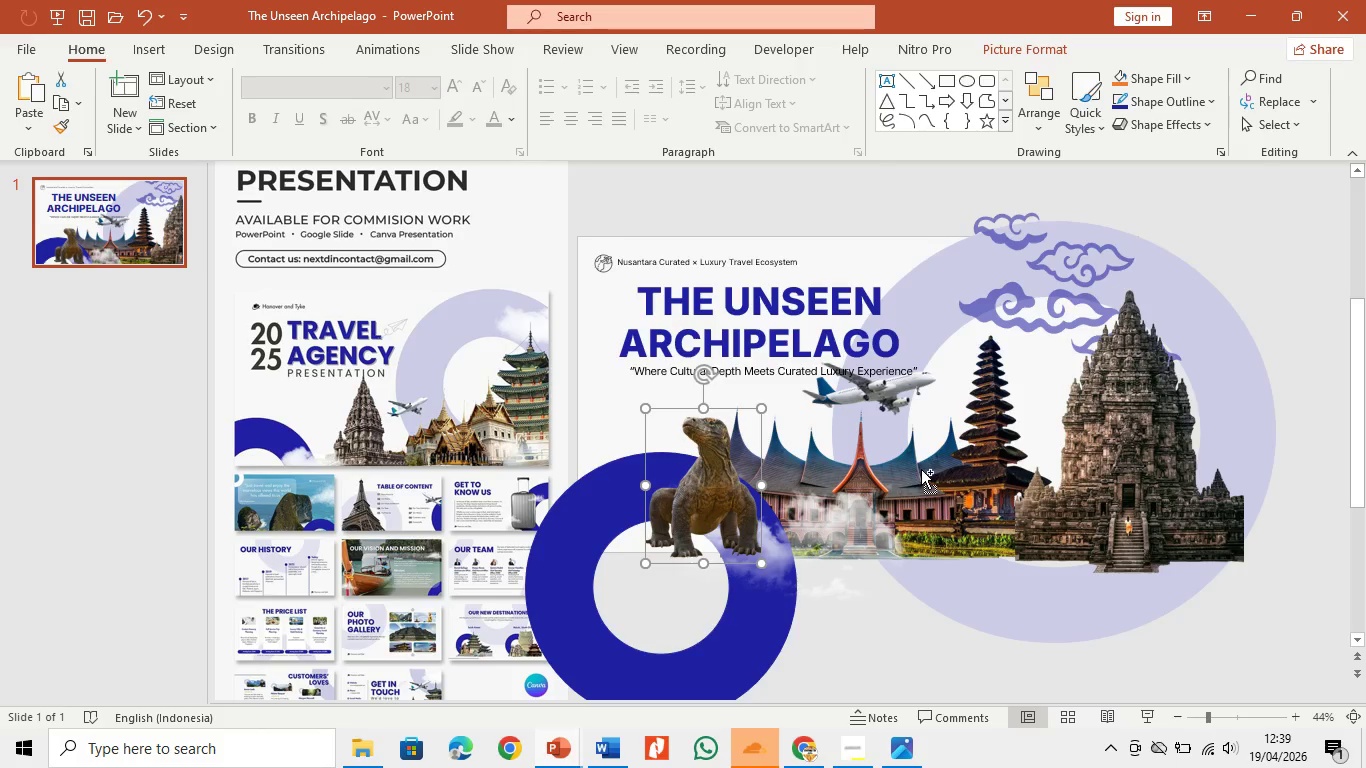 
hold_key(key=ControlLeft, duration=1.51)
left_click([855, 511])
 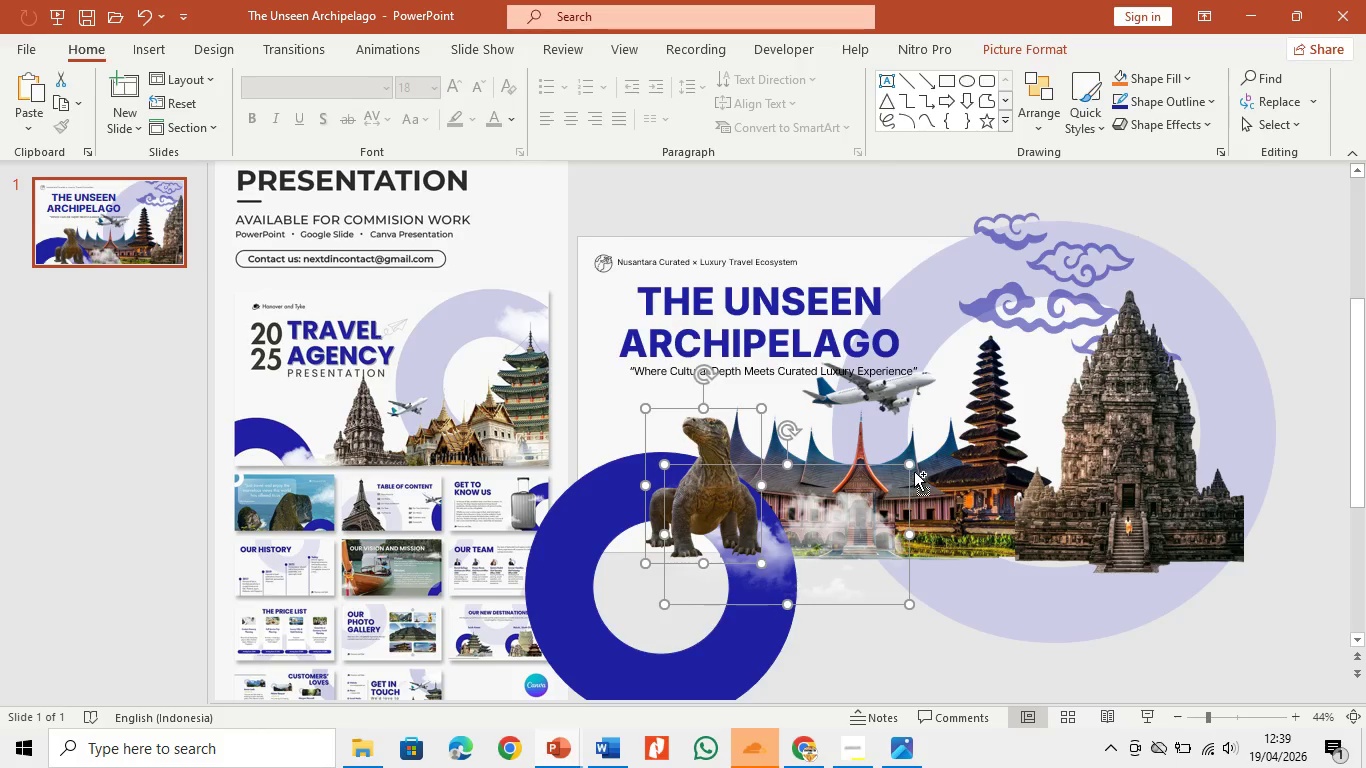 
left_click([918, 464])
 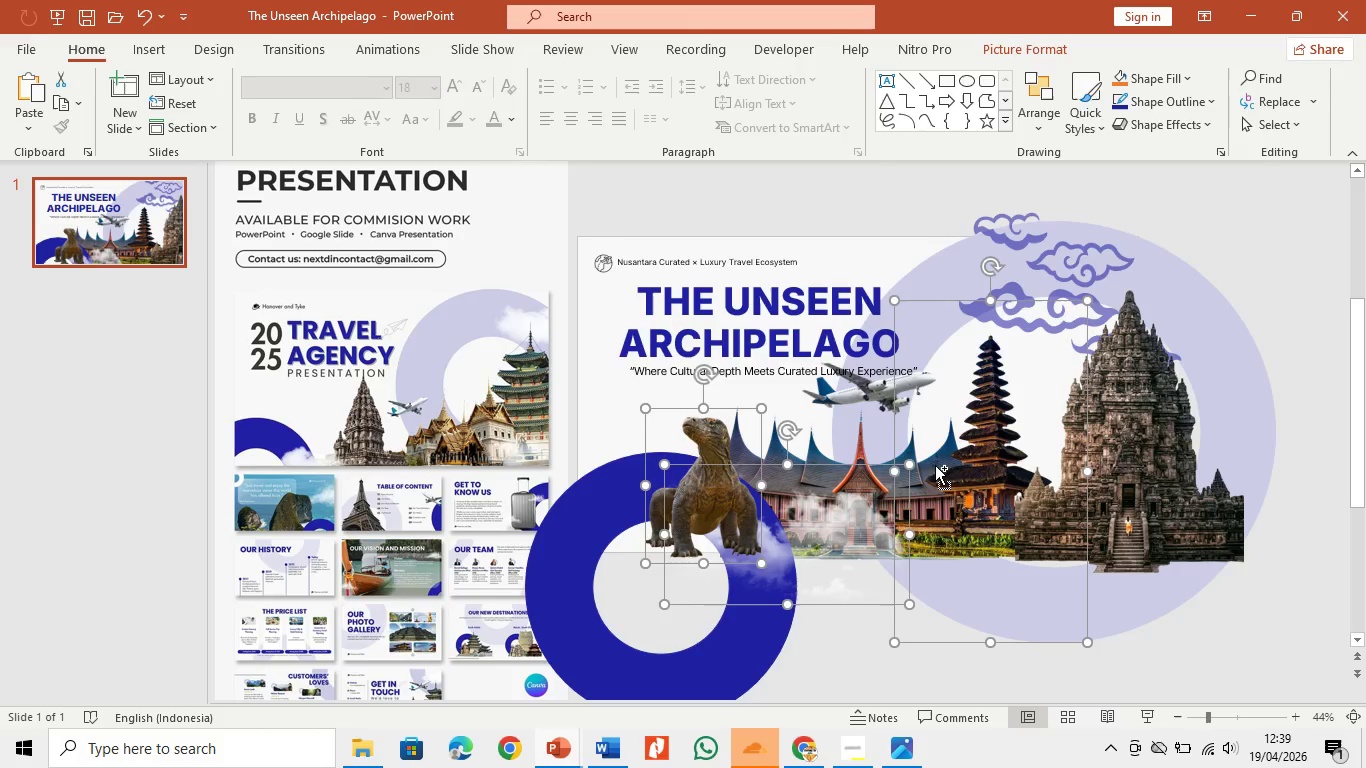 
hold_key(key=ControlLeft, duration=1.5)
left_click([859, 441])
 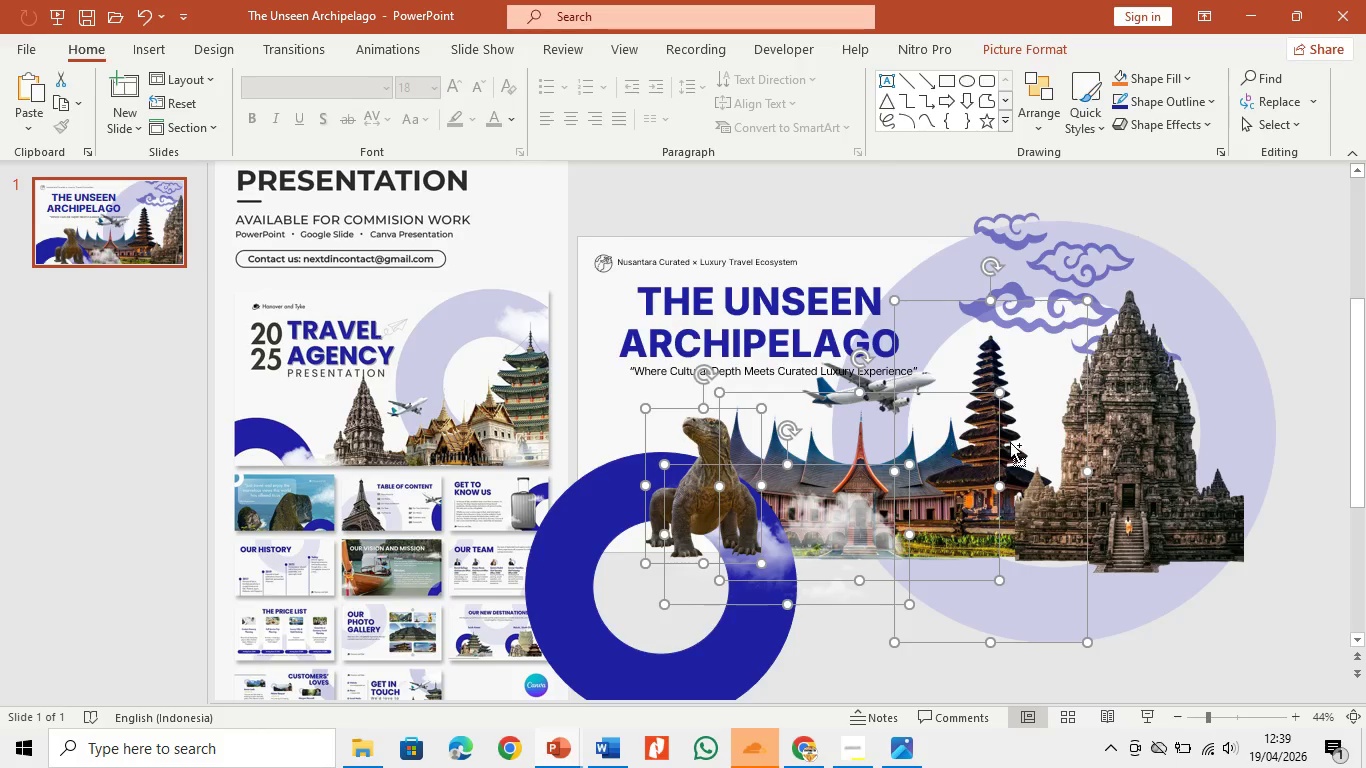 
hold_key(key=ControlLeft, duration=1.52)
left_click([1107, 450])
 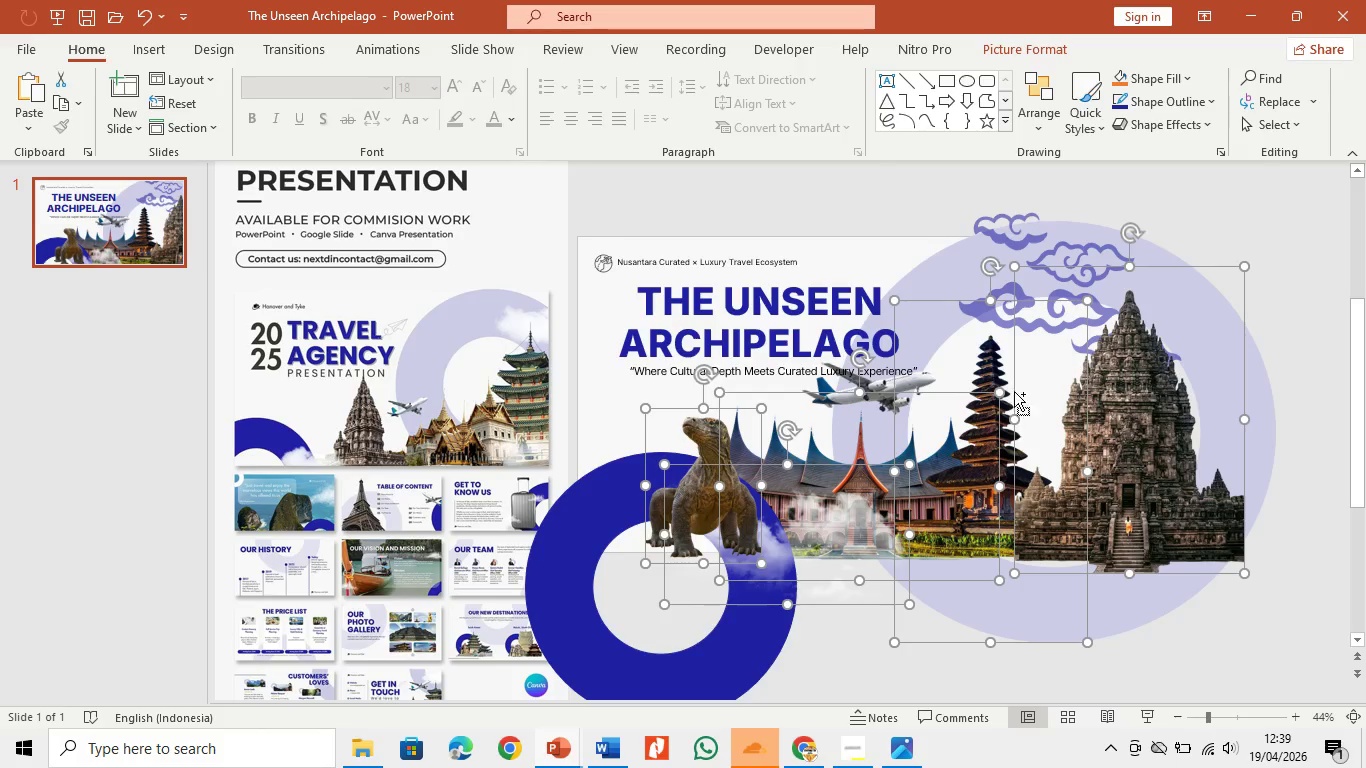 
hold_key(key=ControlLeft, duration=1.52)
left_click([994, 364])
 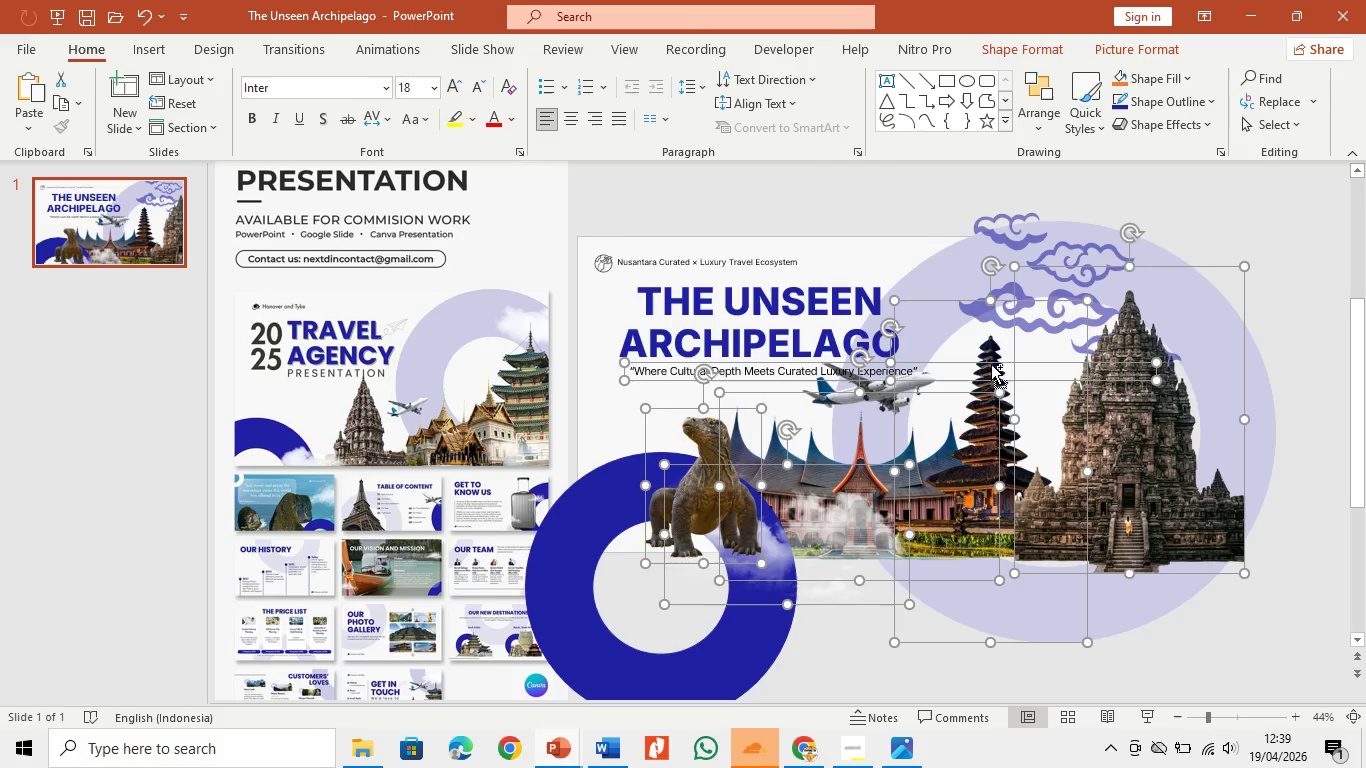 
left_click([990, 367])
 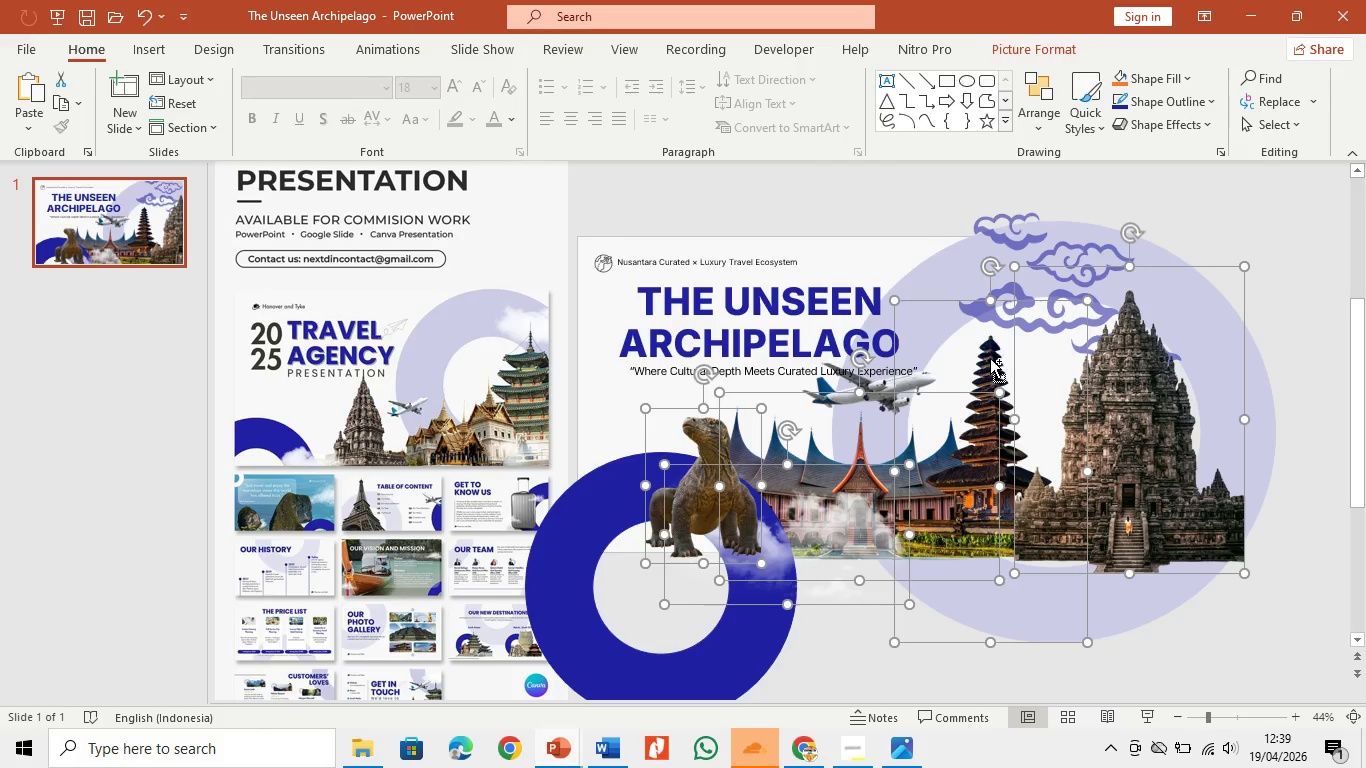 
hold_key(key=ControlLeft, duration=0.39)
 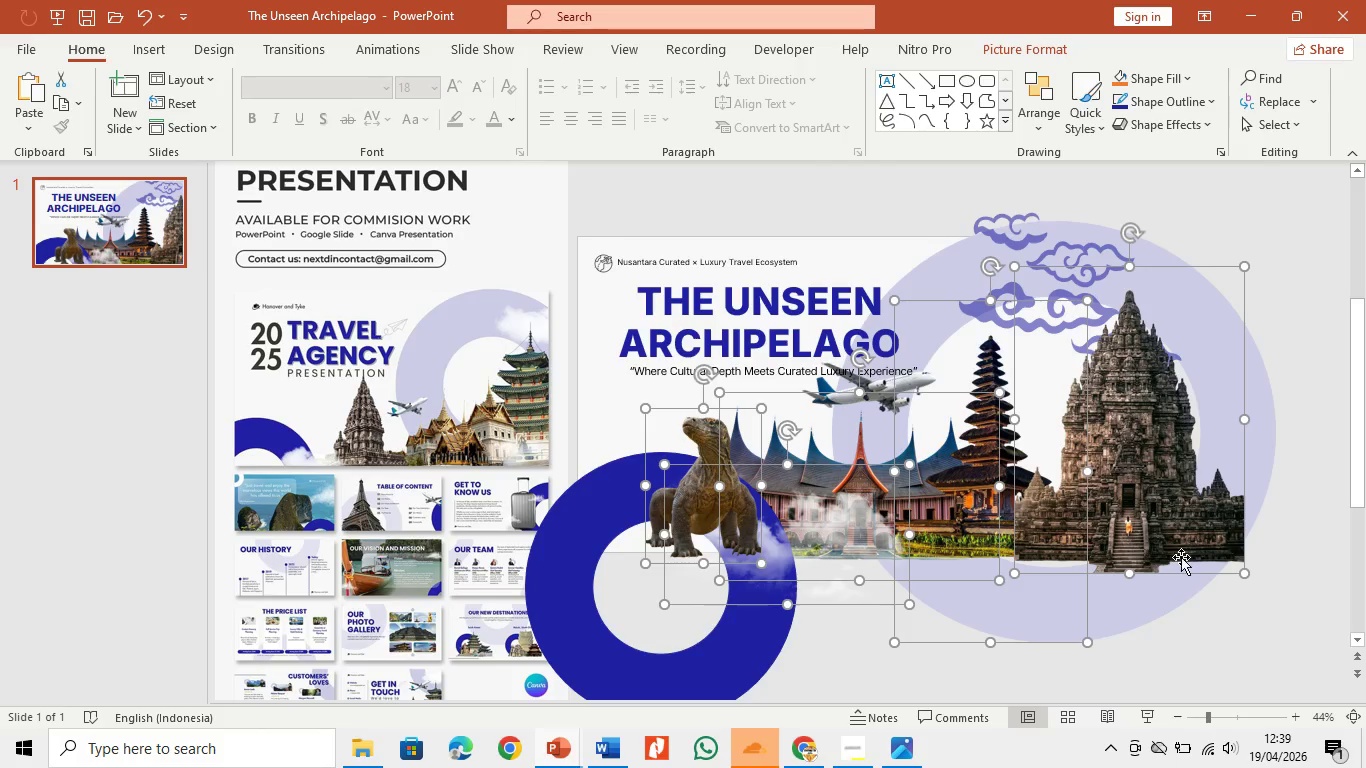 
left_click_drag(start_coordinate=[1181, 556], to_coordinate=[1200, 555])
 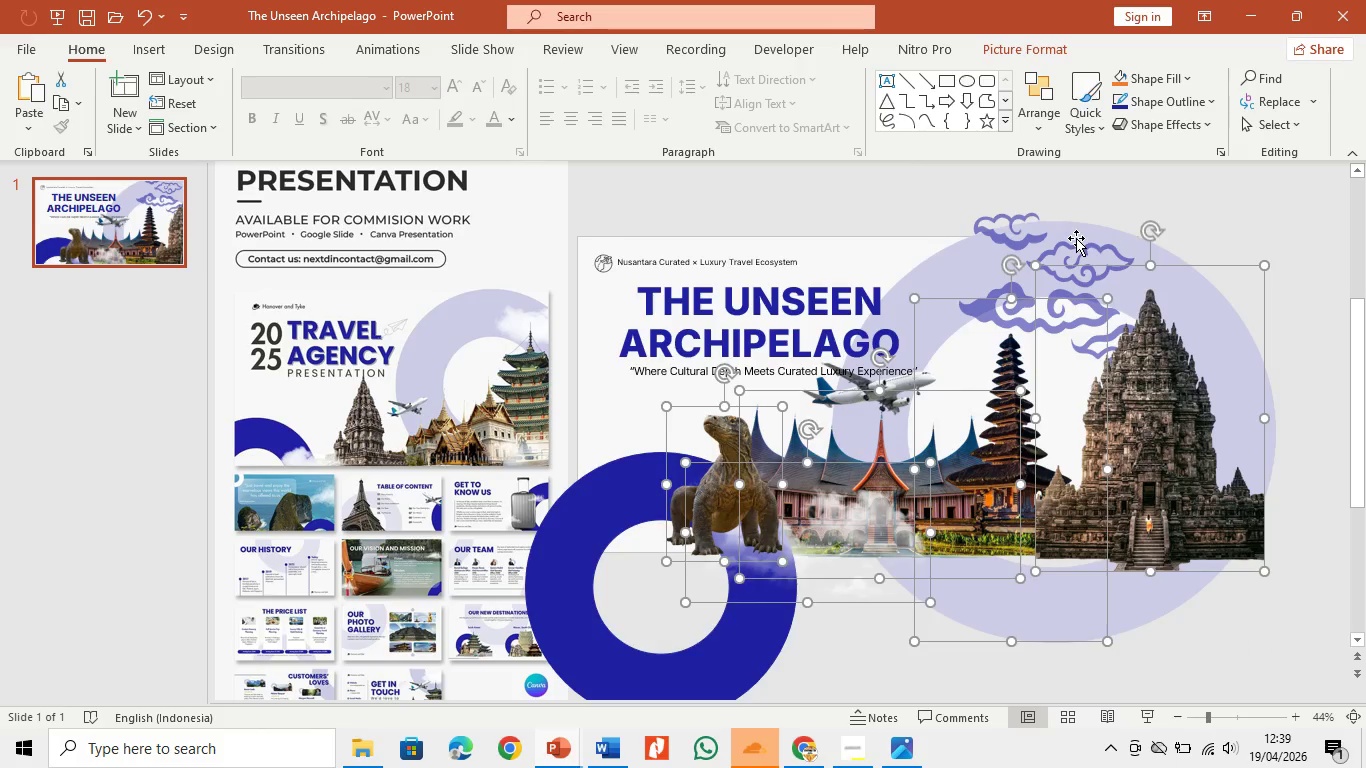 
left_click([1076, 238])
 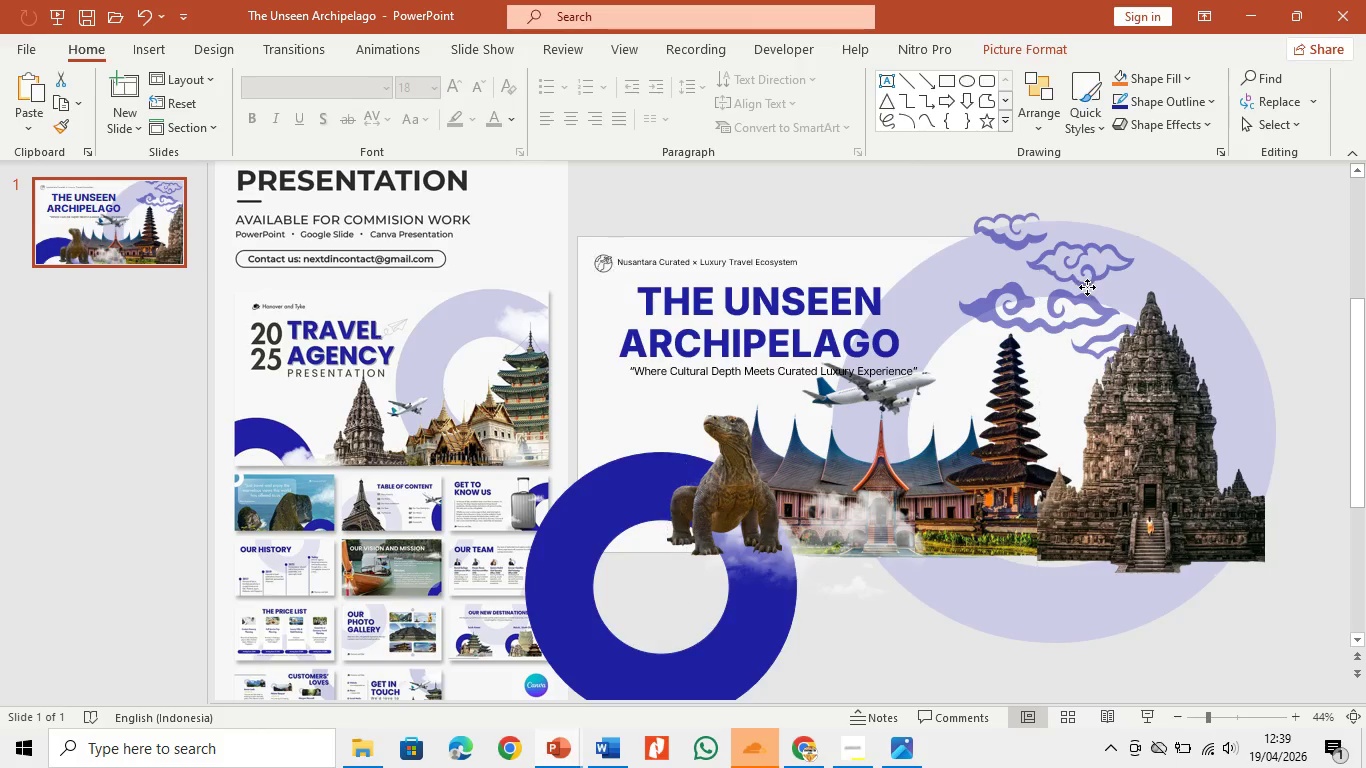 
left_click([1063, 246])
 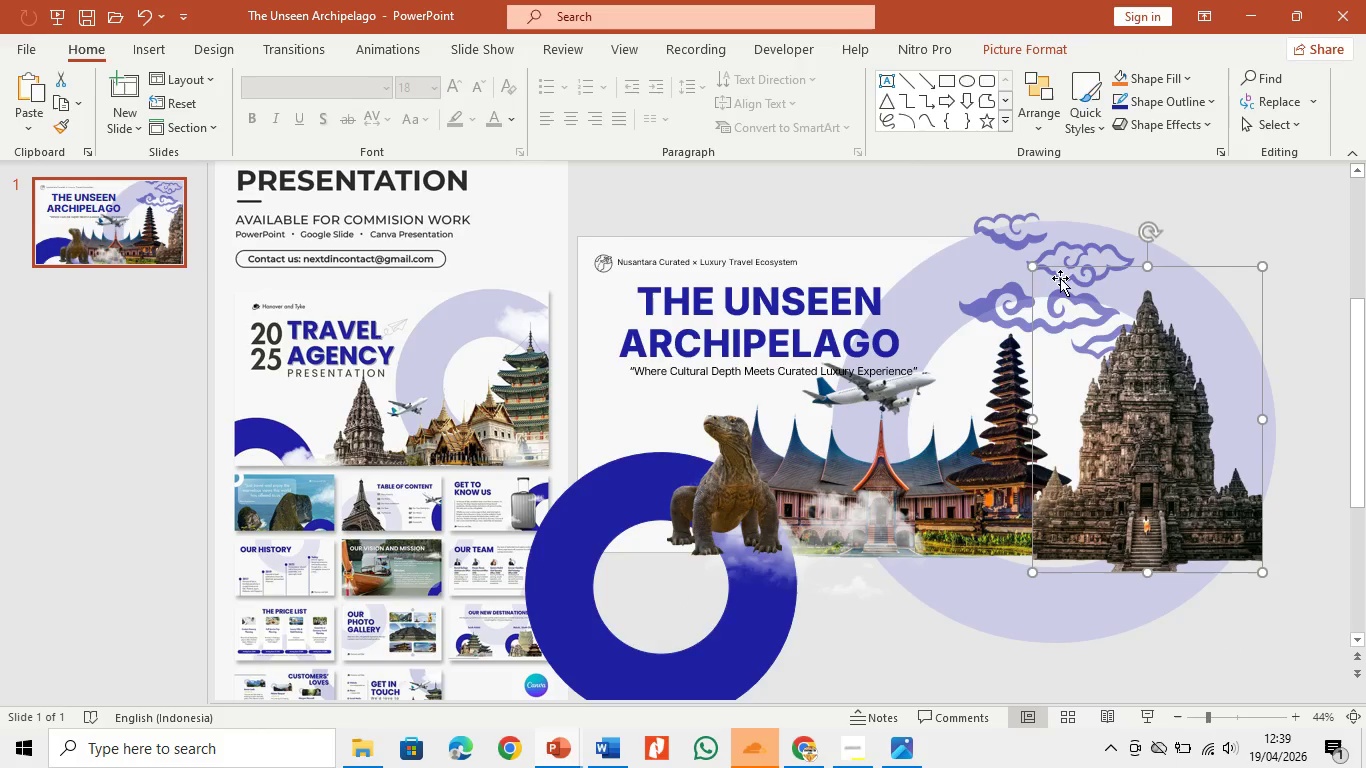 
left_click([1012, 240])
 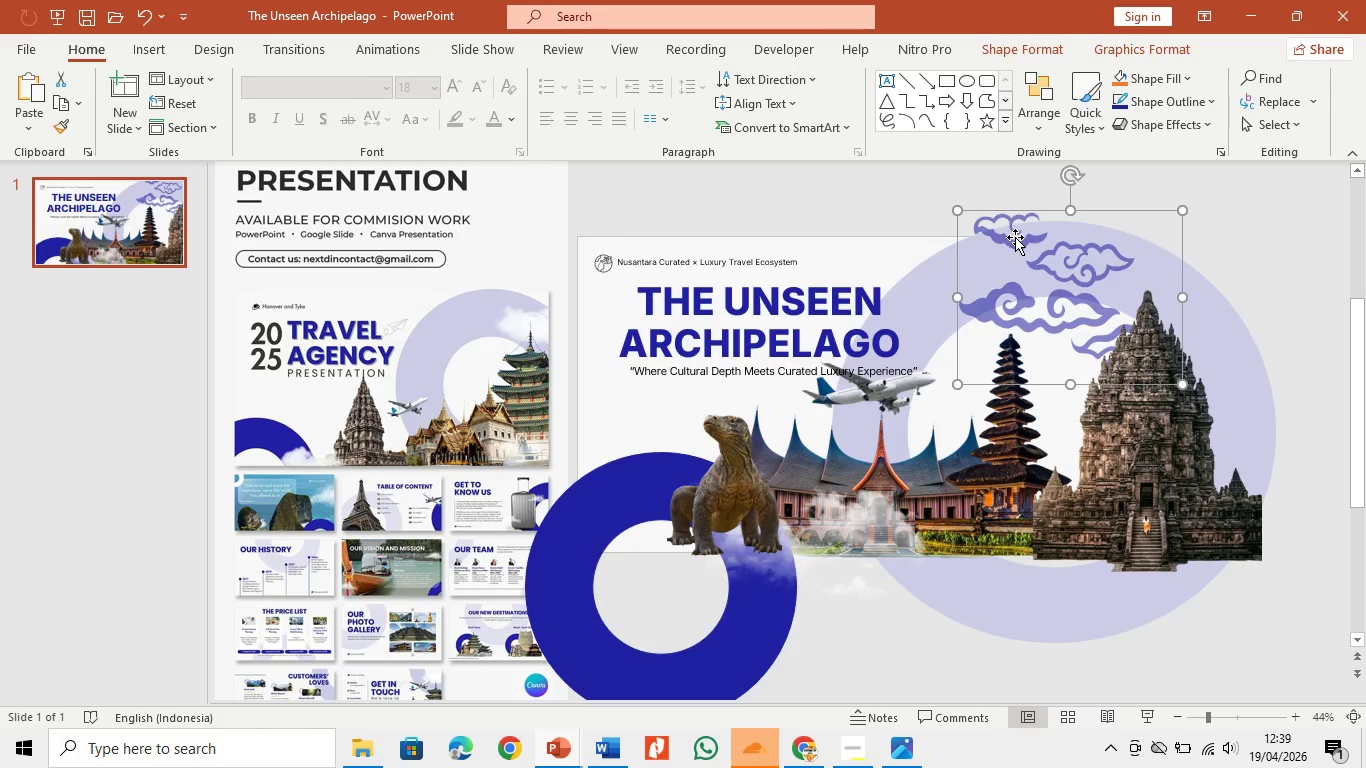 
left_click_drag(start_coordinate=[1015, 237], to_coordinate=[1043, 242])
 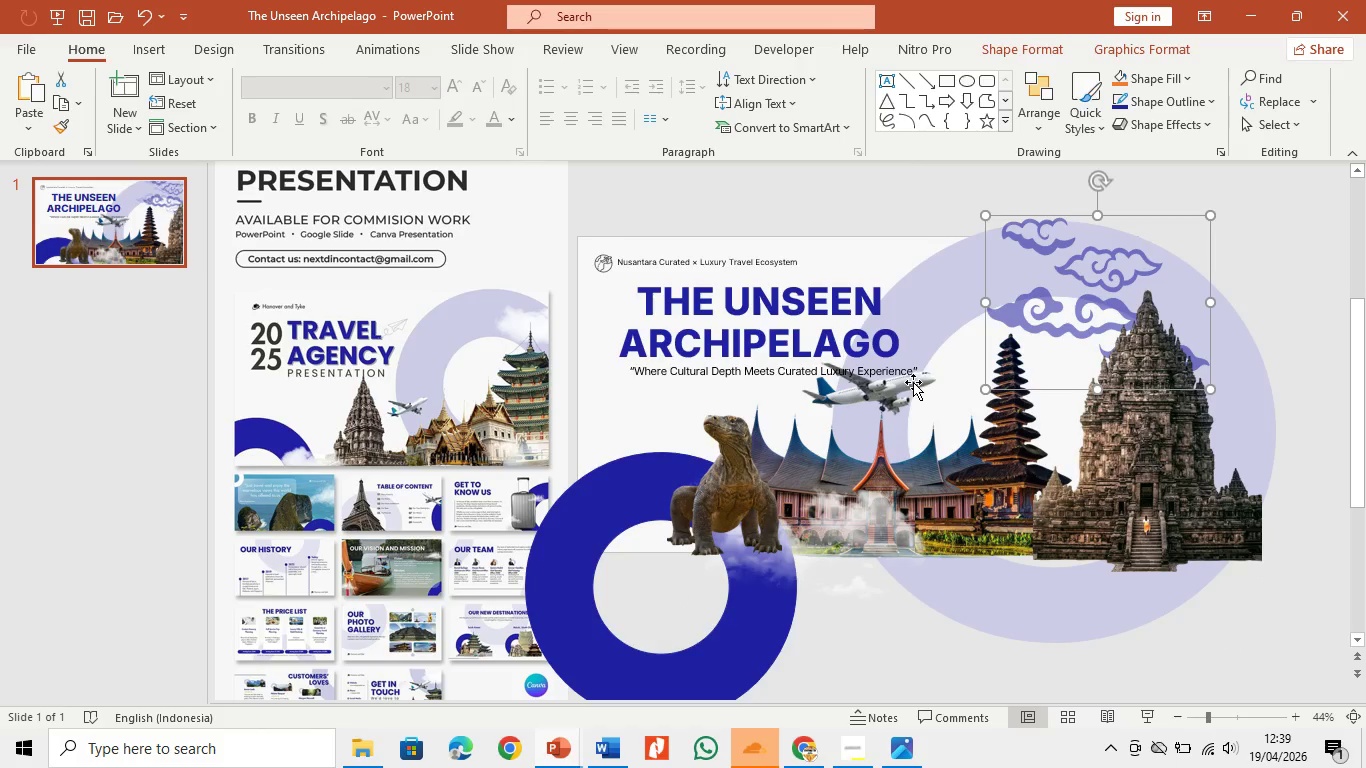 
left_click([911, 384])
 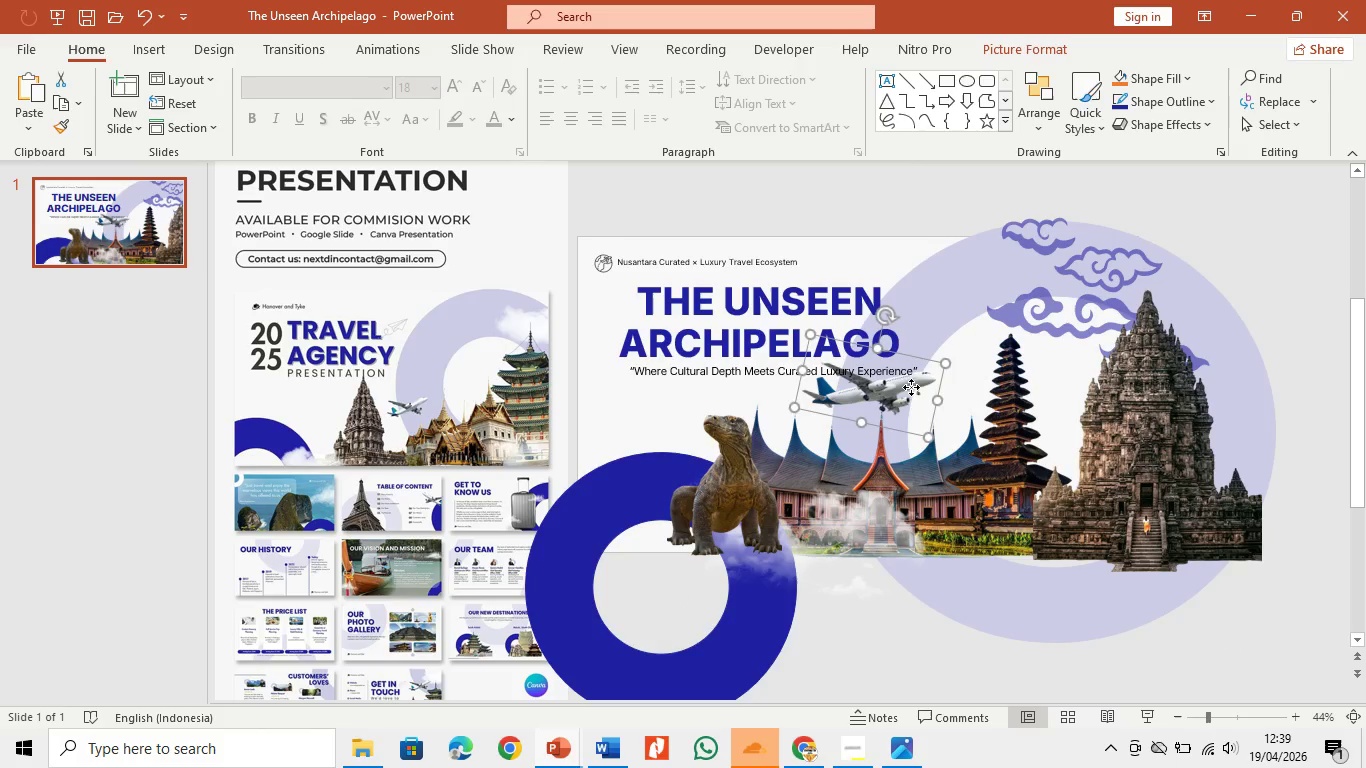 
left_click_drag(start_coordinate=[911, 387], to_coordinate=[928, 389])
 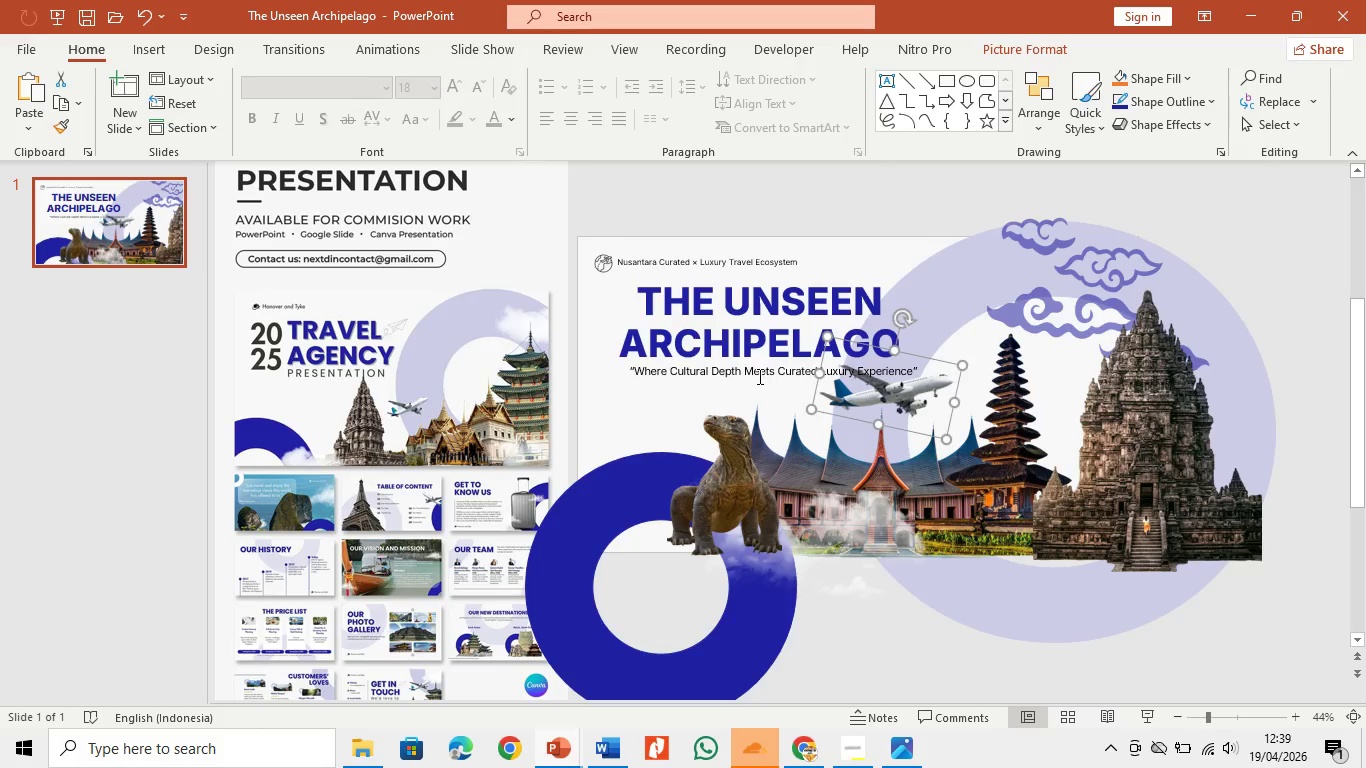 
left_click([758, 376])
 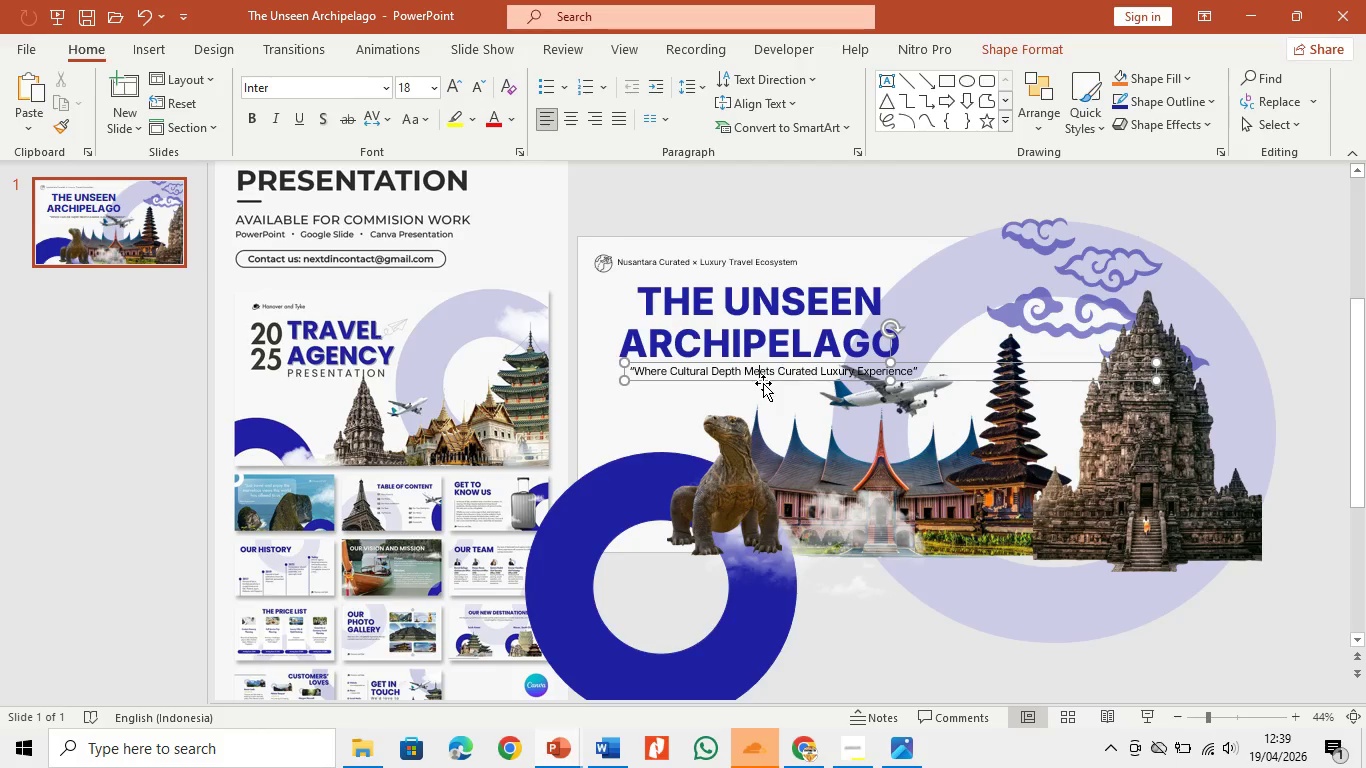 
left_click([763, 383])
 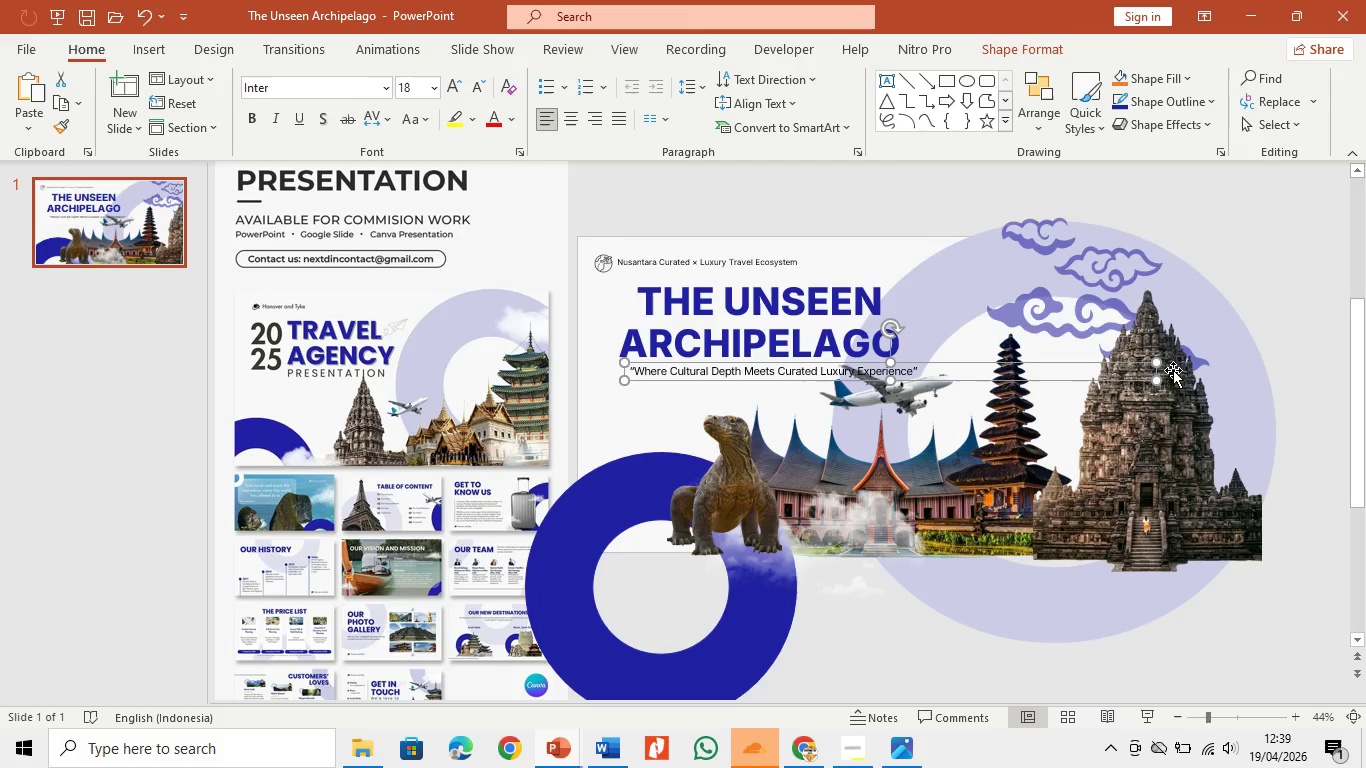 
left_click_drag(start_coordinate=[1158, 381], to_coordinate=[932, 378])
 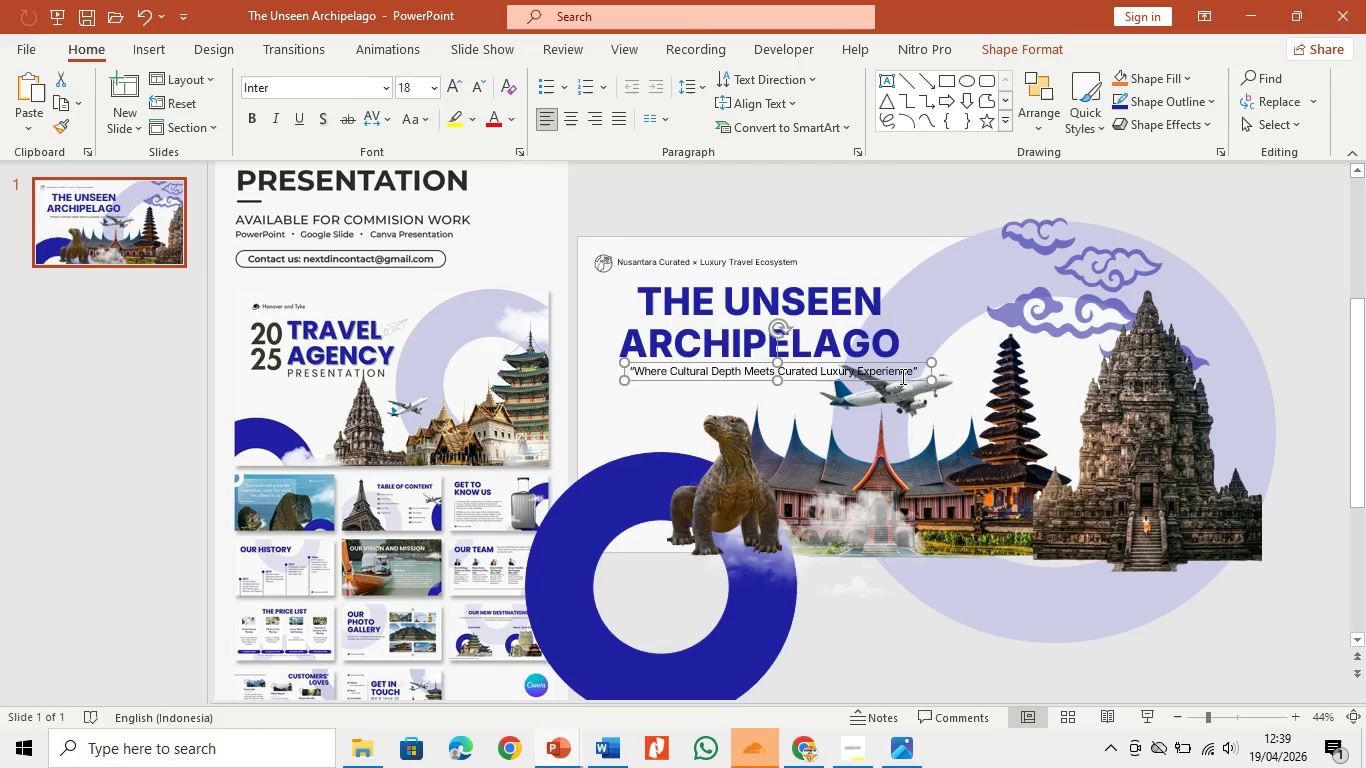 
left_click_drag(start_coordinate=[904, 379], to_coordinate=[886, 380])
 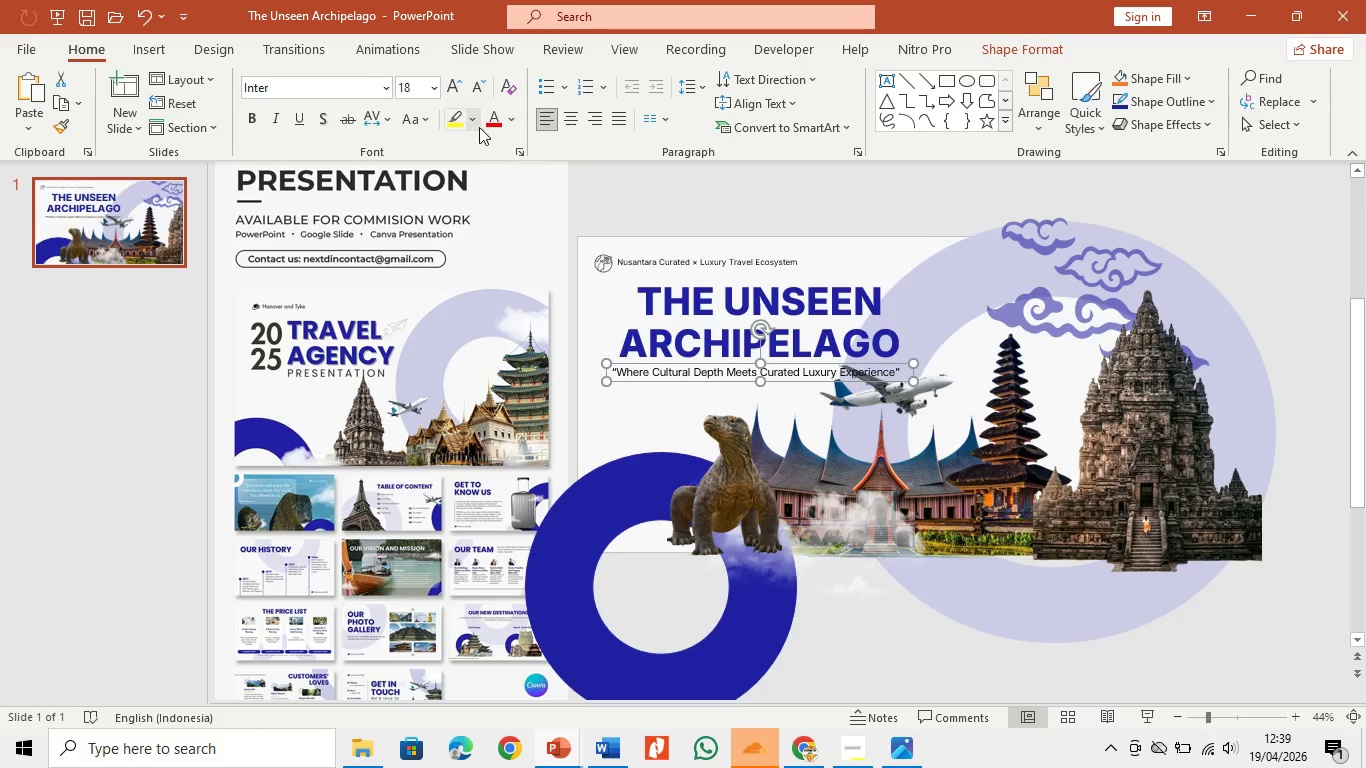 
left_click([509, 127])
 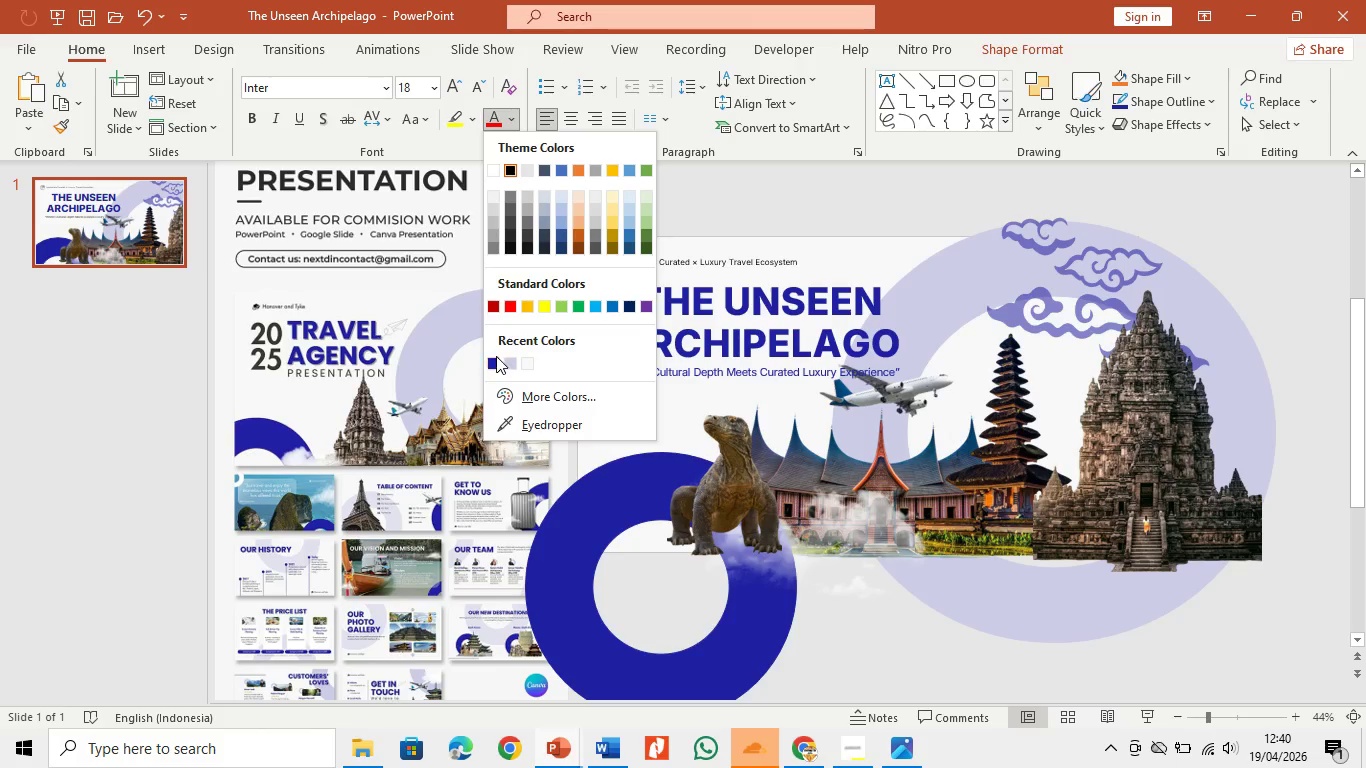 
left_click([247, 119])
 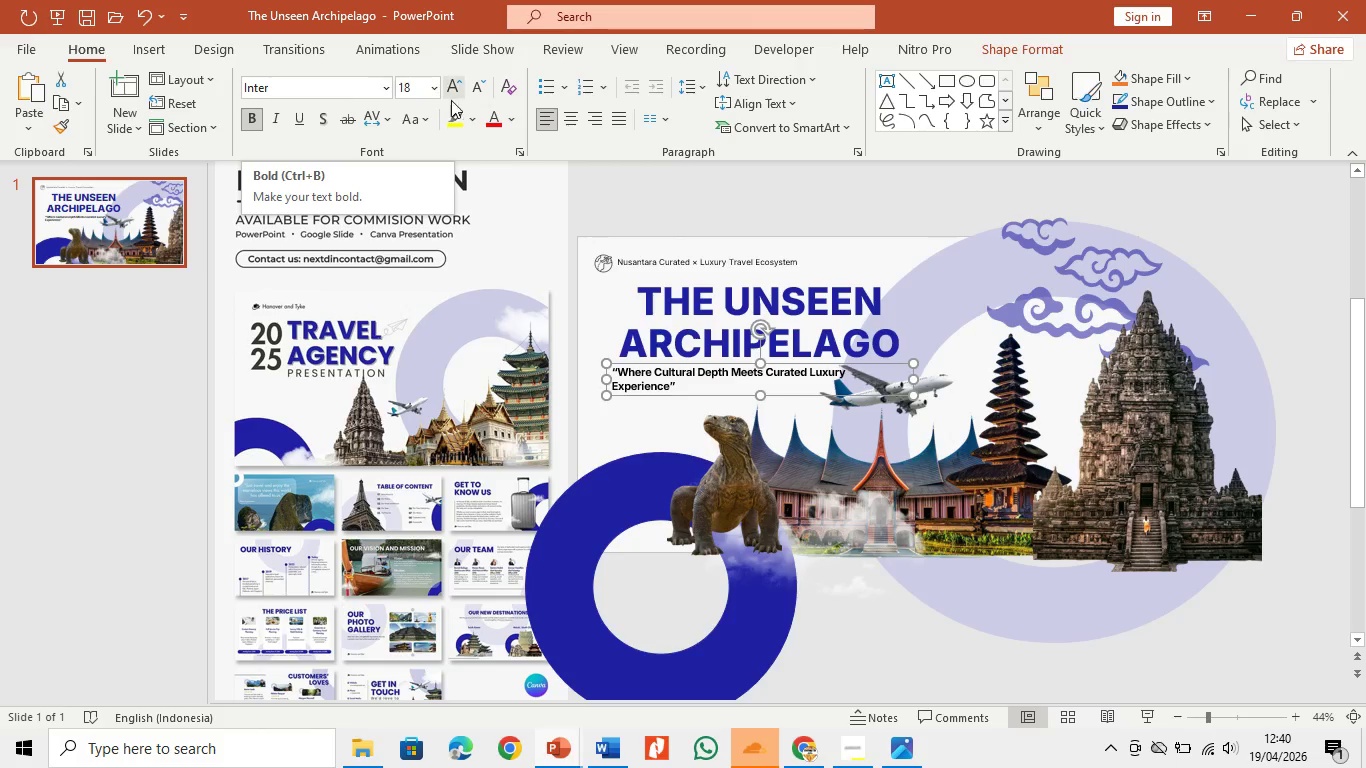 
left_click([474, 87])
 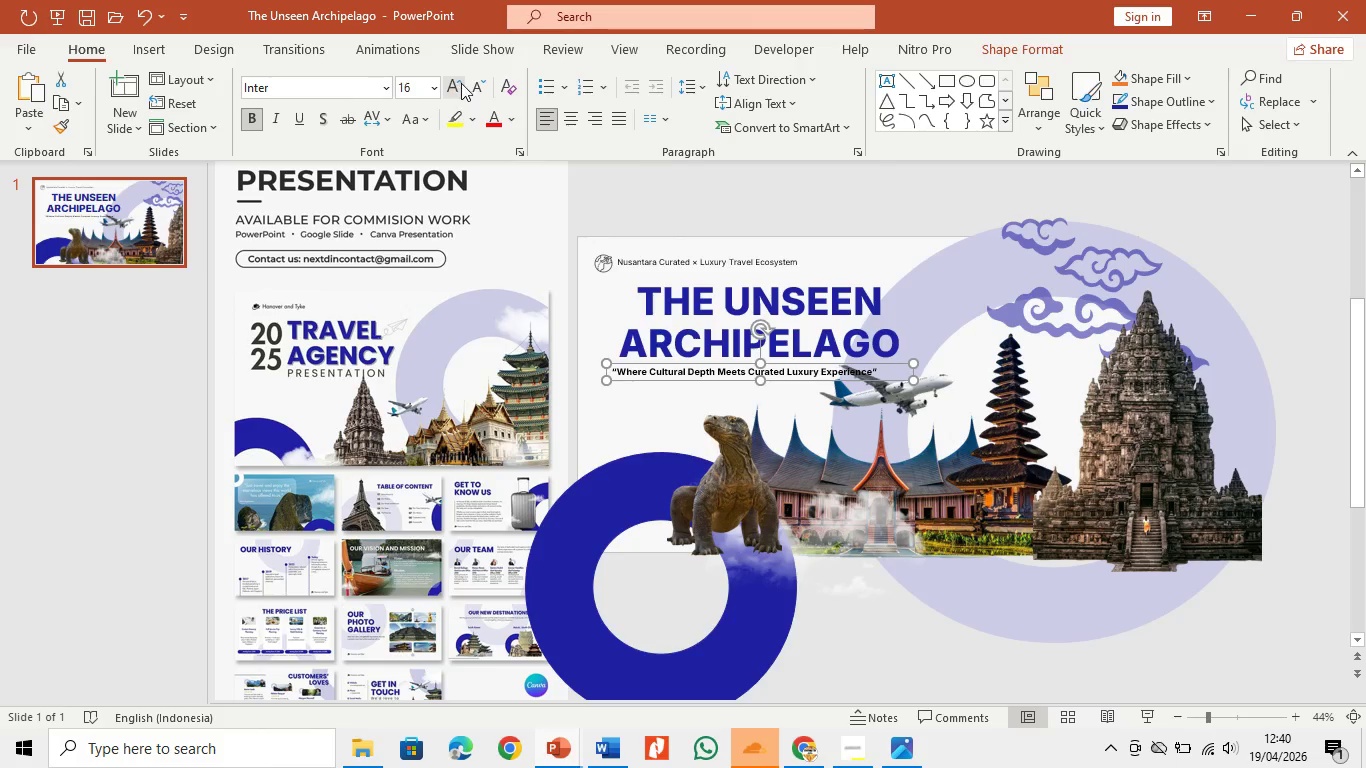 
double_click([459, 83])
 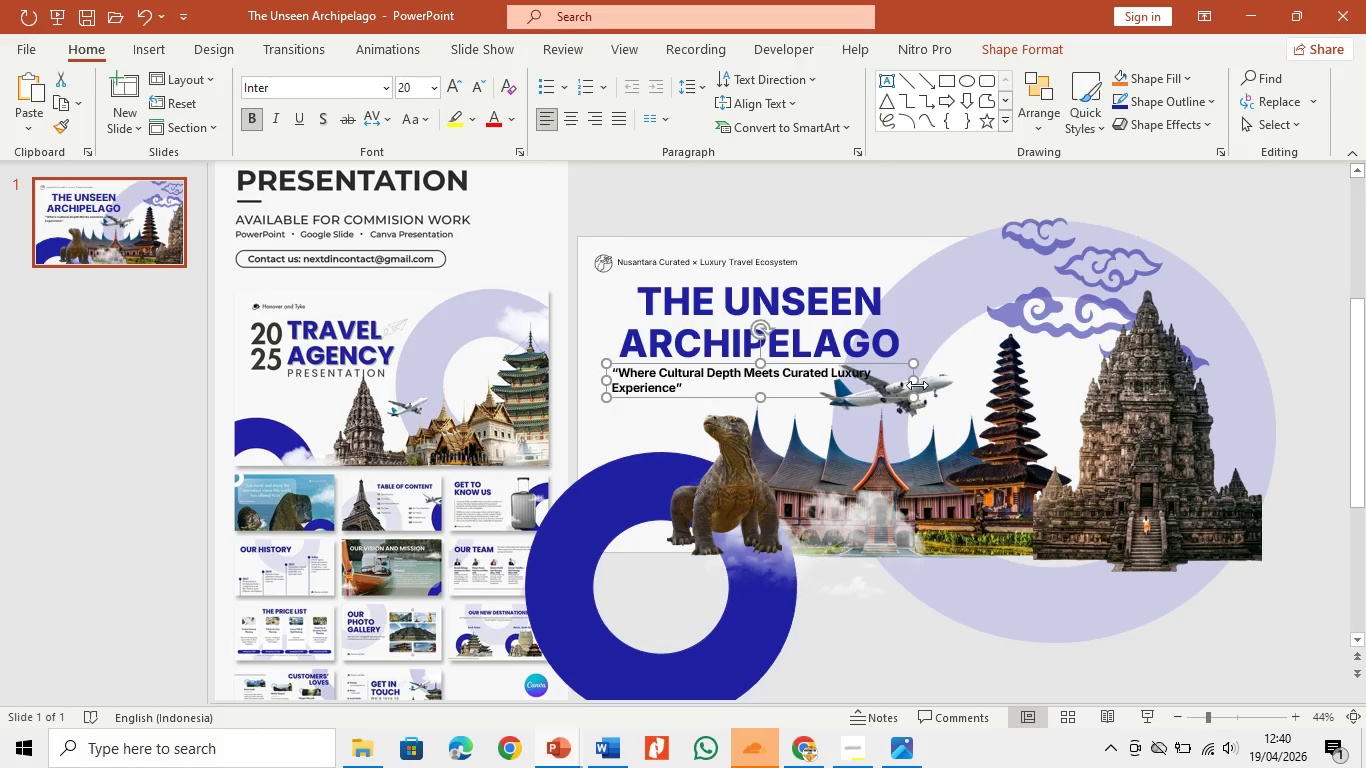 
left_click_drag(start_coordinate=[916, 383], to_coordinate=[950, 383])
 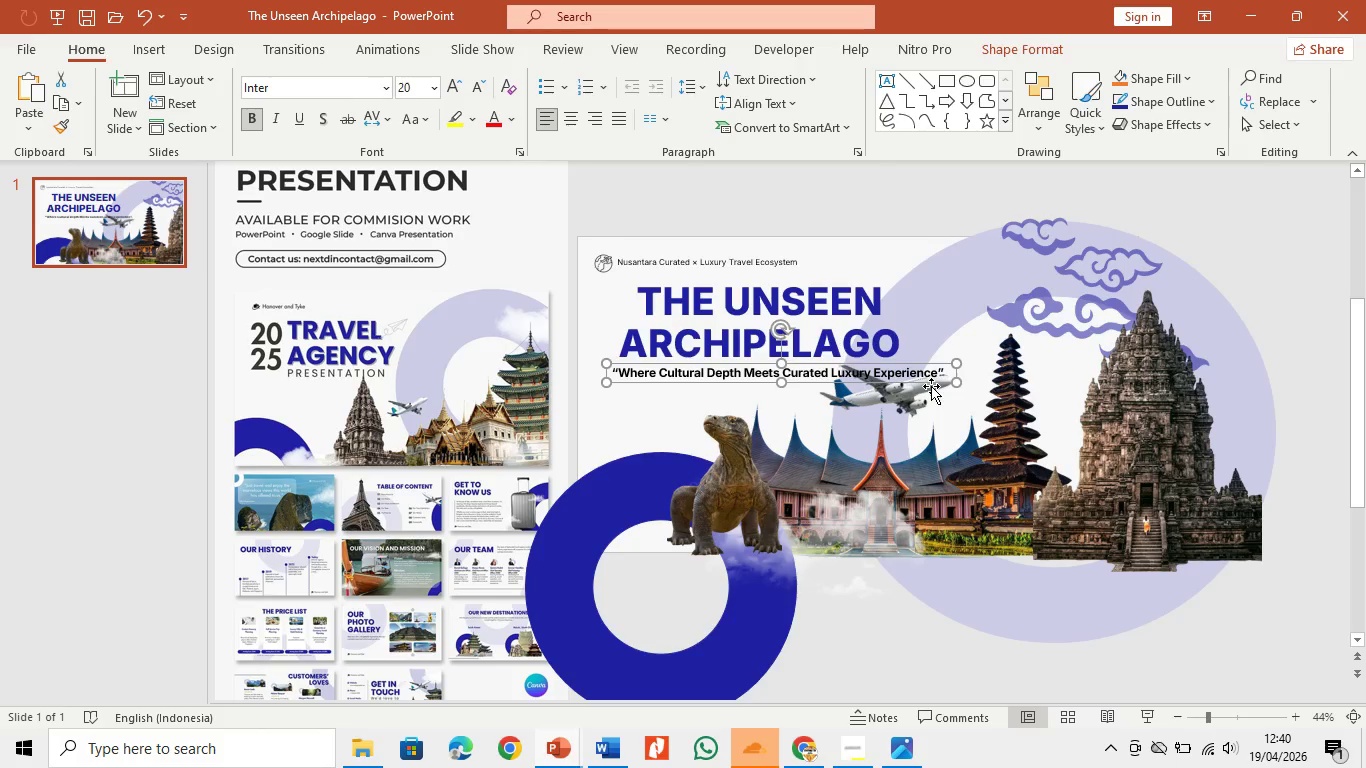 
left_click_drag(start_coordinate=[932, 386], to_coordinate=[946, 344])
 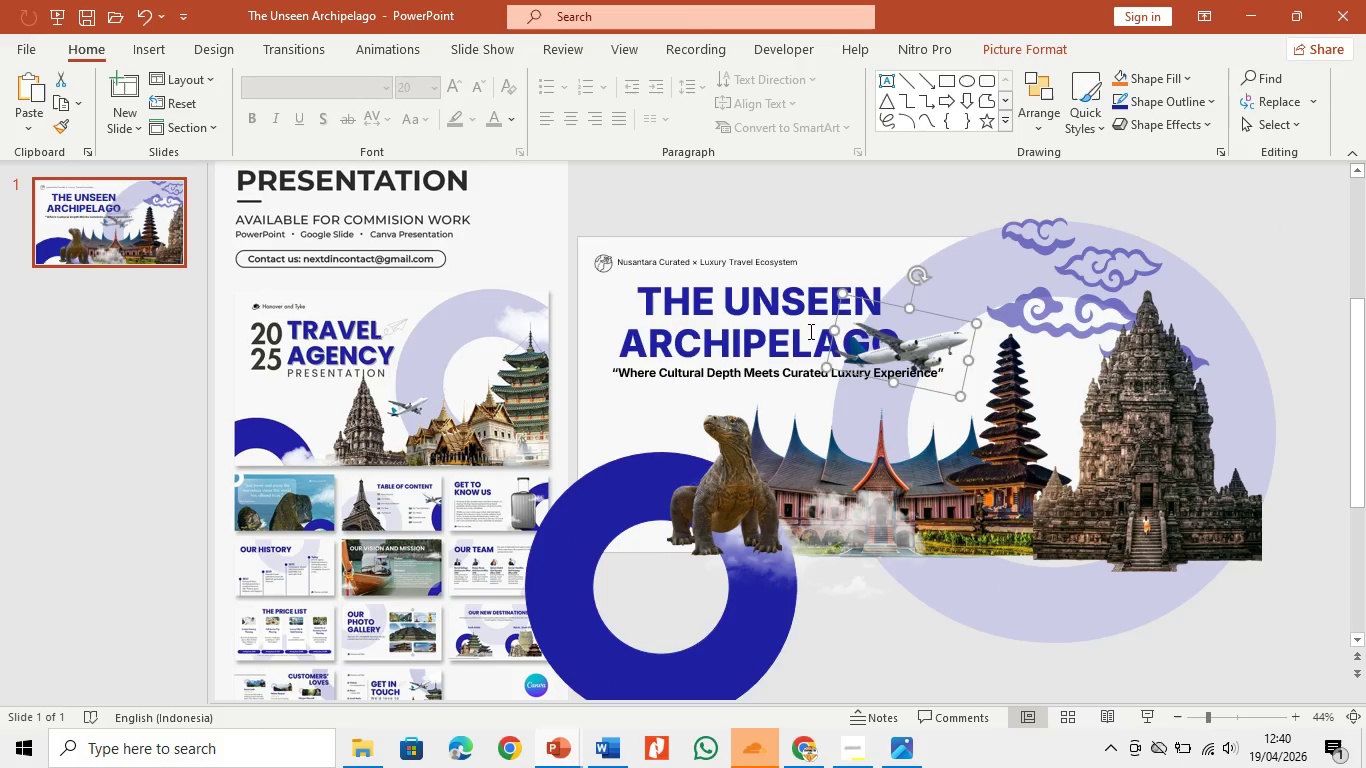 
left_click([808, 331])
 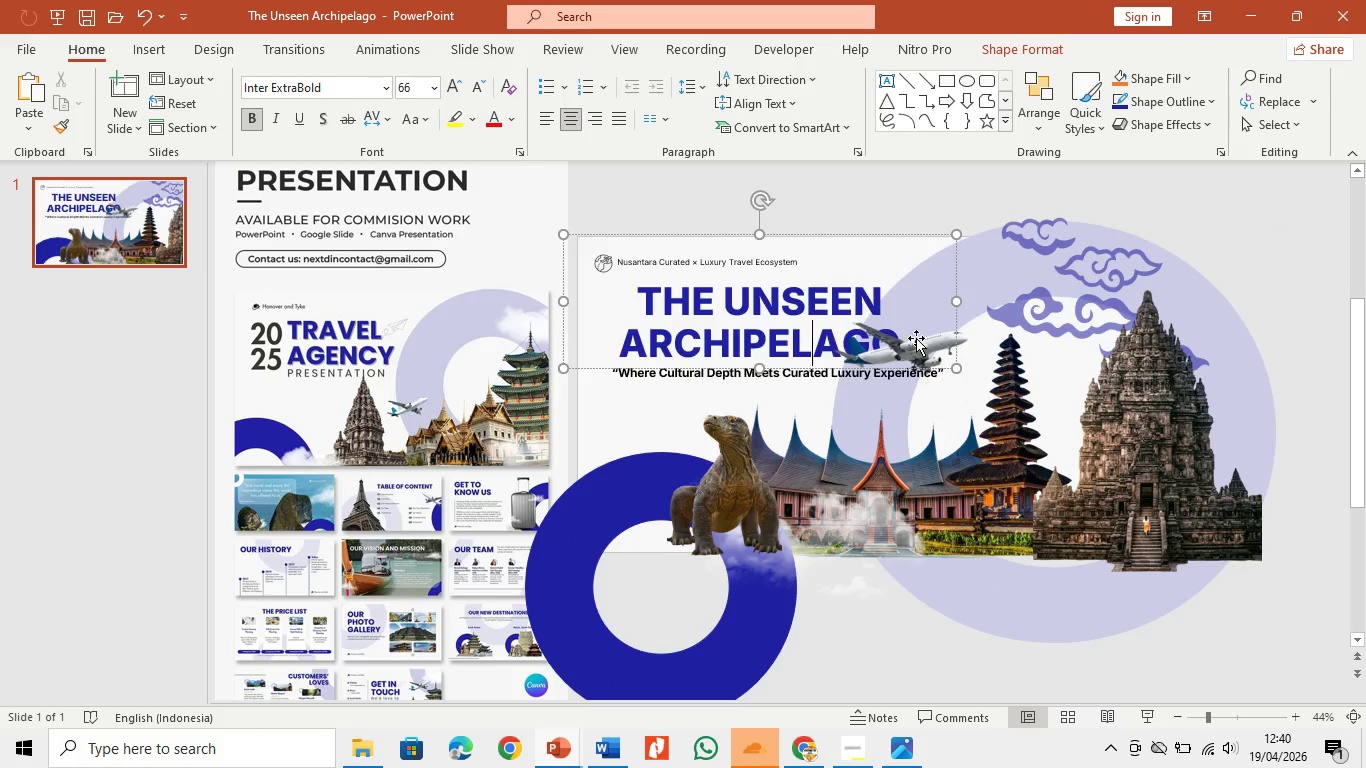 
left_click([922, 352])
 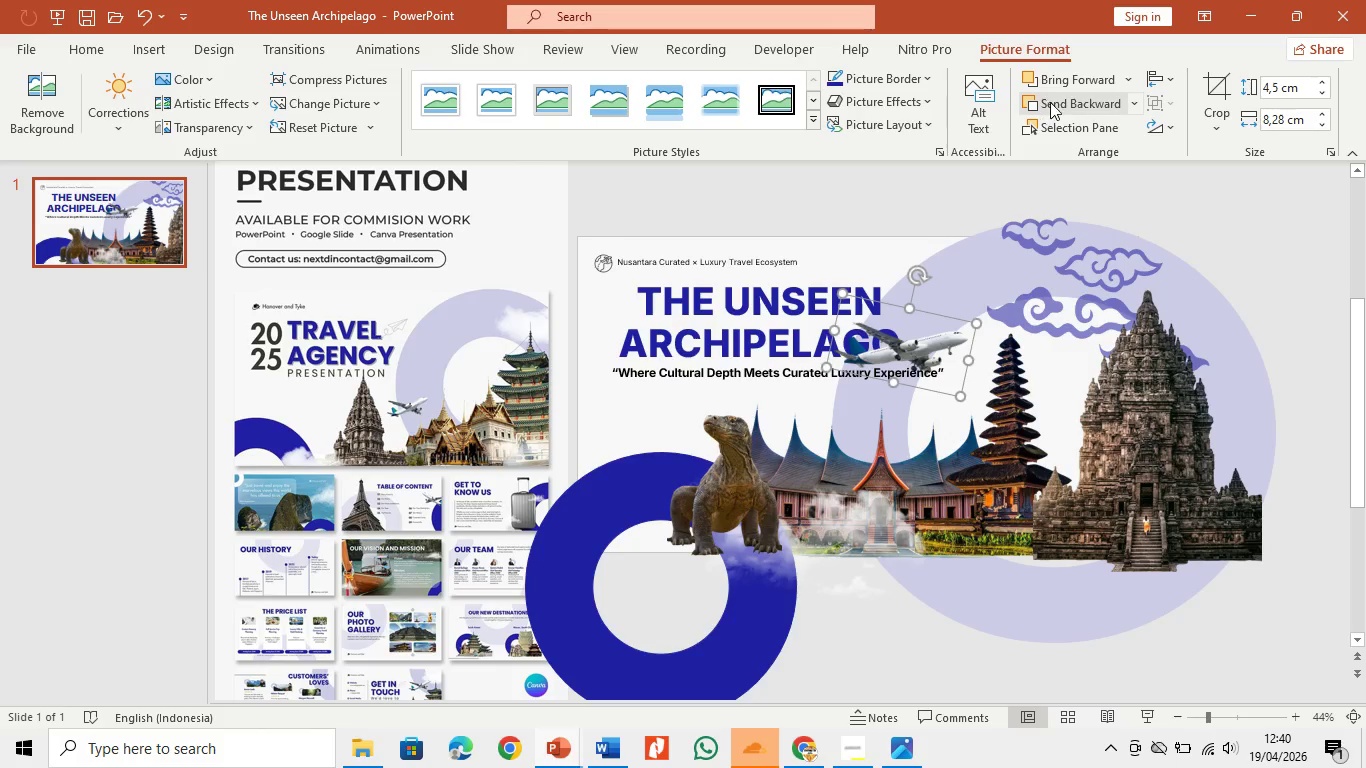 
double_click([1050, 102])
 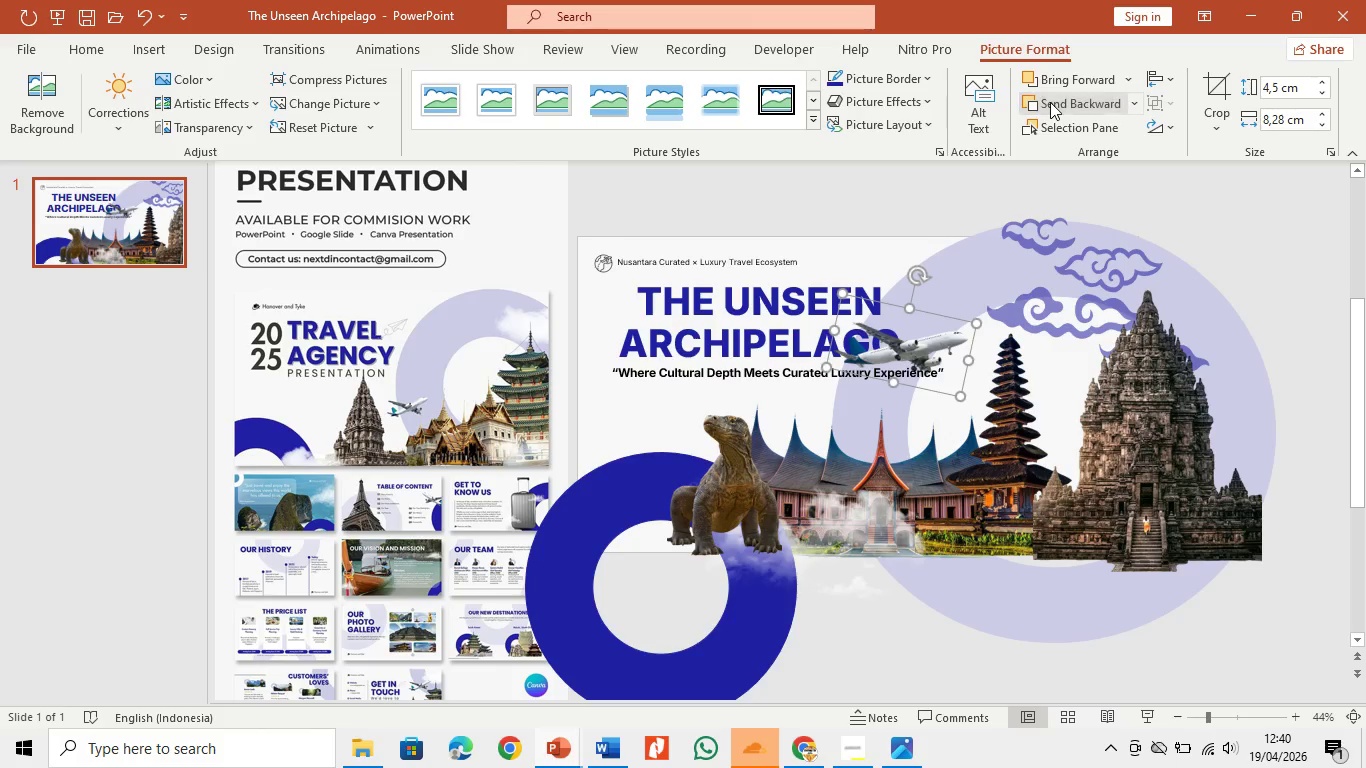 
triple_click([1050, 102])
 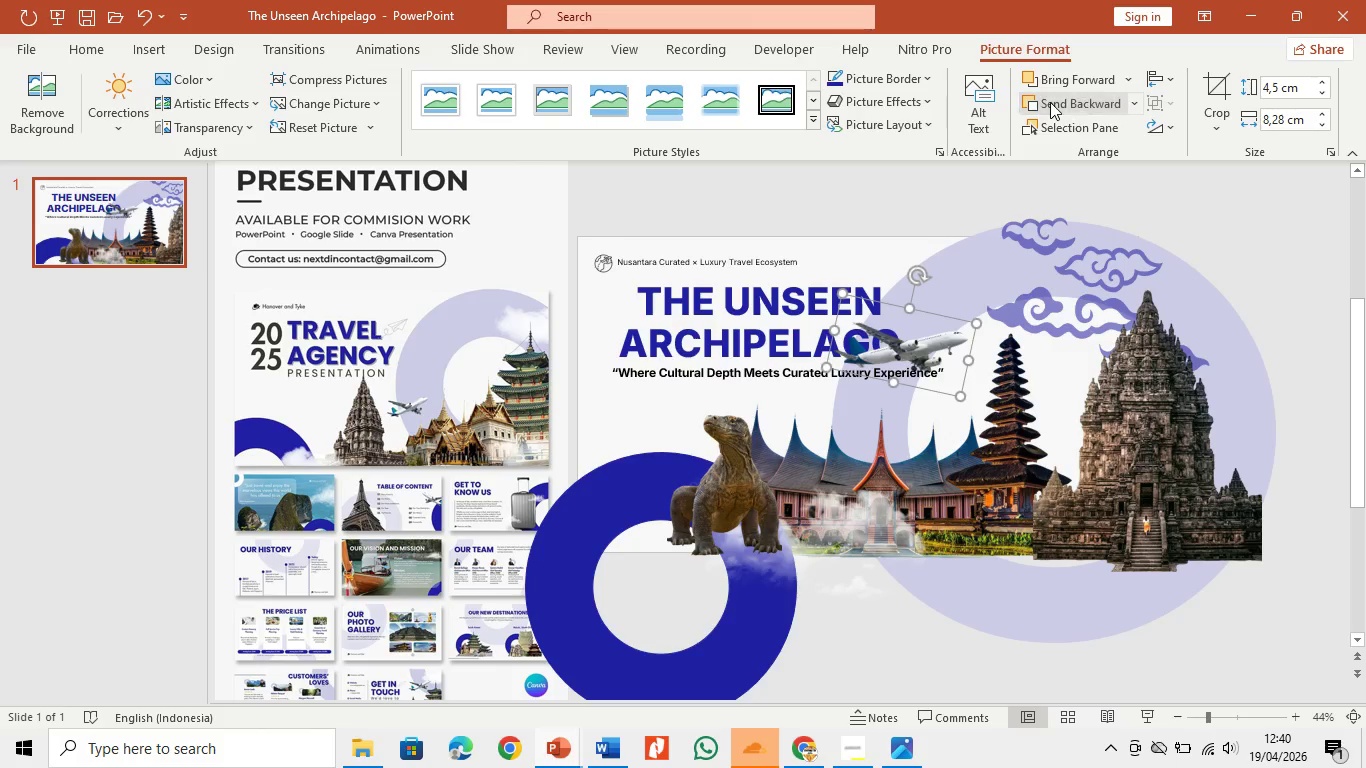 
triple_click([1050, 102])
 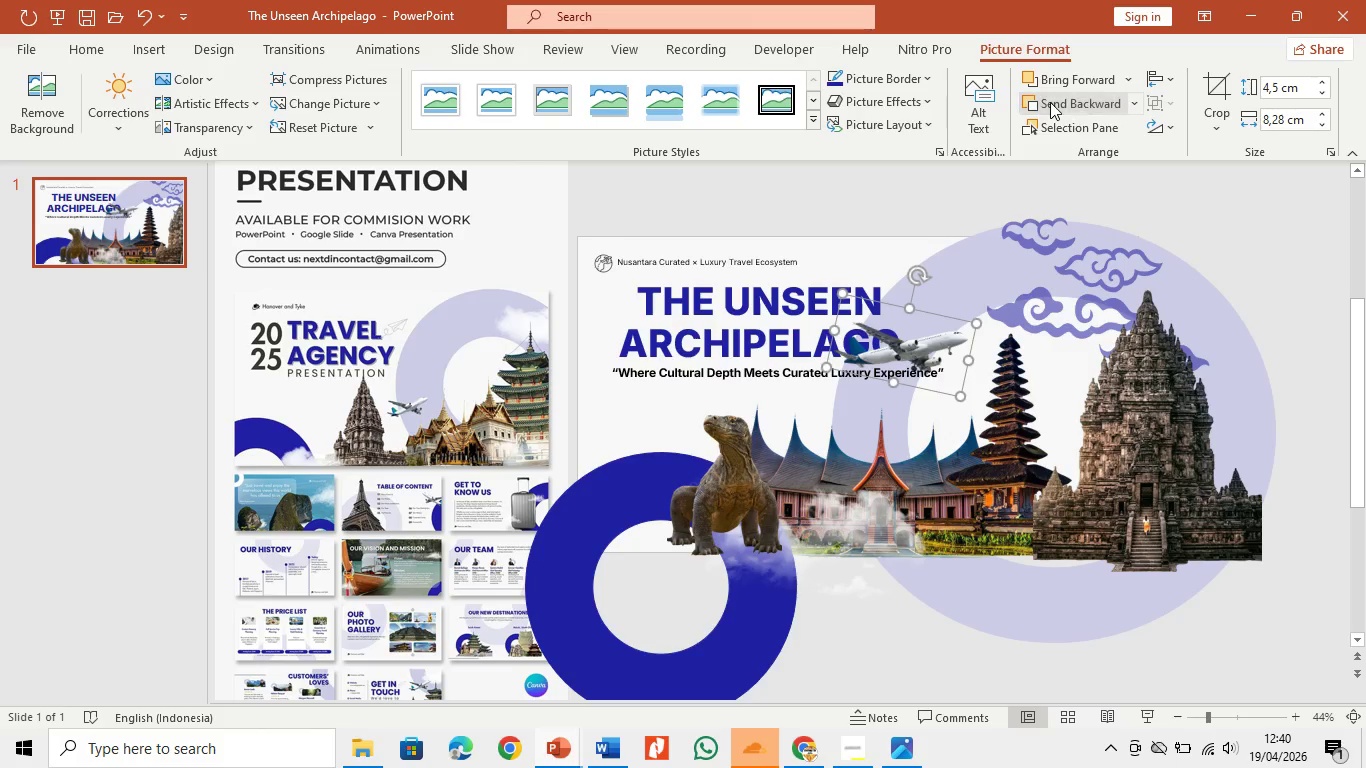 
triple_click([1050, 102])
 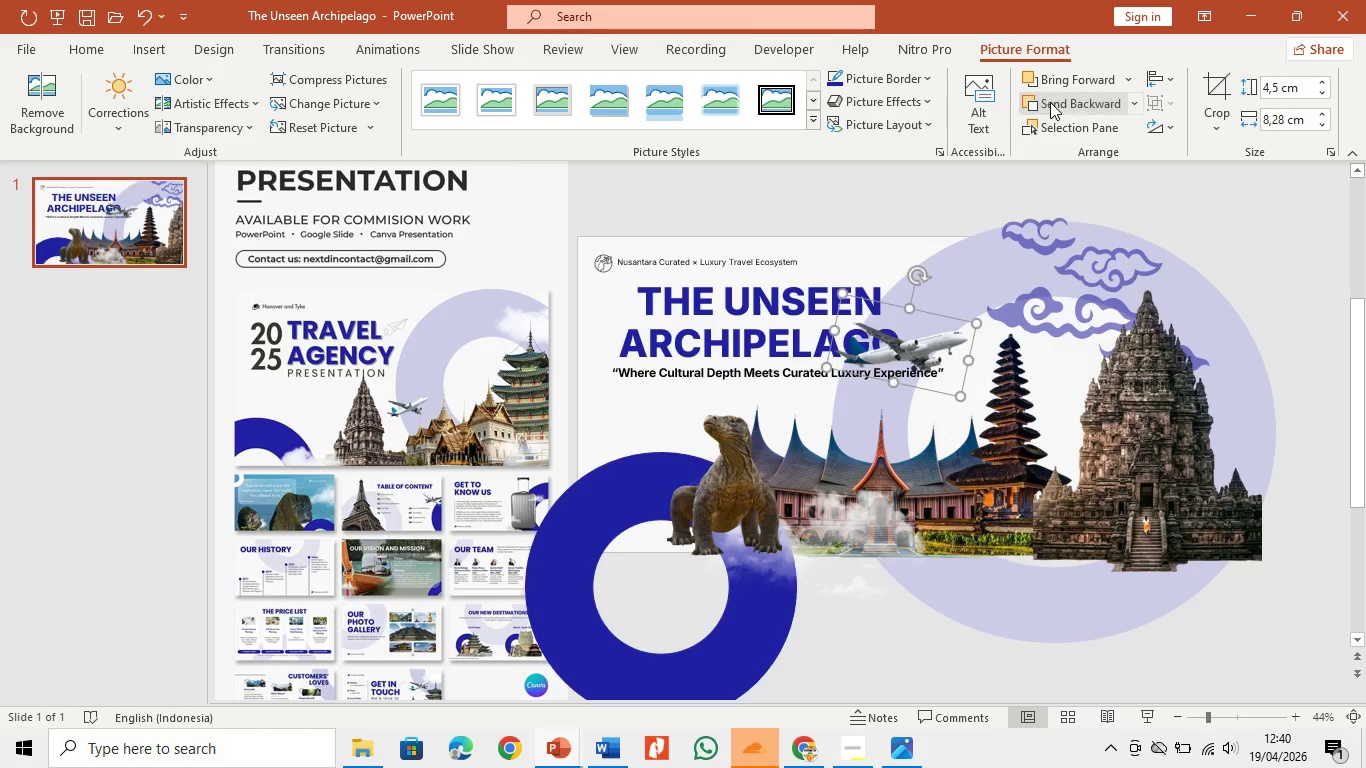 
triple_click([1050, 102])
 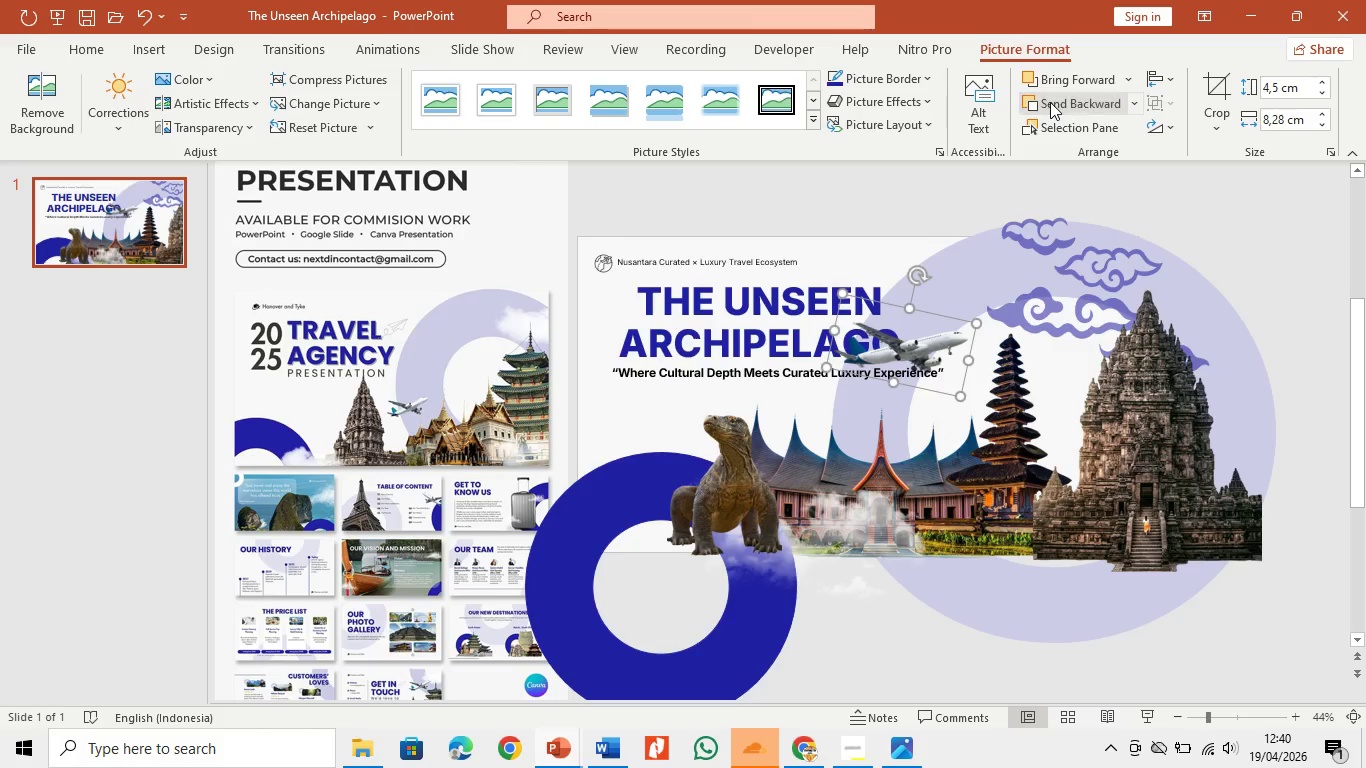 
triple_click([1050, 102])
 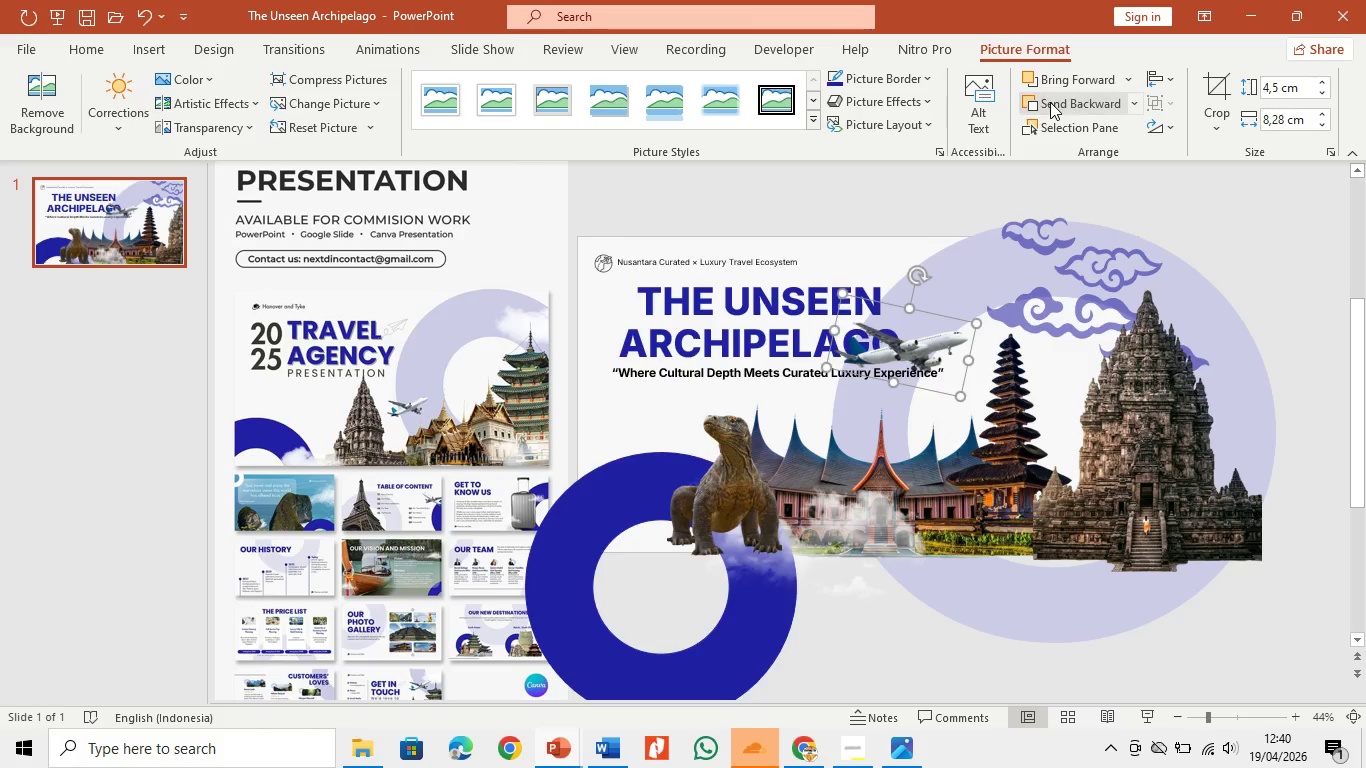 
triple_click([1050, 102])
 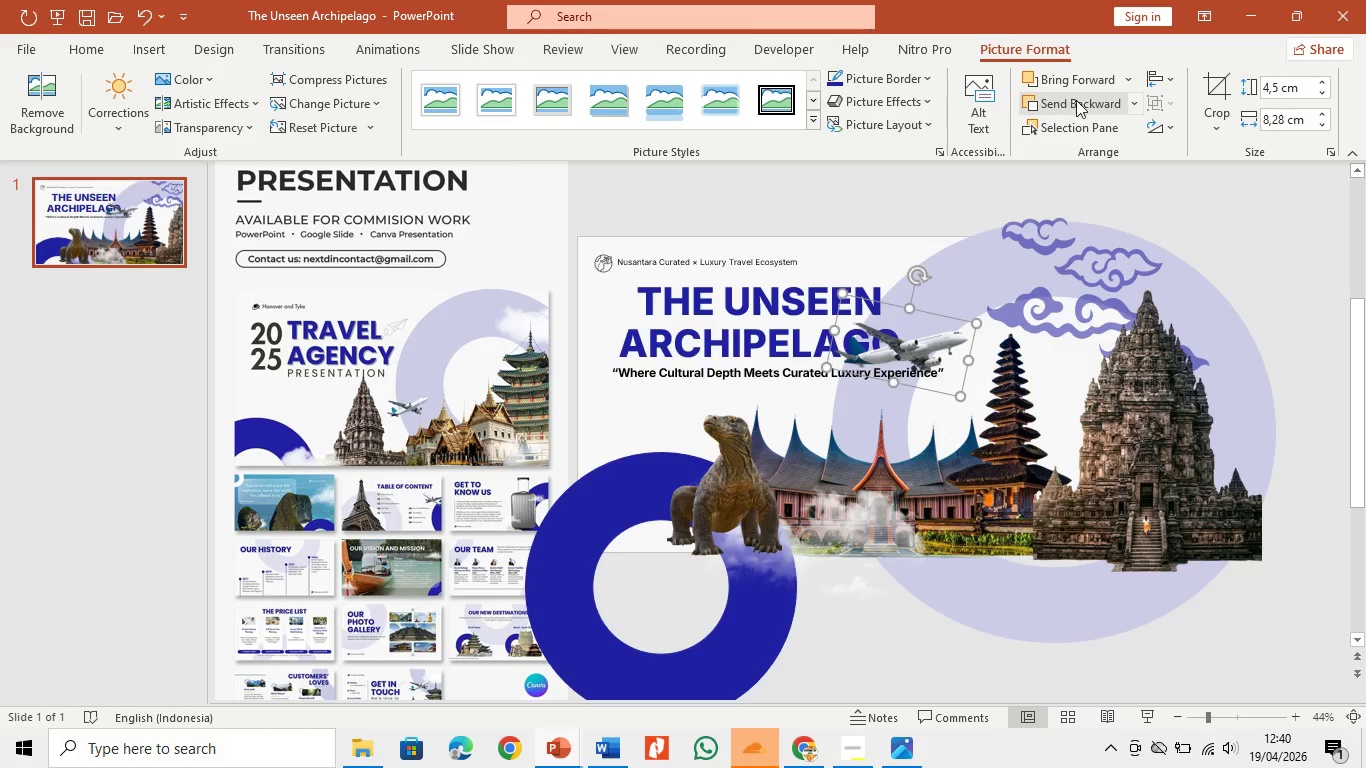 
triple_click([1076, 100])
 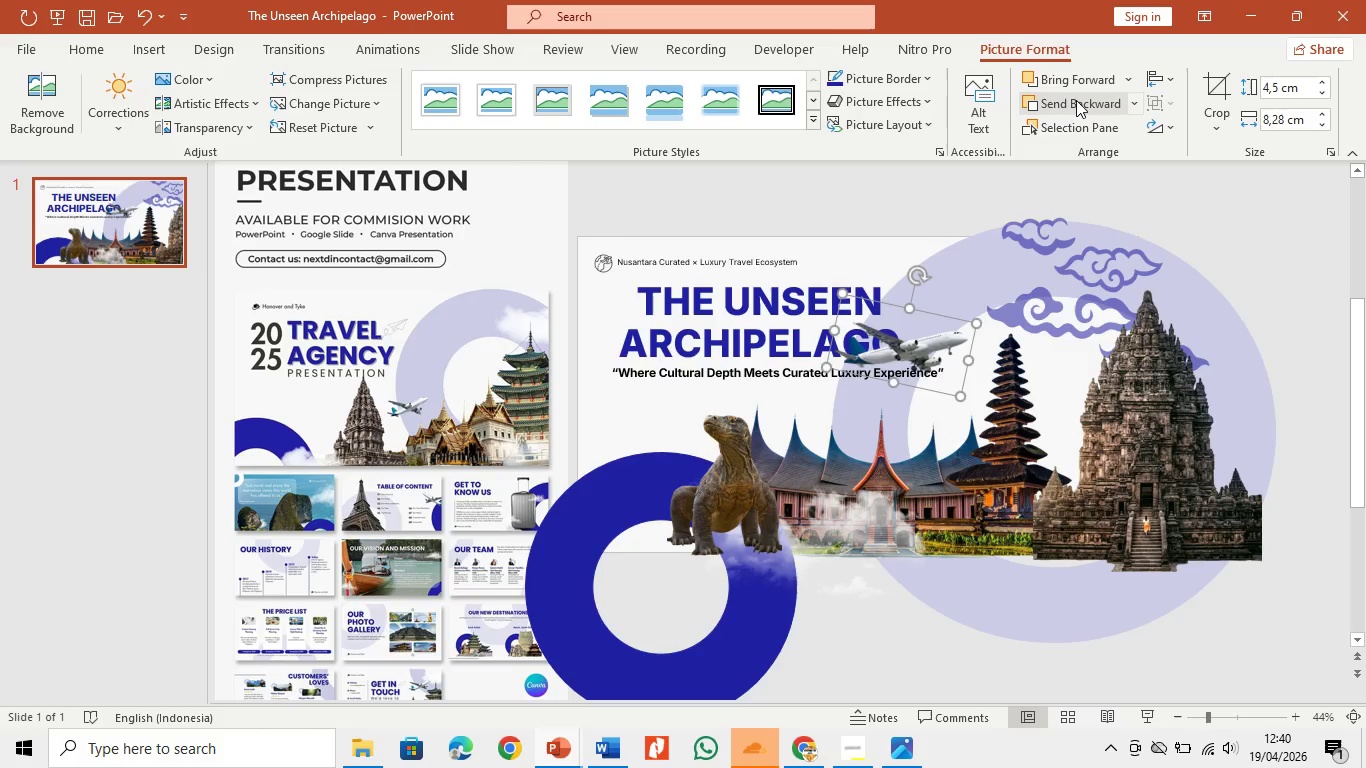 
triple_click([1076, 100])
 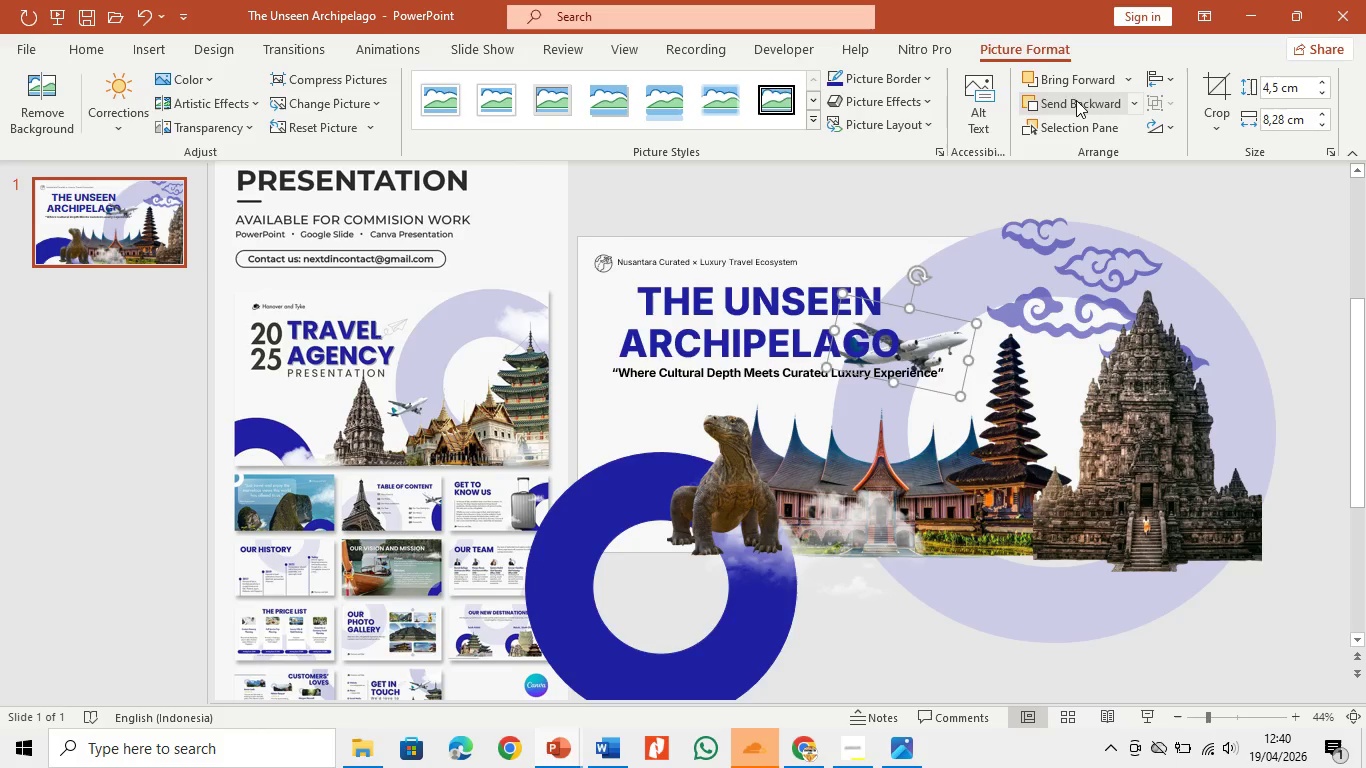 
triple_click([1076, 100])
 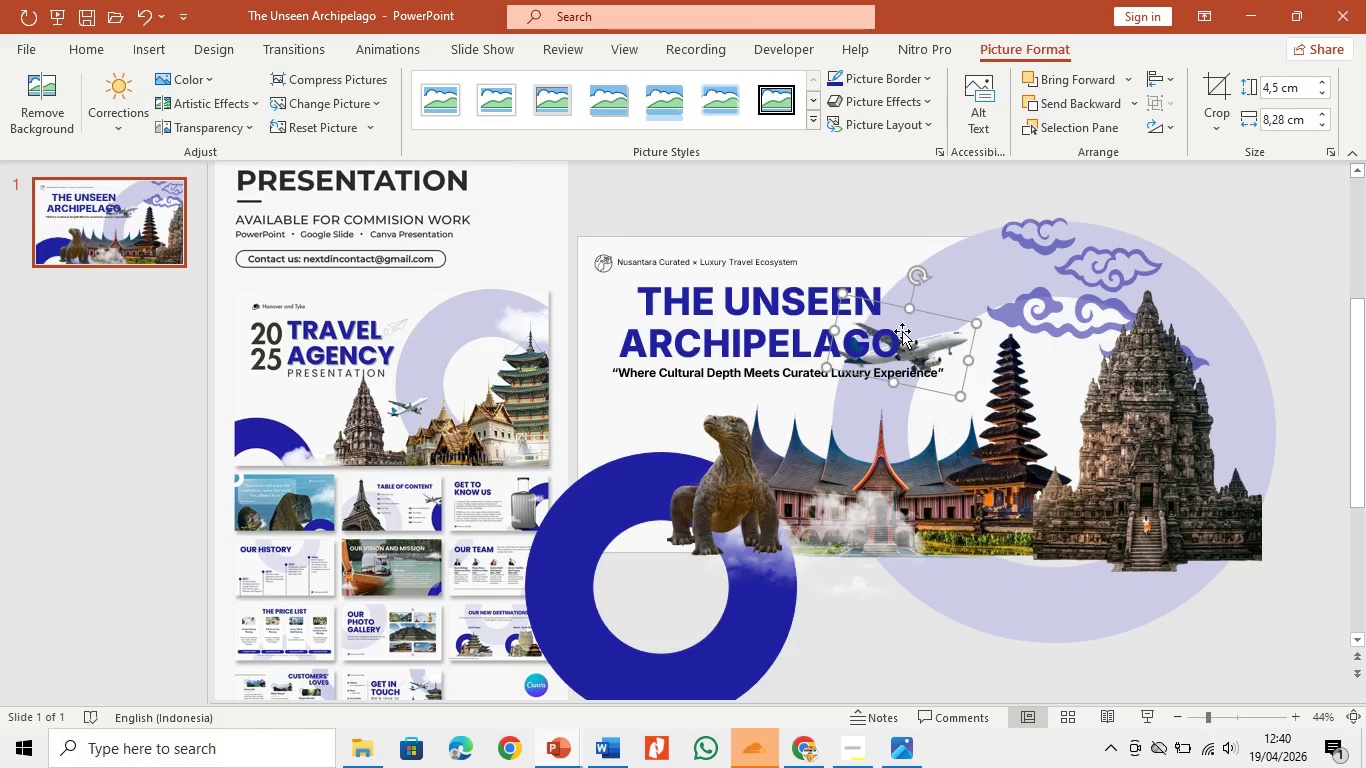 
left_click([817, 296])
 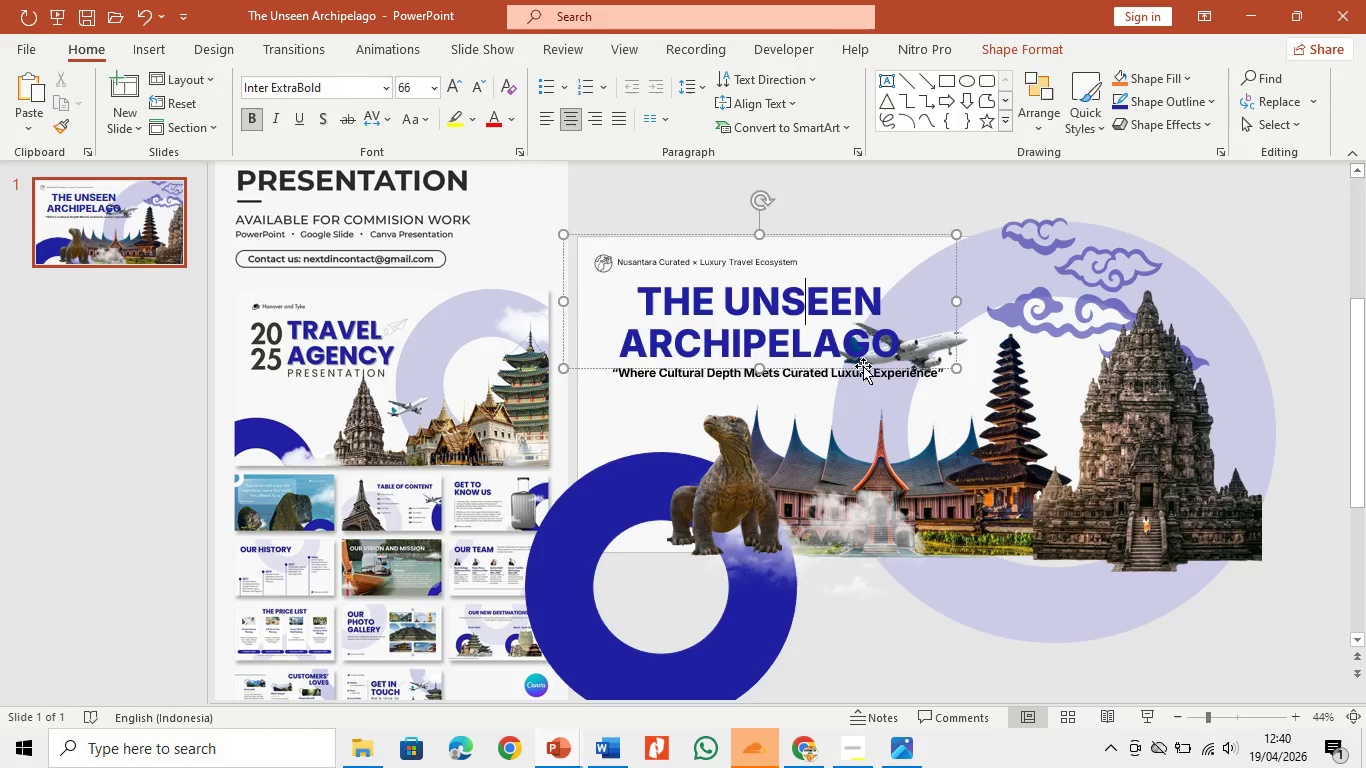 
left_click_drag(start_coordinate=[864, 367], to_coordinate=[853, 366])
 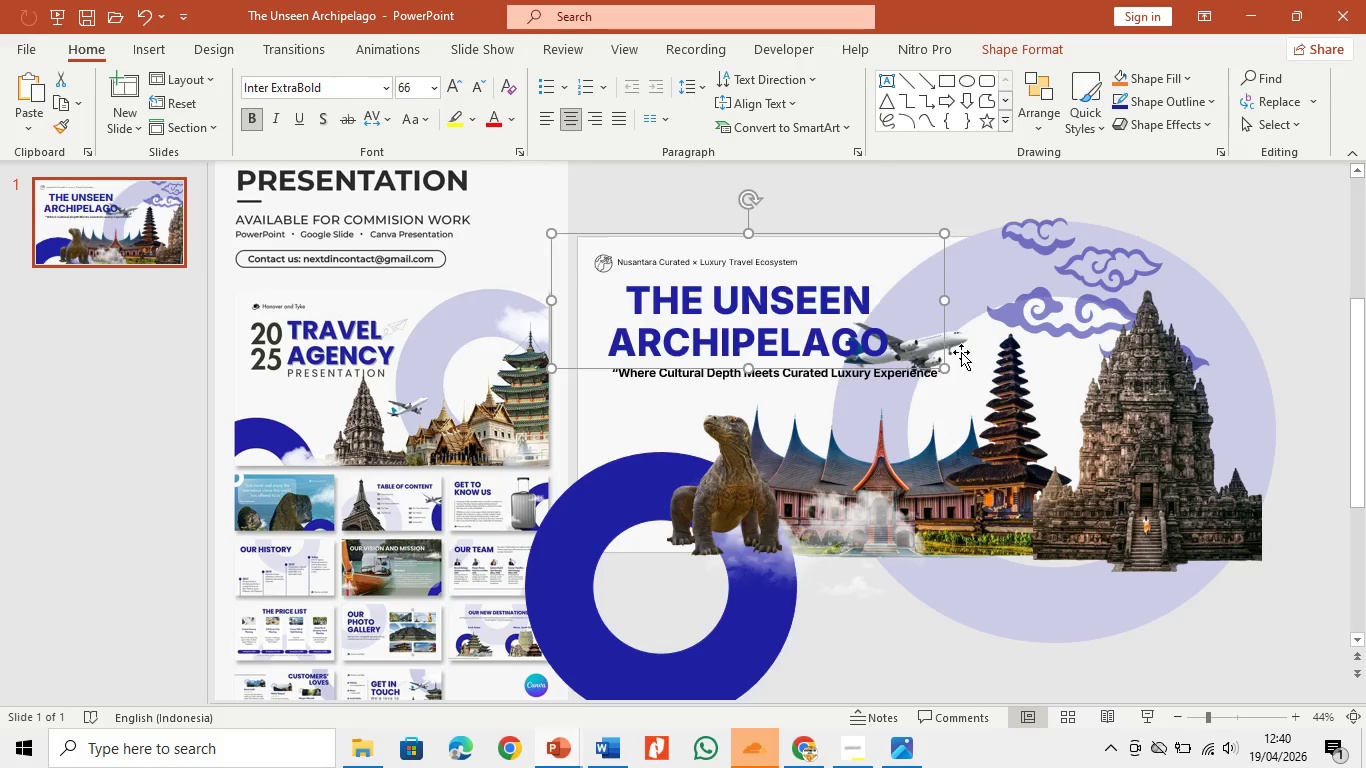 
left_click([961, 349])
 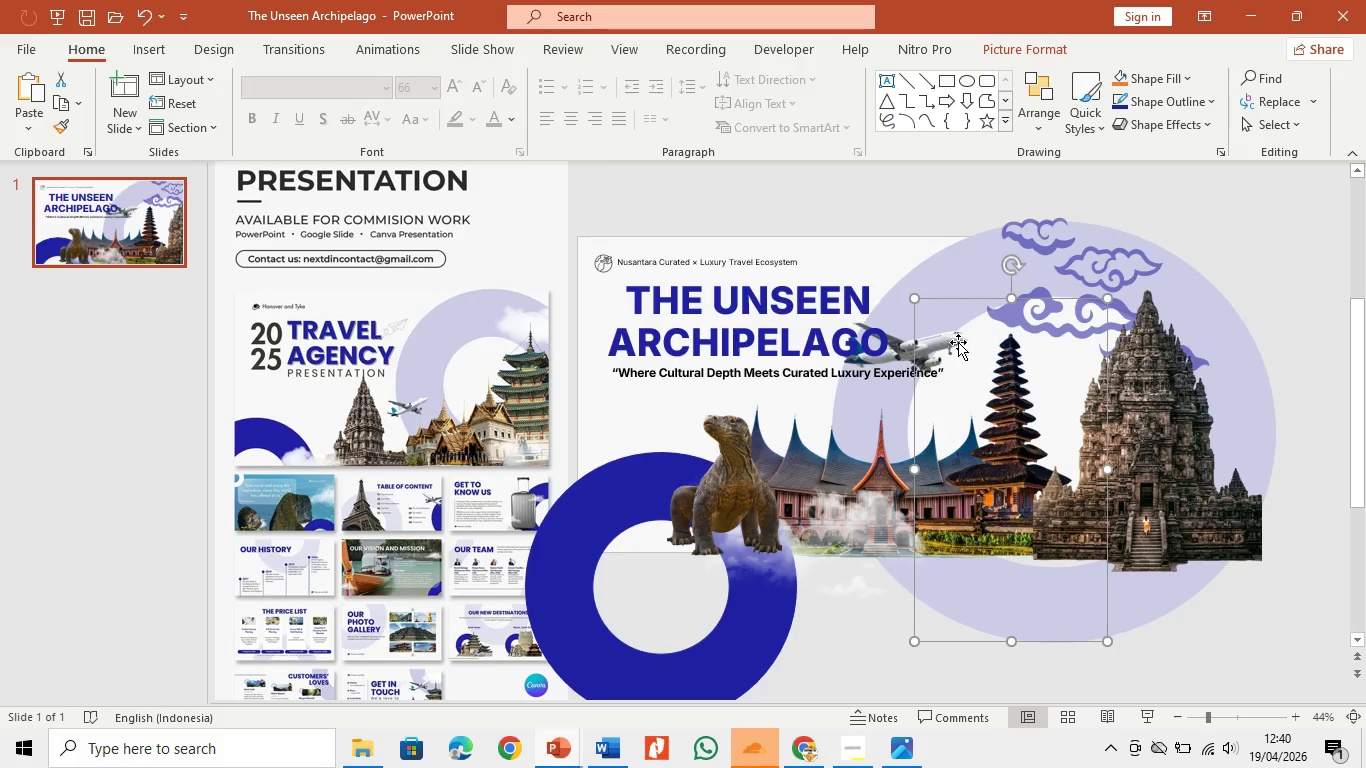 
left_click([957, 341])
 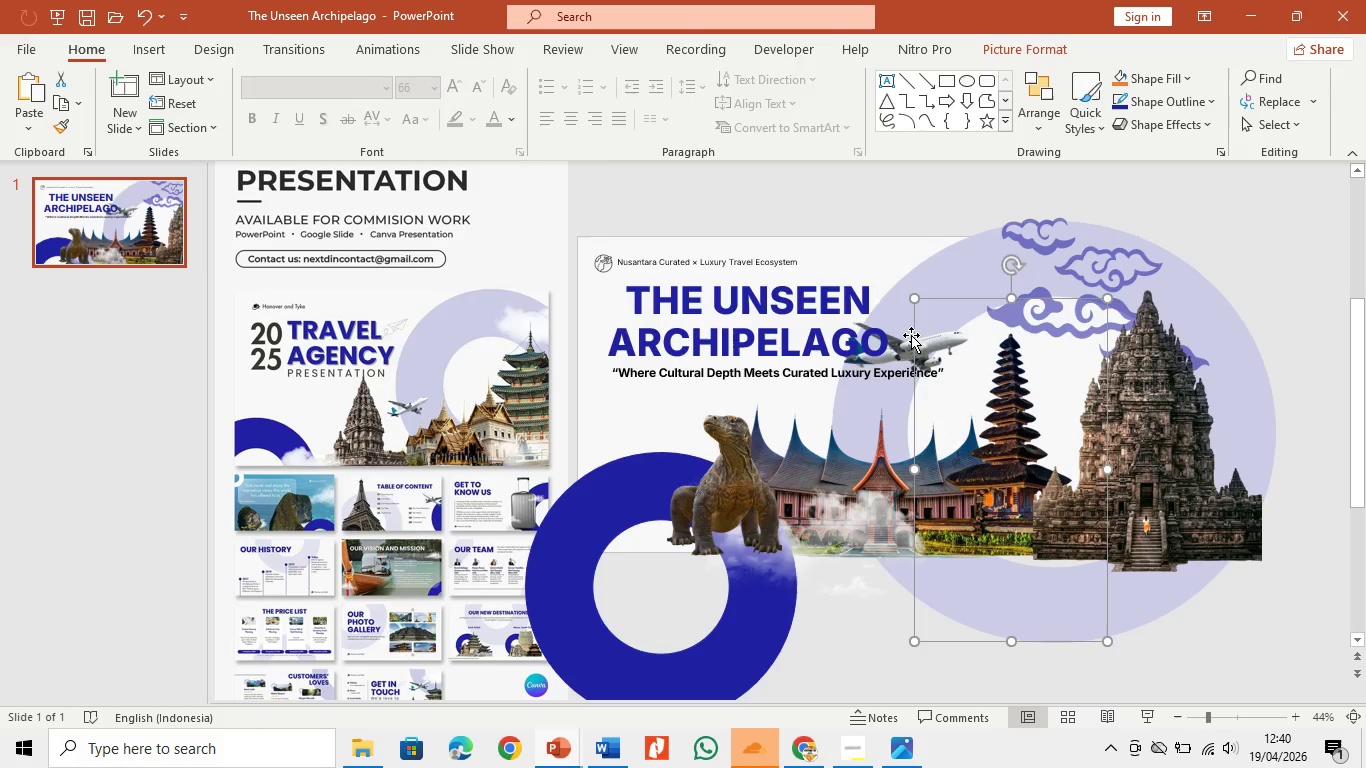 
left_click([908, 336])
 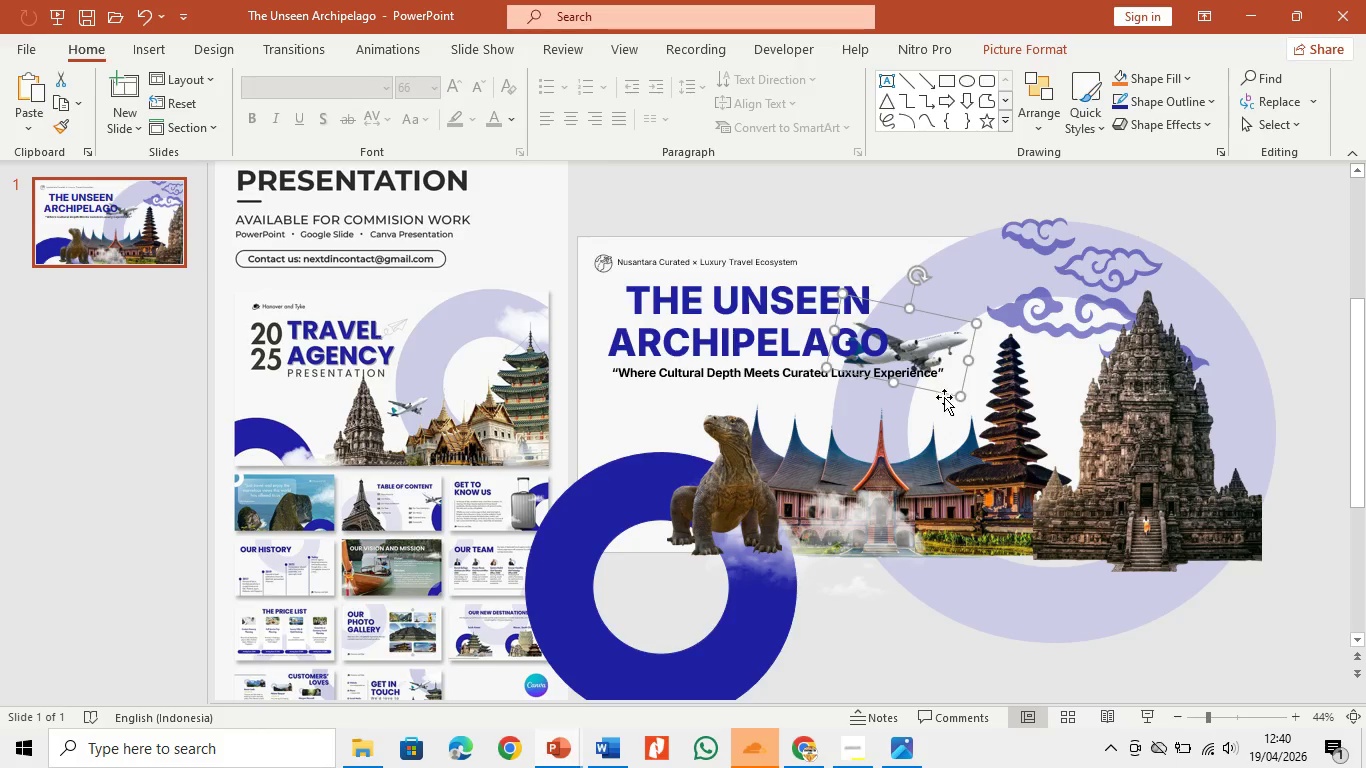 
left_click_drag(start_coordinate=[957, 392], to_coordinate=[945, 382])
 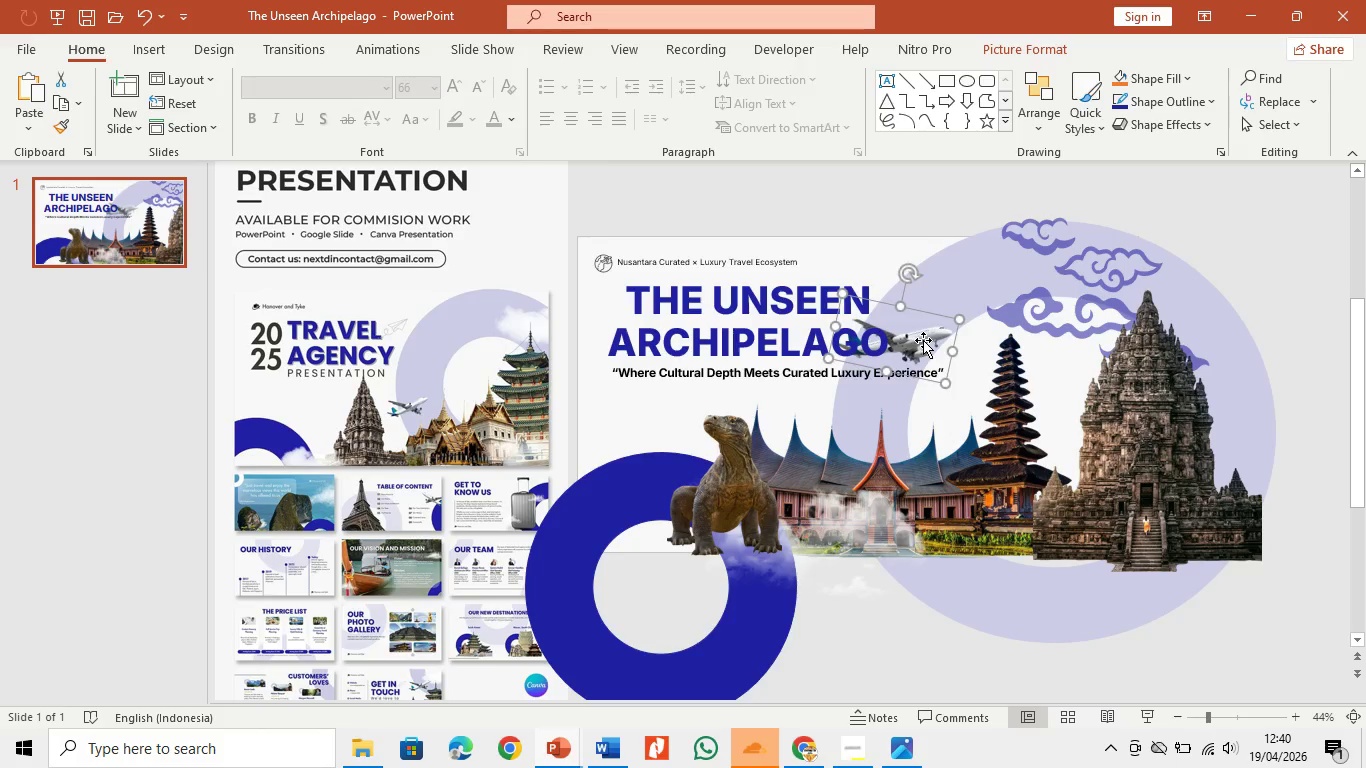 
left_click_drag(start_coordinate=[923, 340], to_coordinate=[937, 342])
 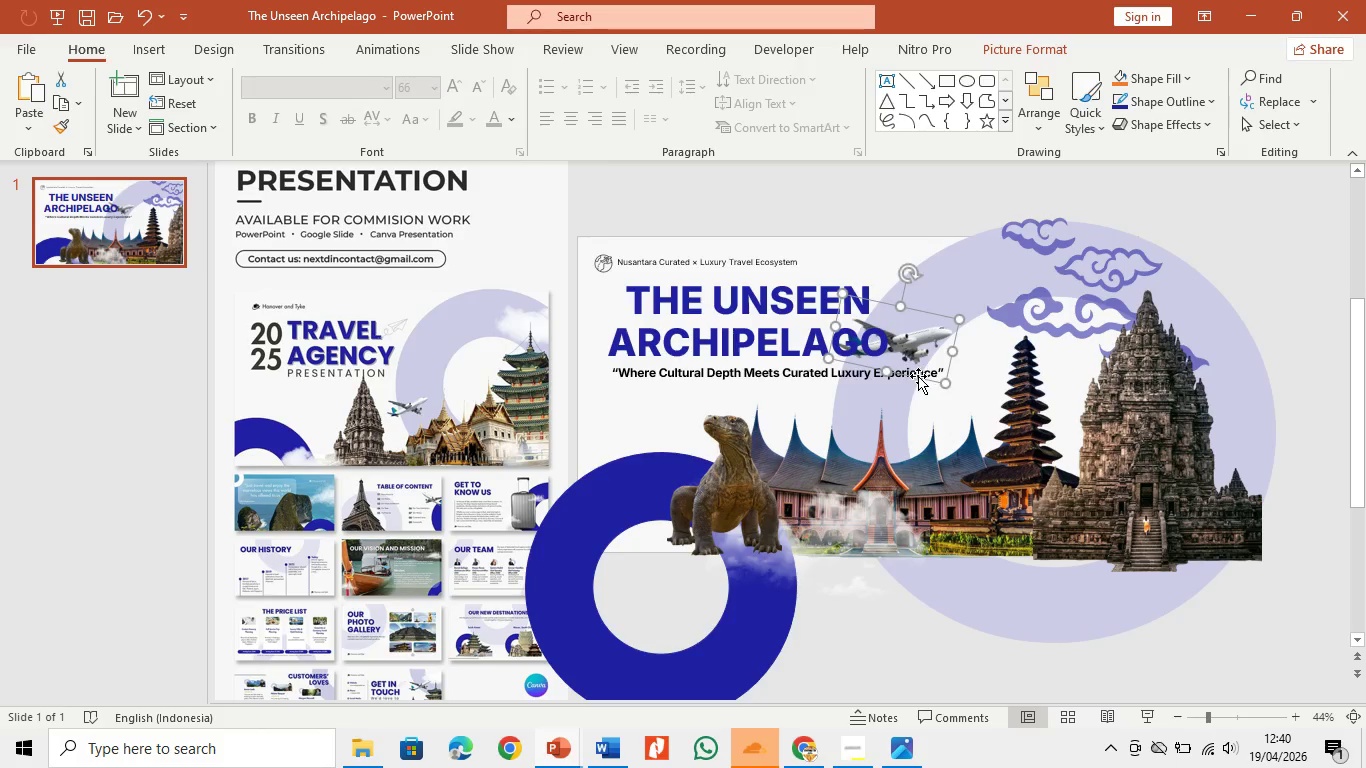 
left_click_drag(start_coordinate=[918, 376], to_coordinate=[950, 423])
 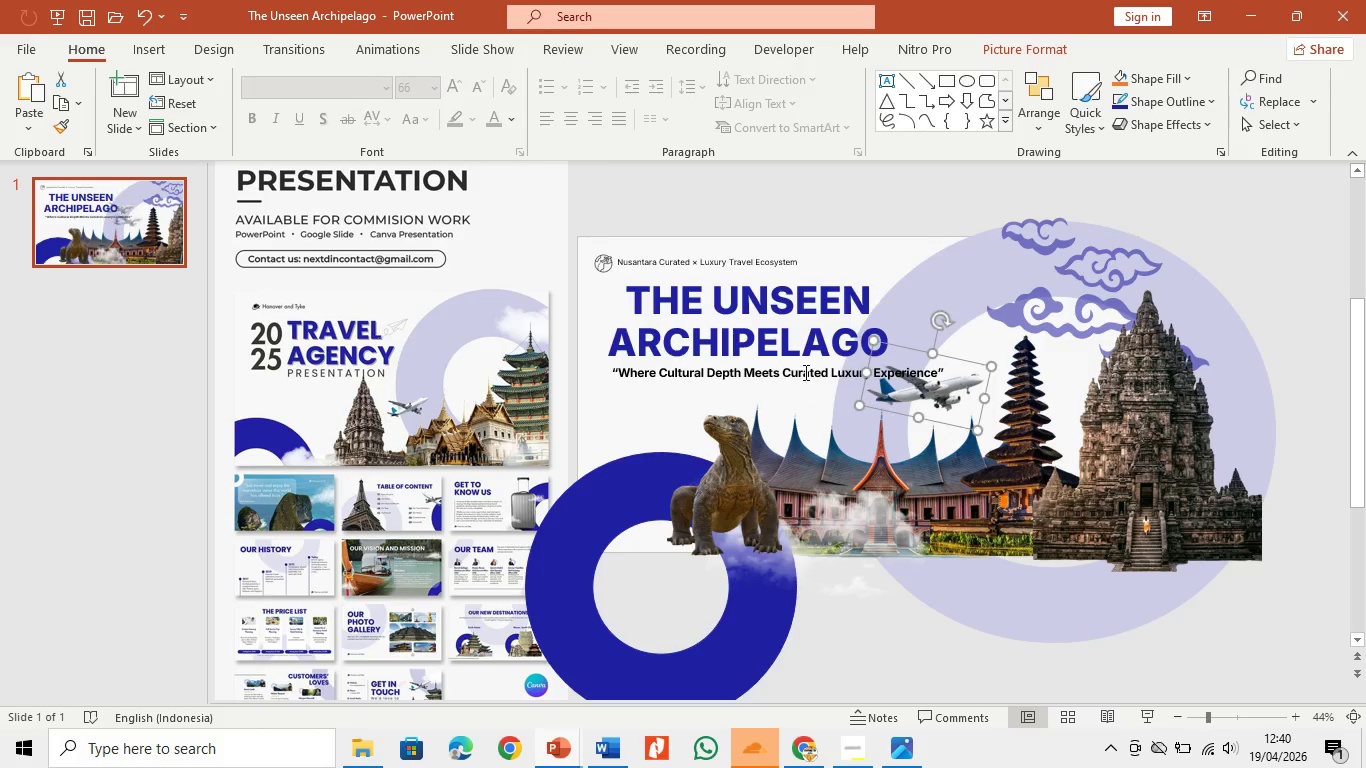 
left_click([804, 371])
 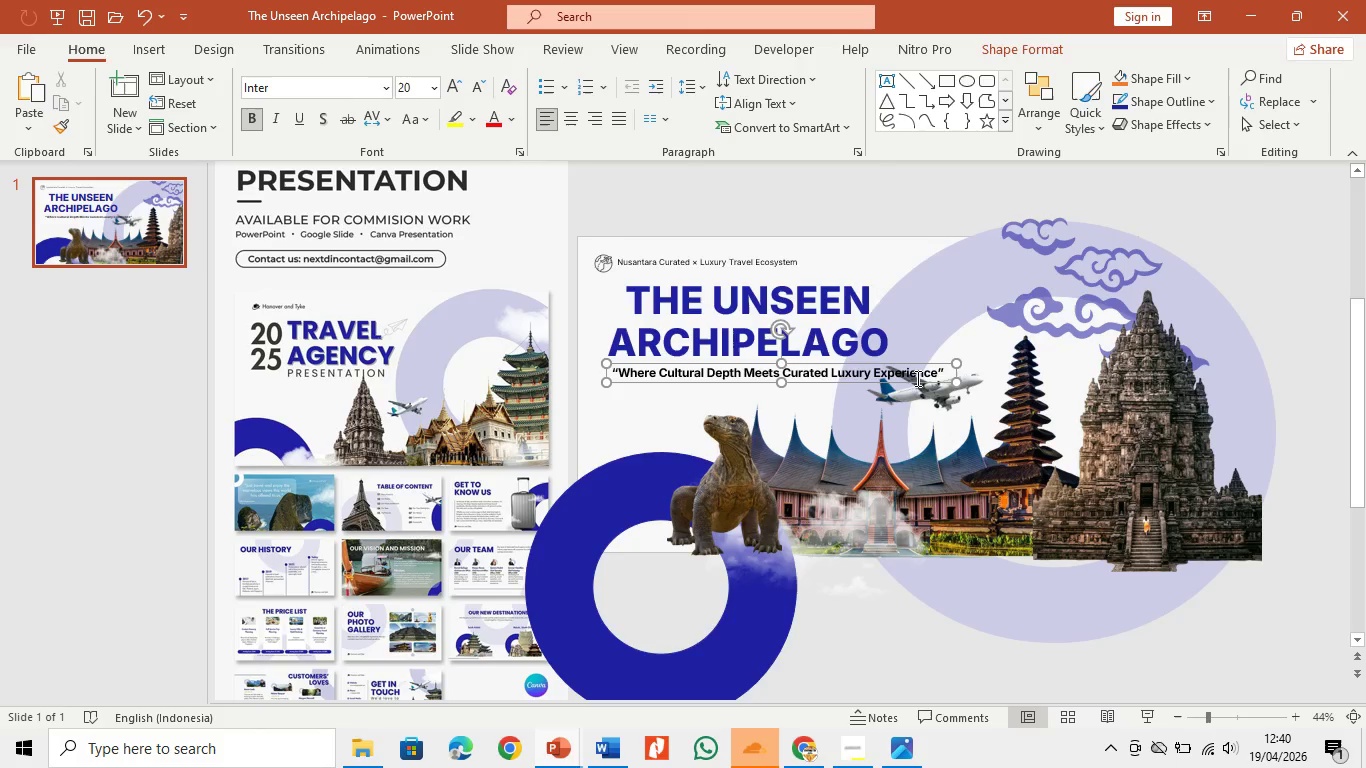 
left_click_drag(start_coordinate=[912, 383], to_coordinate=[887, 381])
 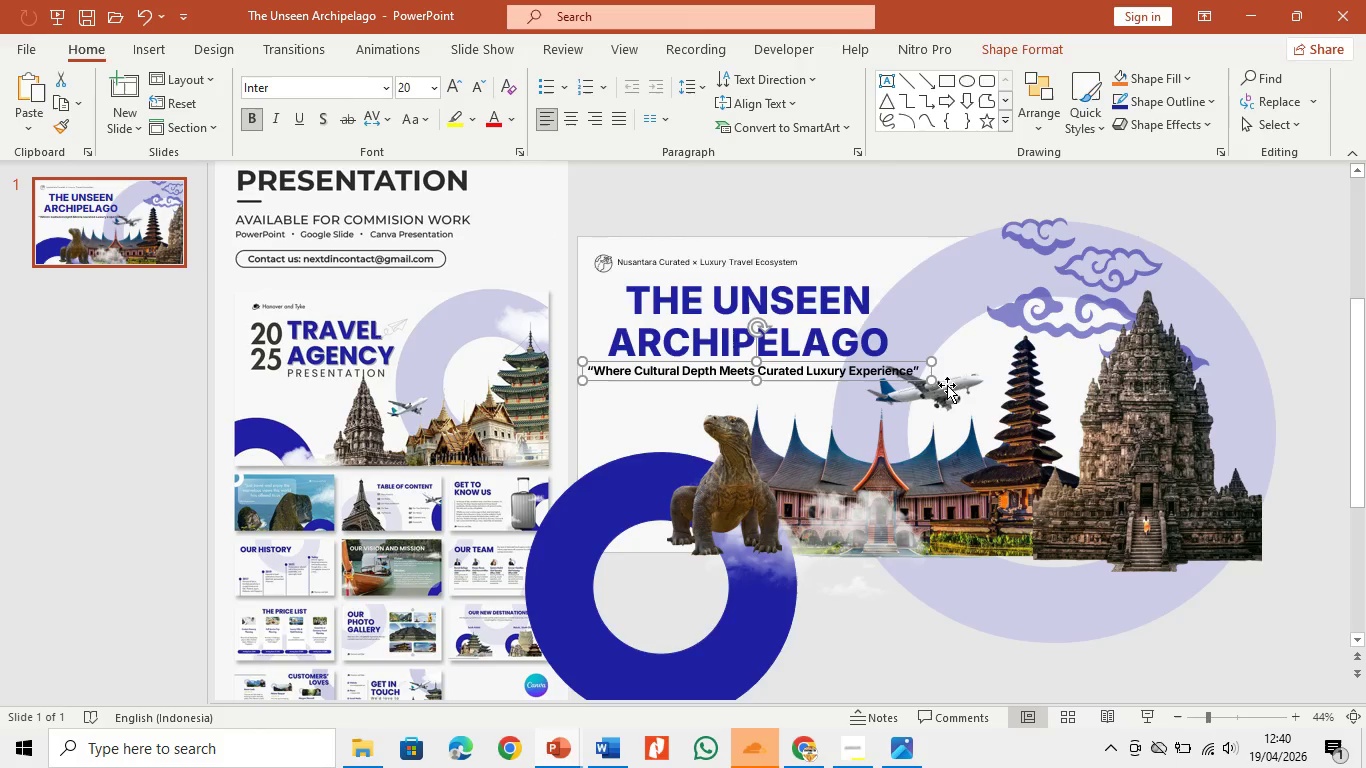 
left_click([953, 384])
 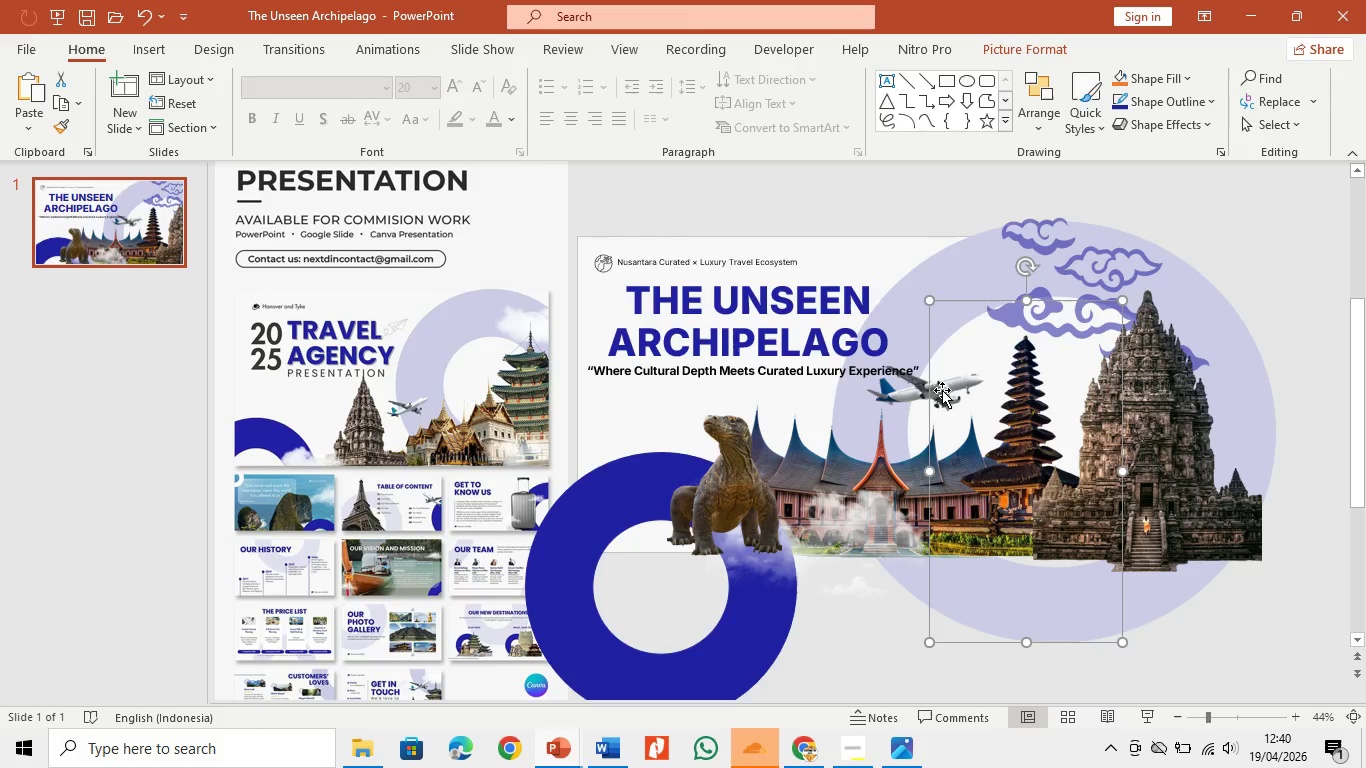 
left_click([929, 390])
 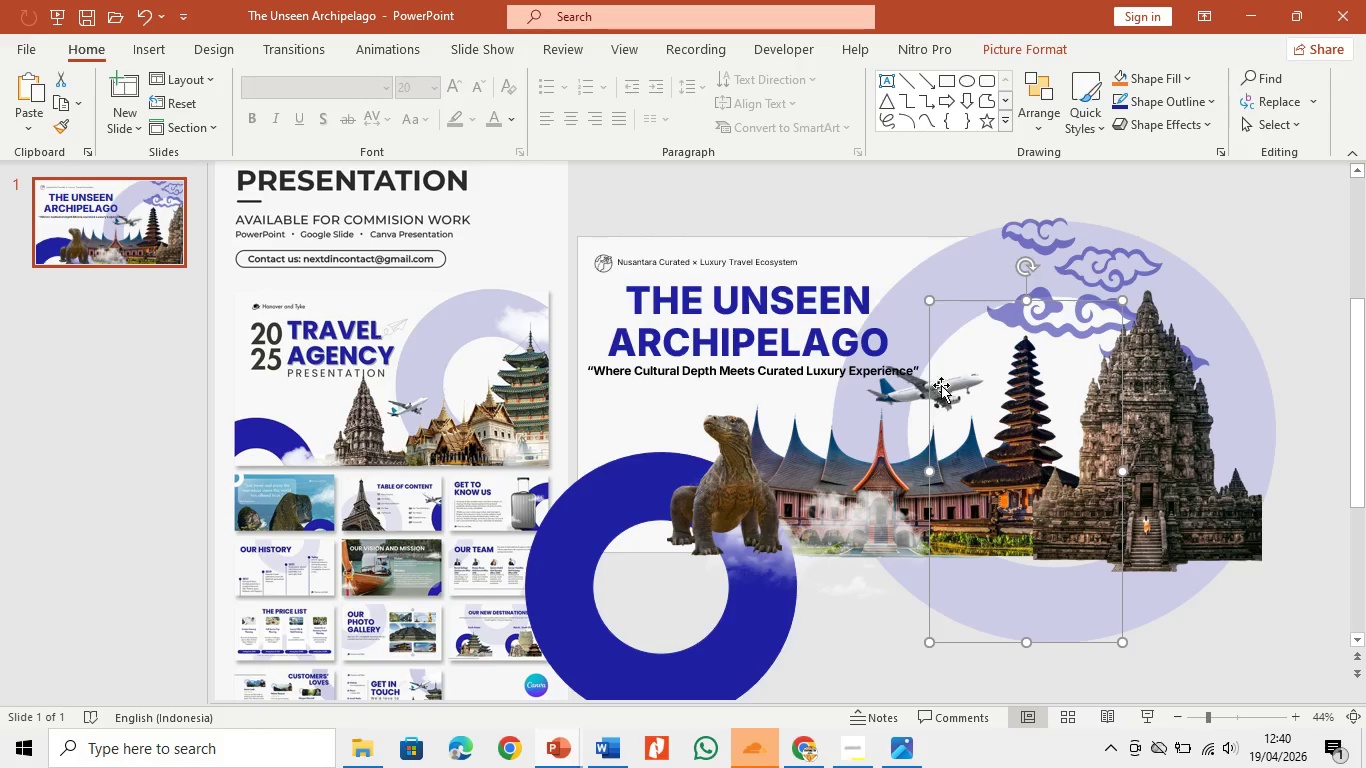 
left_click([909, 384])
 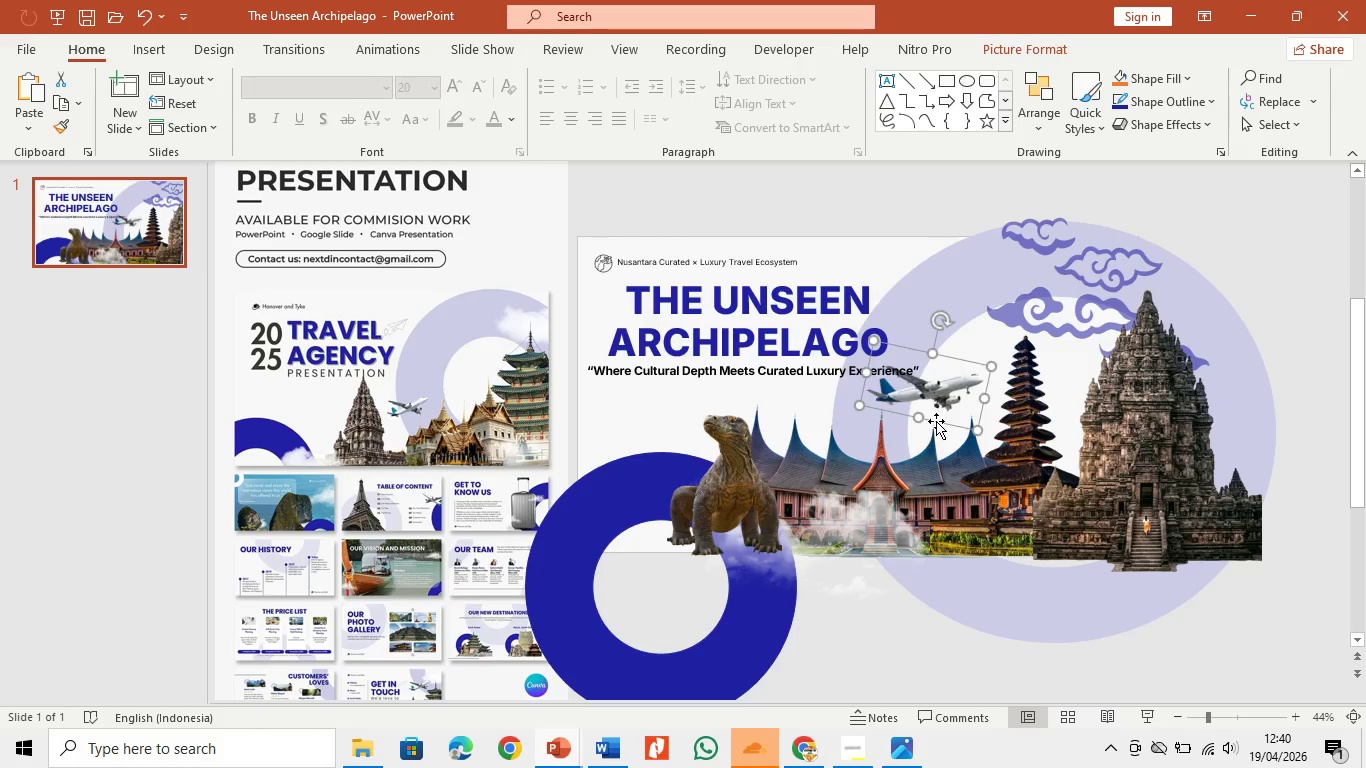 
left_click_drag(start_coordinate=[936, 421], to_coordinate=[929, 429])
 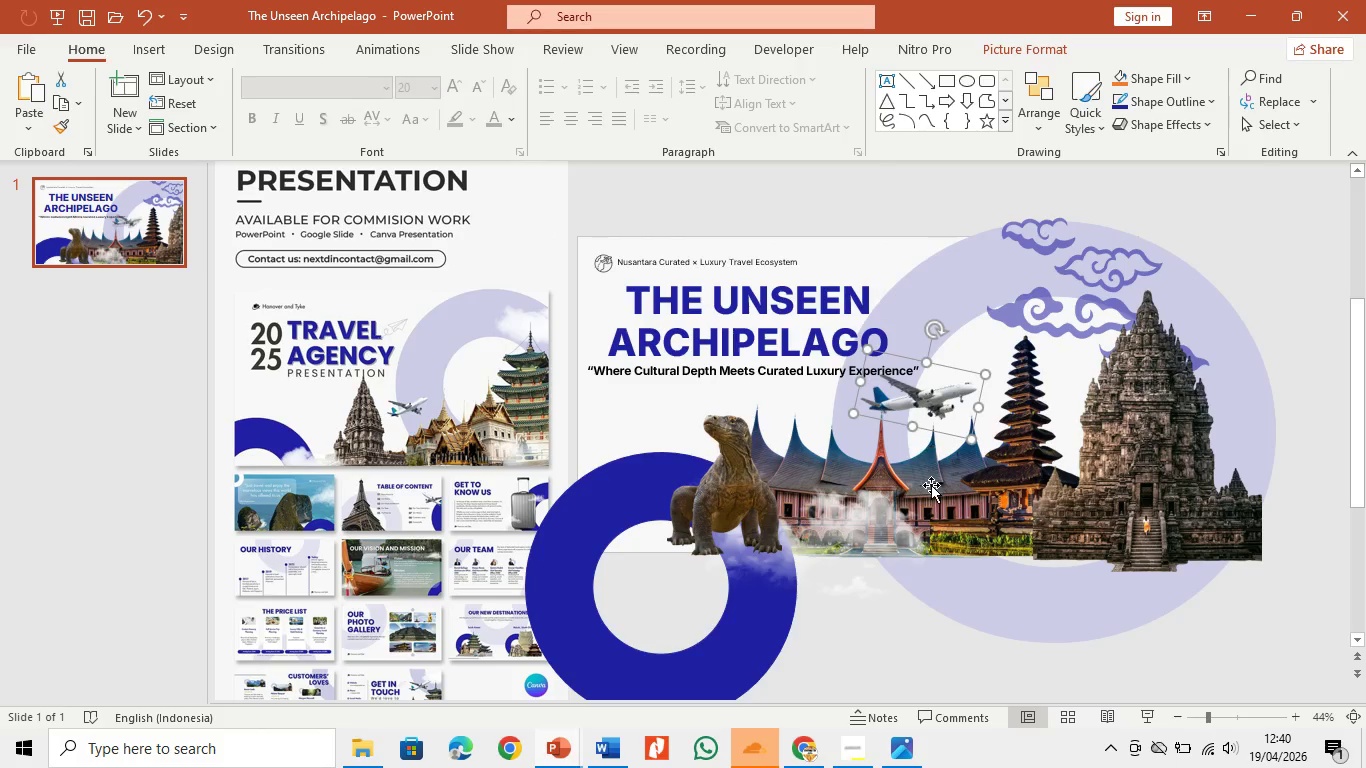 
left_click([931, 485])
 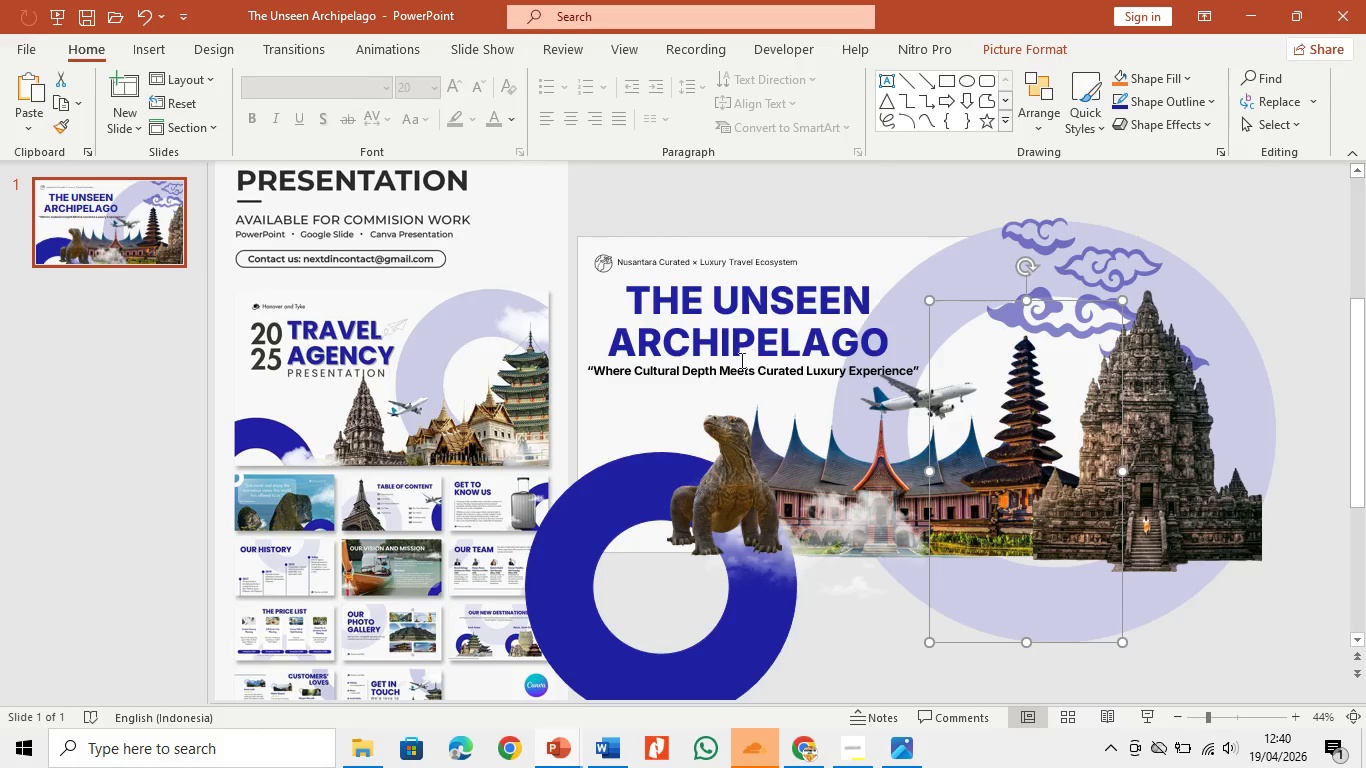 
left_click([752, 379])
 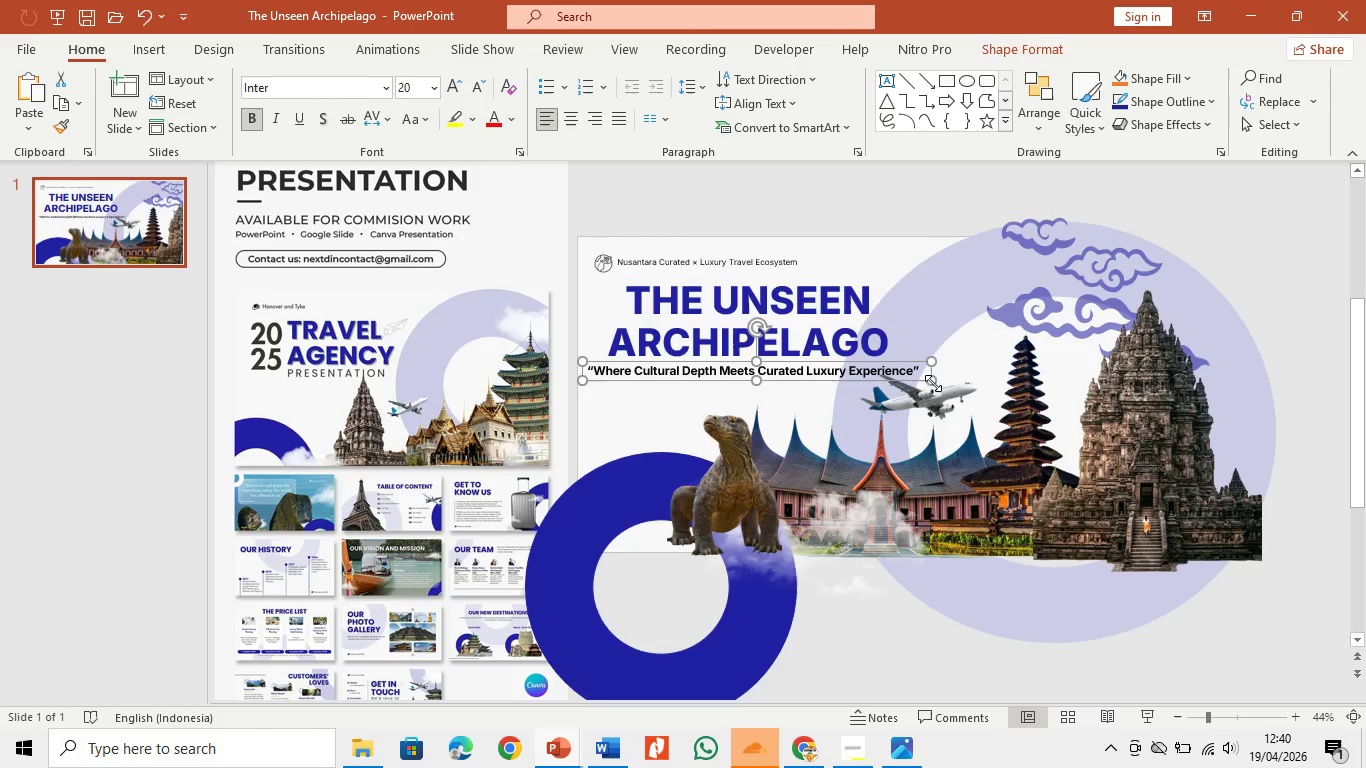 
left_click_drag(start_coordinate=[933, 383], to_coordinate=[928, 383])
 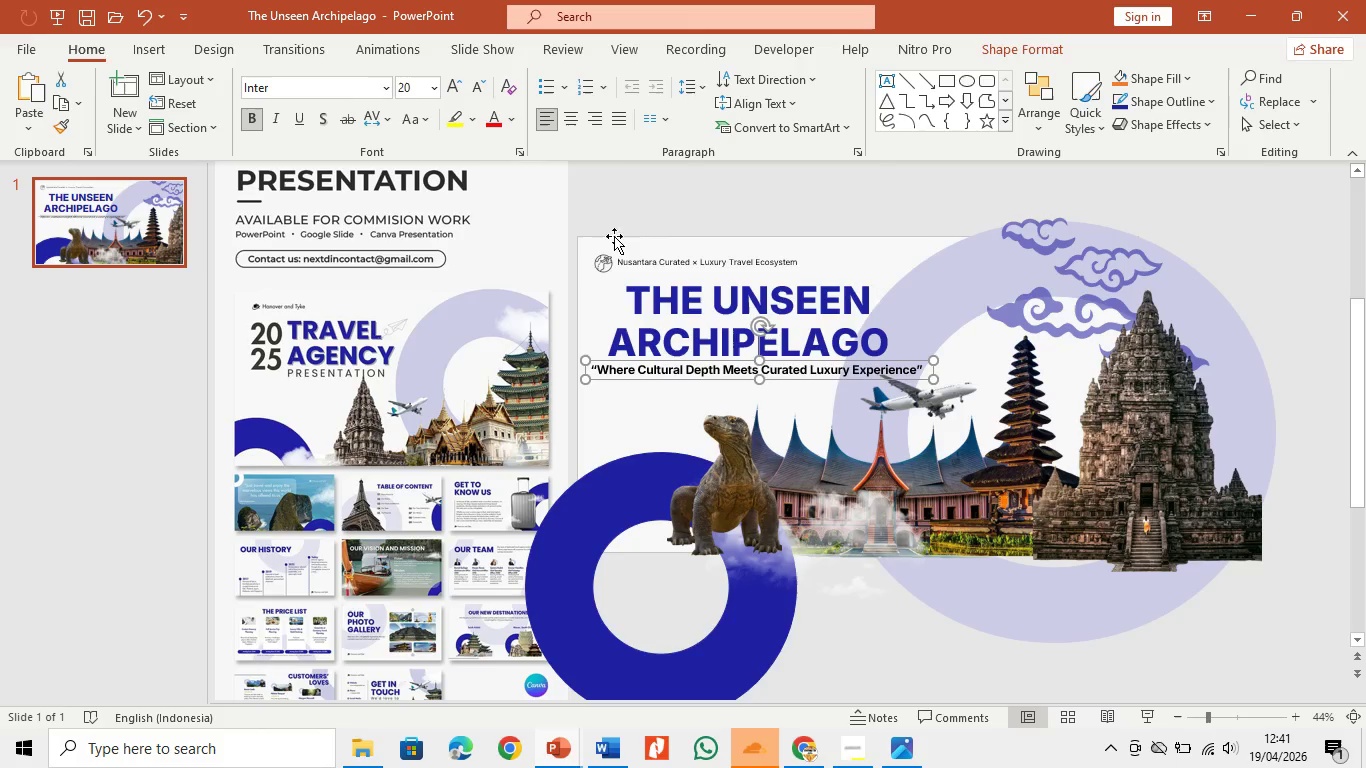 
wait(5.44)
 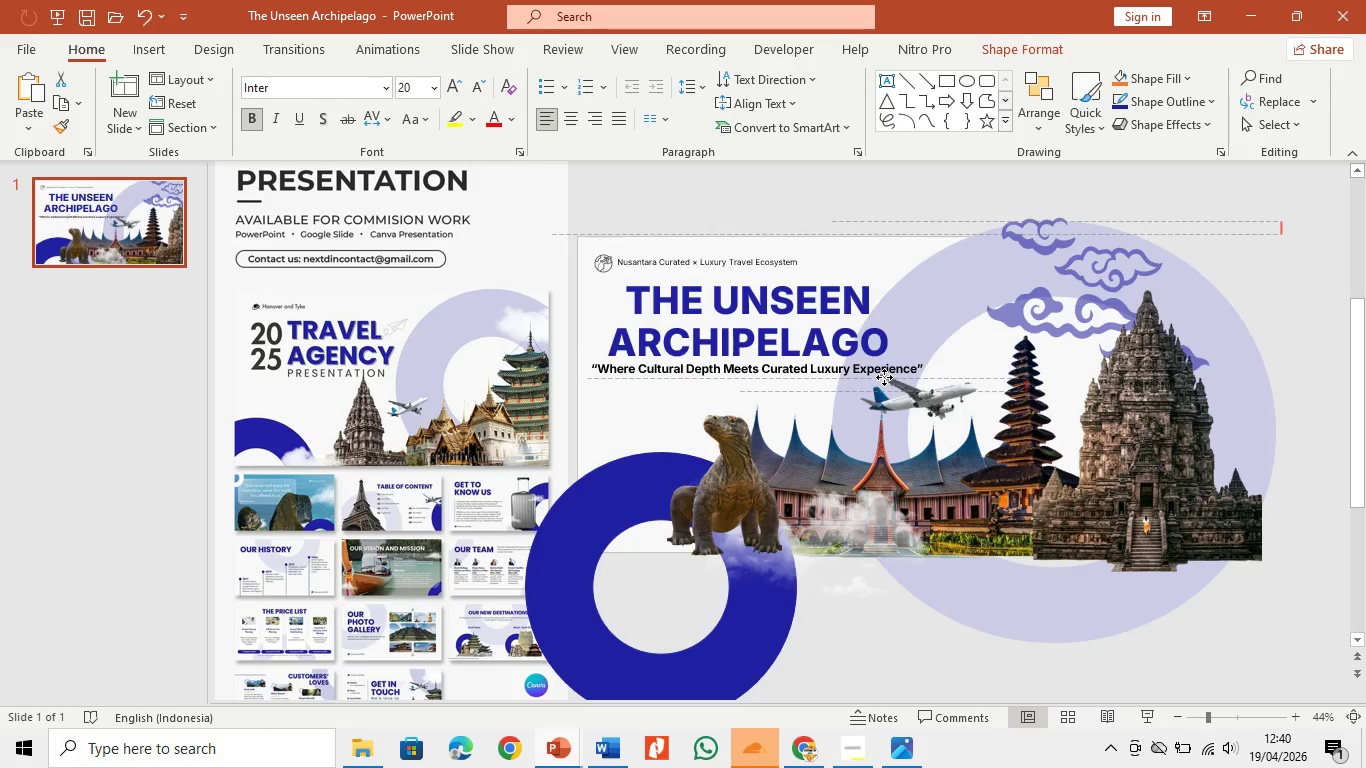 
left_click([514, 115])
 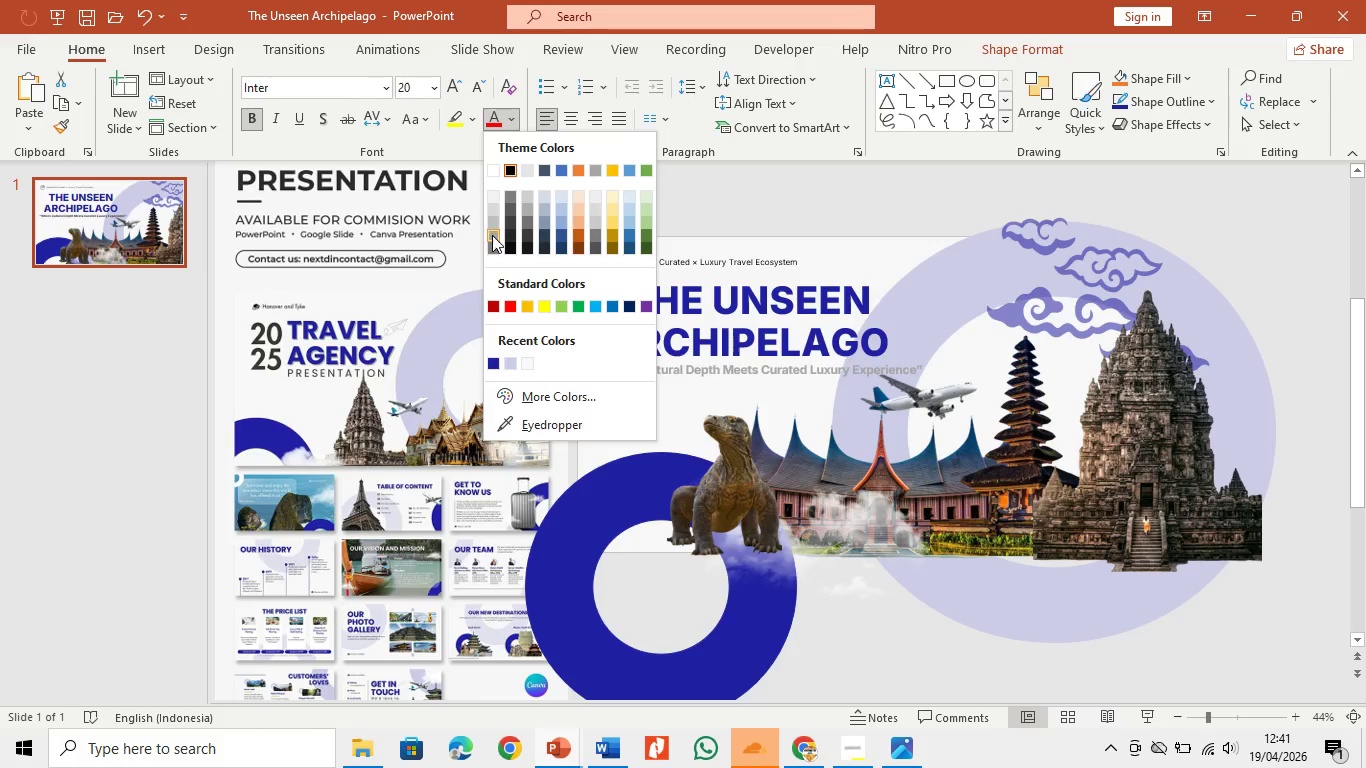 
wait(12.94)
 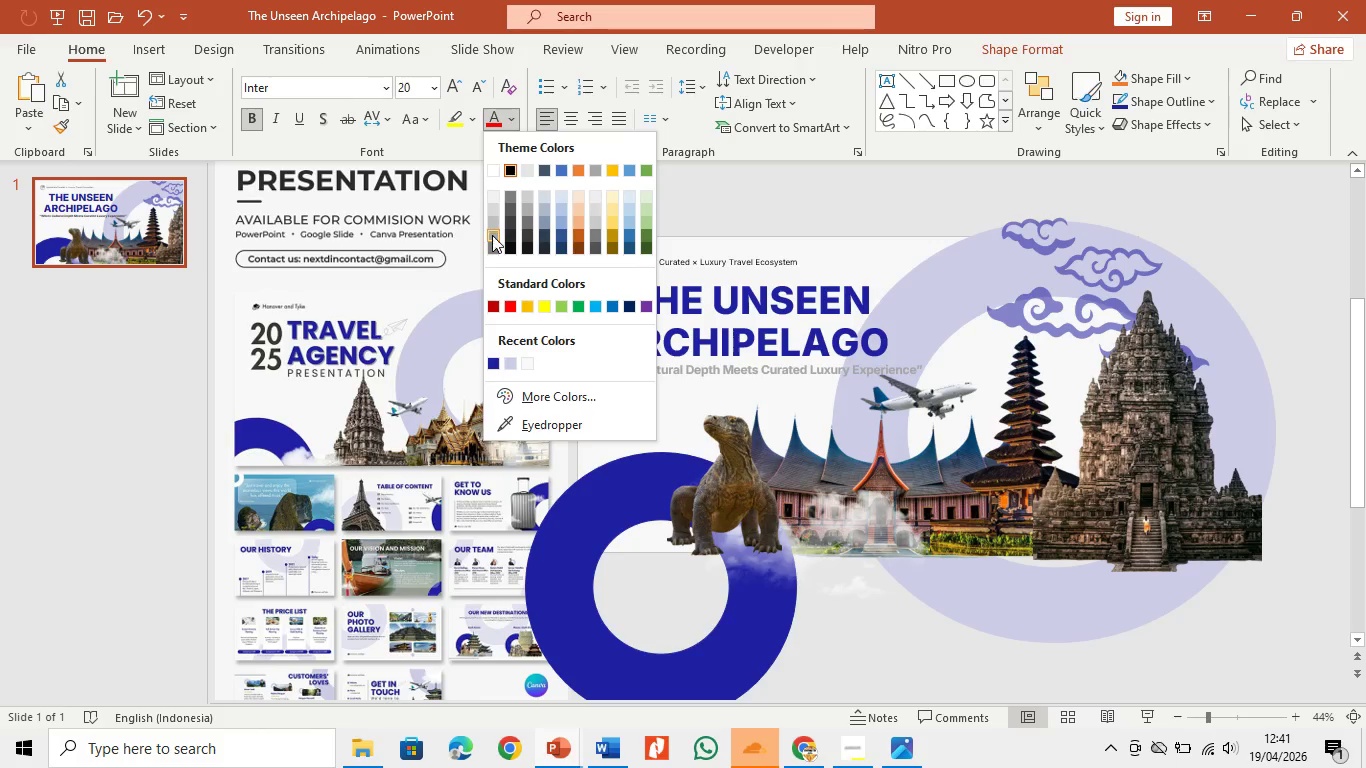 
left_click([508, 250])
 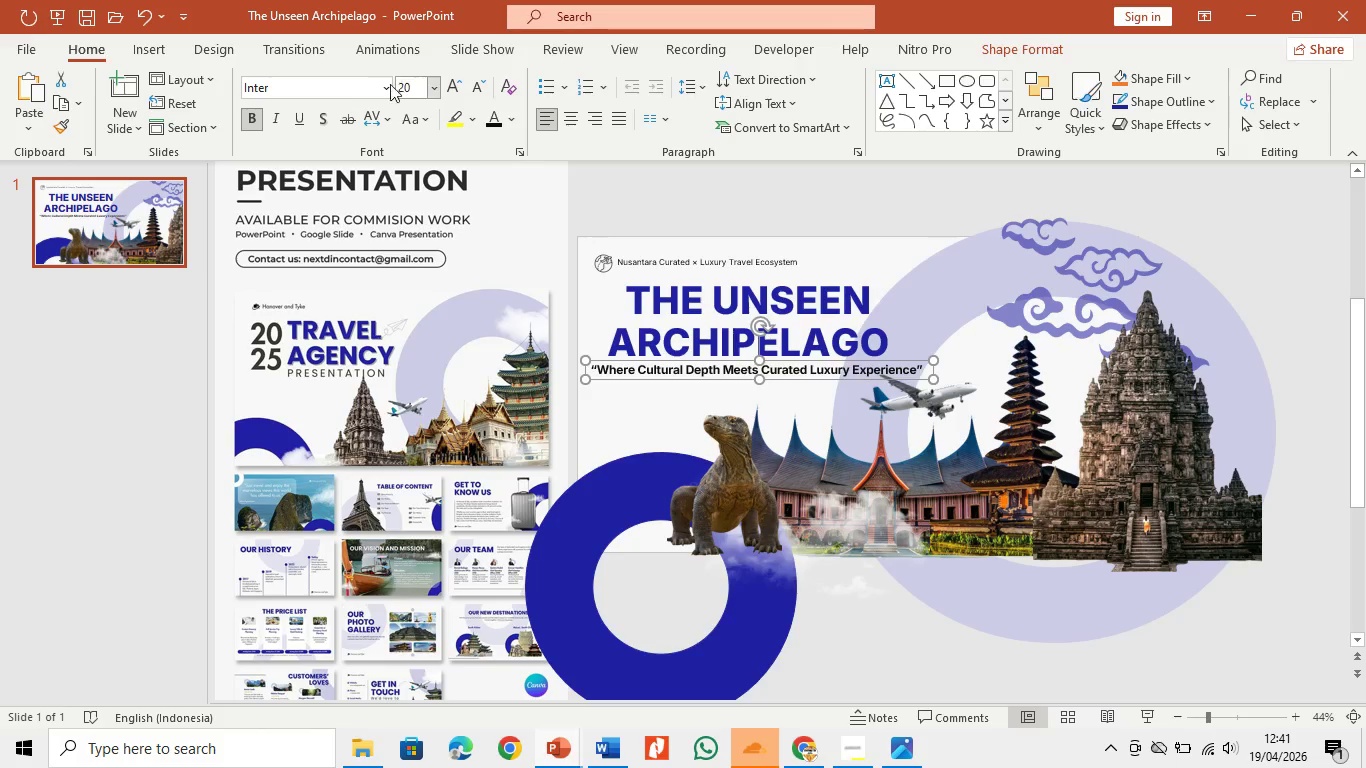 
left_click([385, 85])
 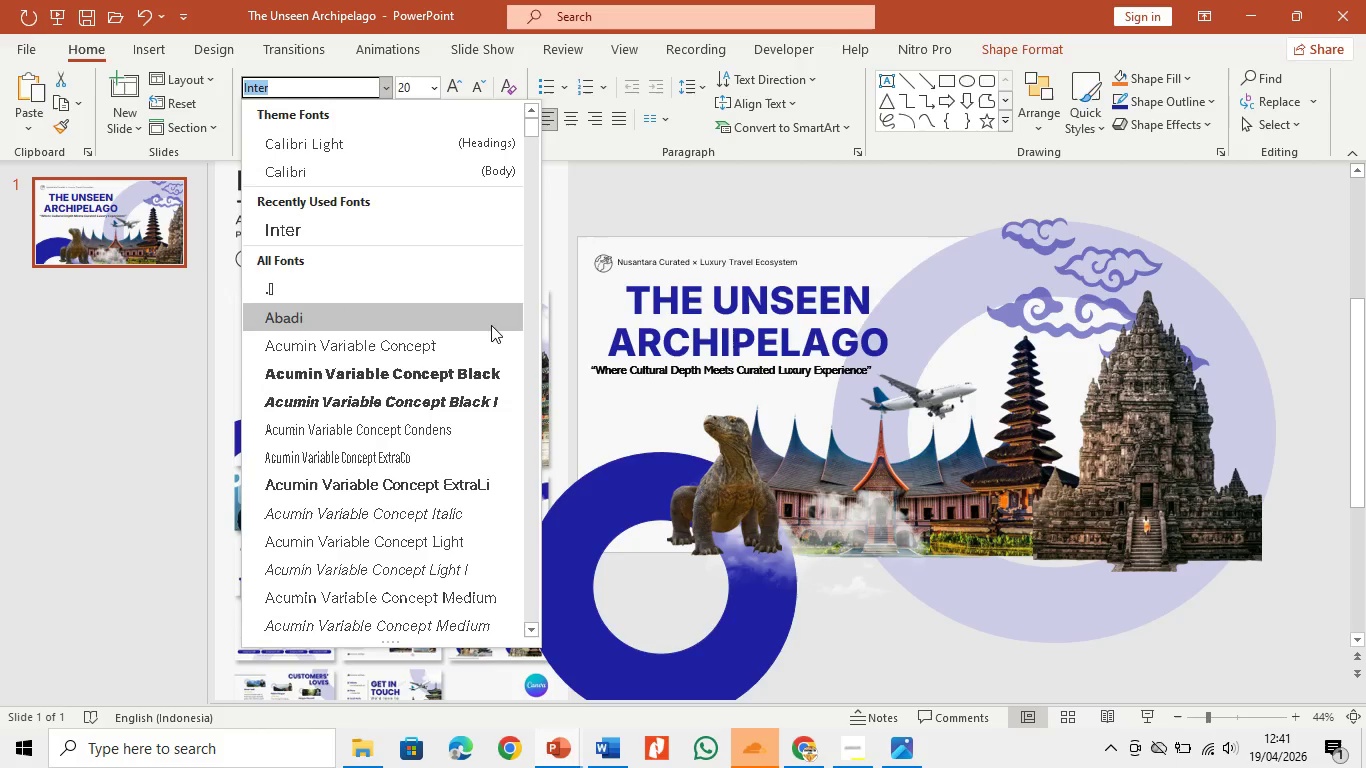 
scroll: coordinate [415, 411], scroll_direction: none, amount: 0.0
 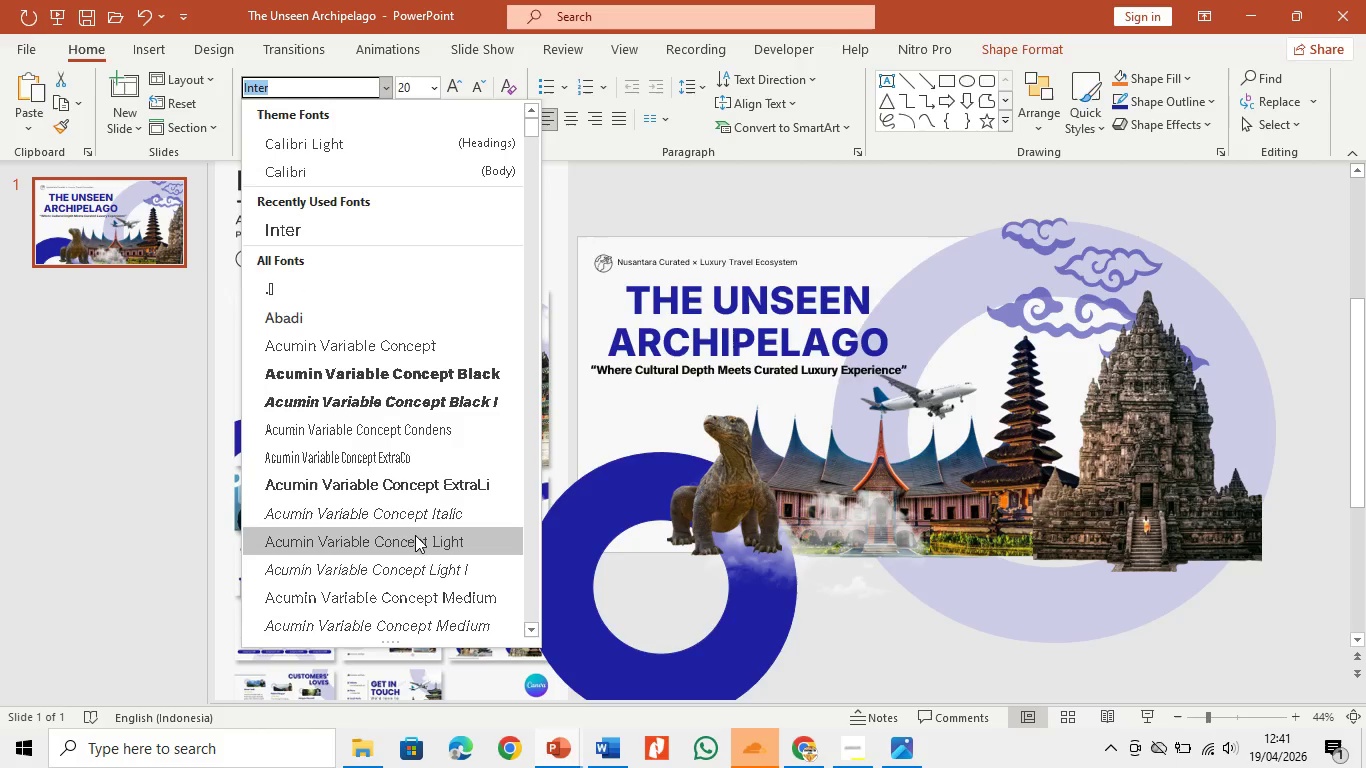 
scroll: coordinate [398, 600], scroll_direction: down, amount: 42.0
 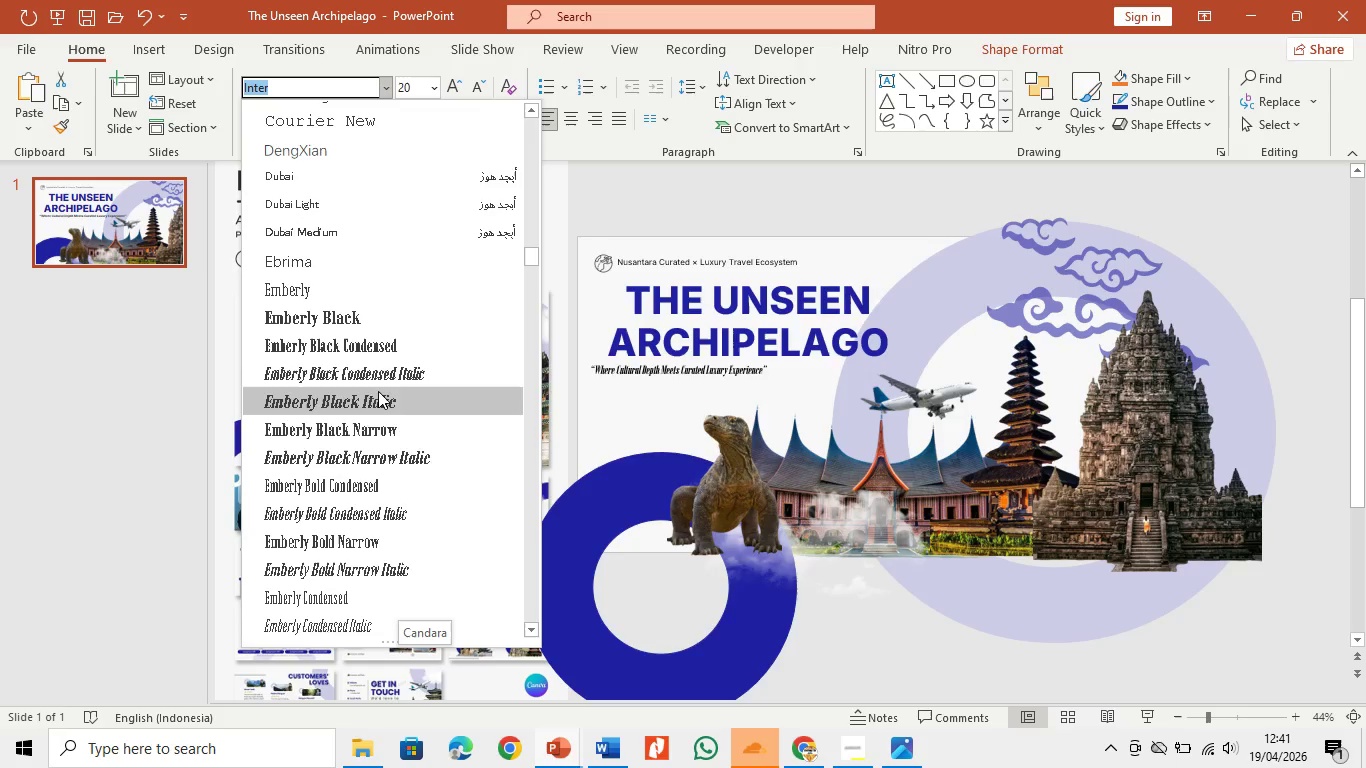 
scroll: coordinate [401, 611], scroll_direction: down, amount: 41.0
 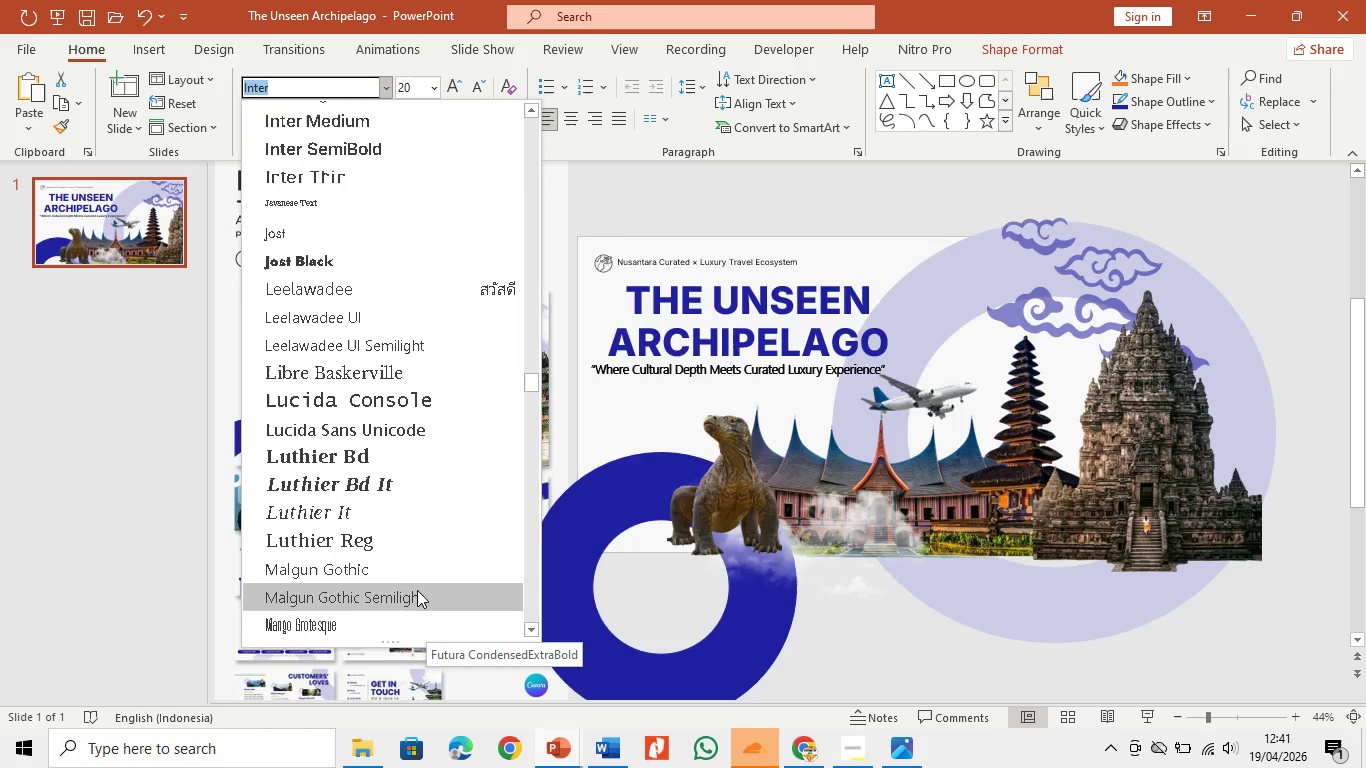 
scroll: coordinate [463, 546], scroll_direction: down, amount: 45.0
 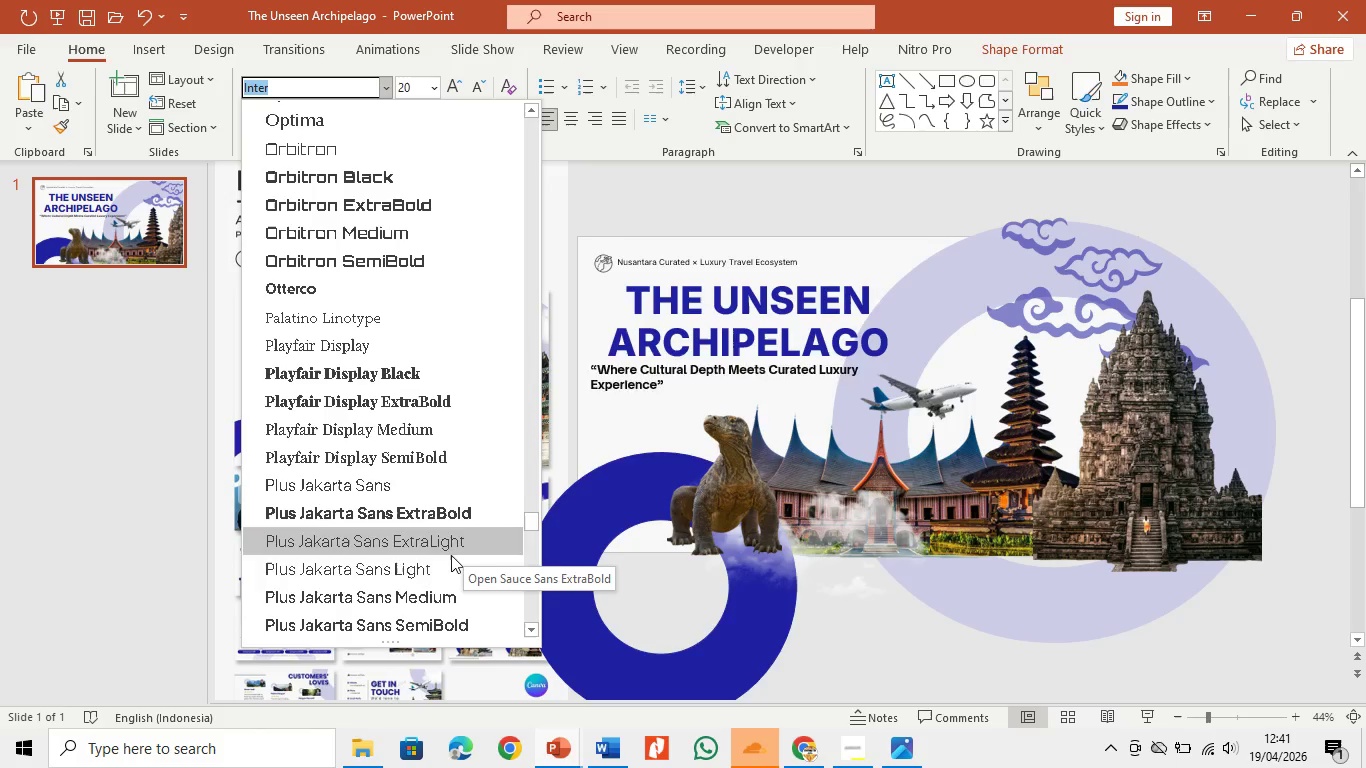 
mouse_move([444, 571])
 